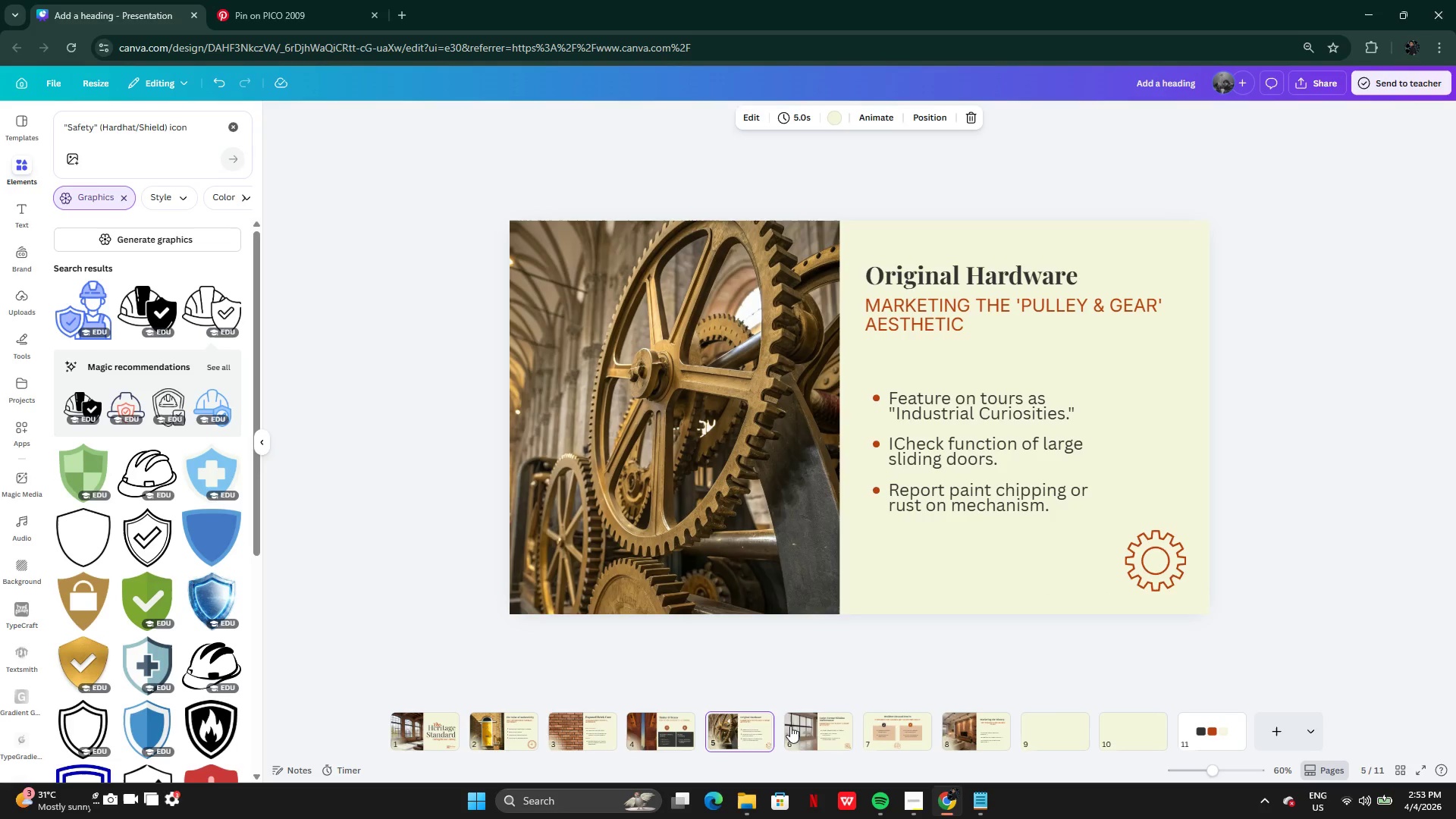 
left_click([799, 726])
 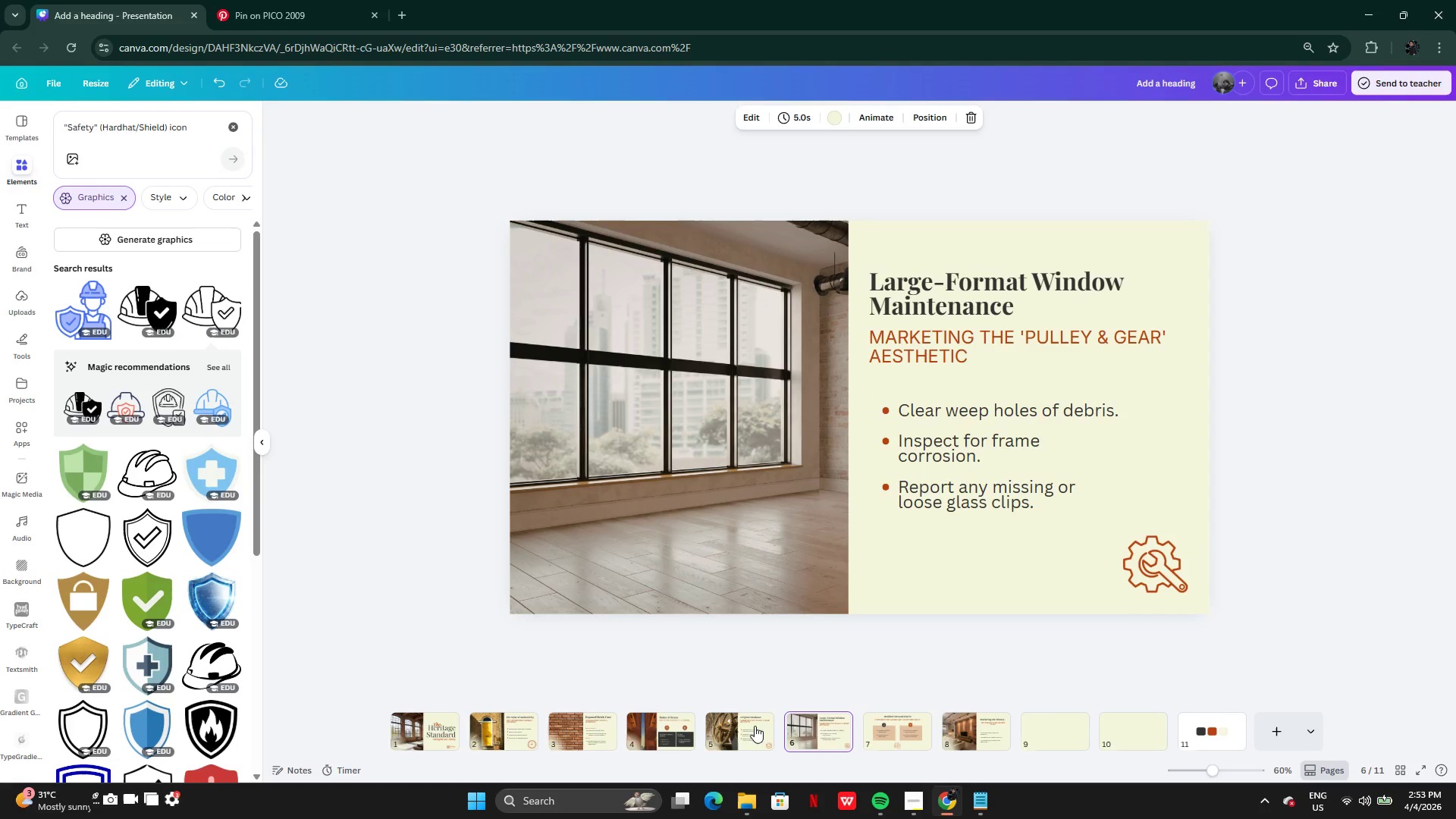 
left_click([748, 726])
 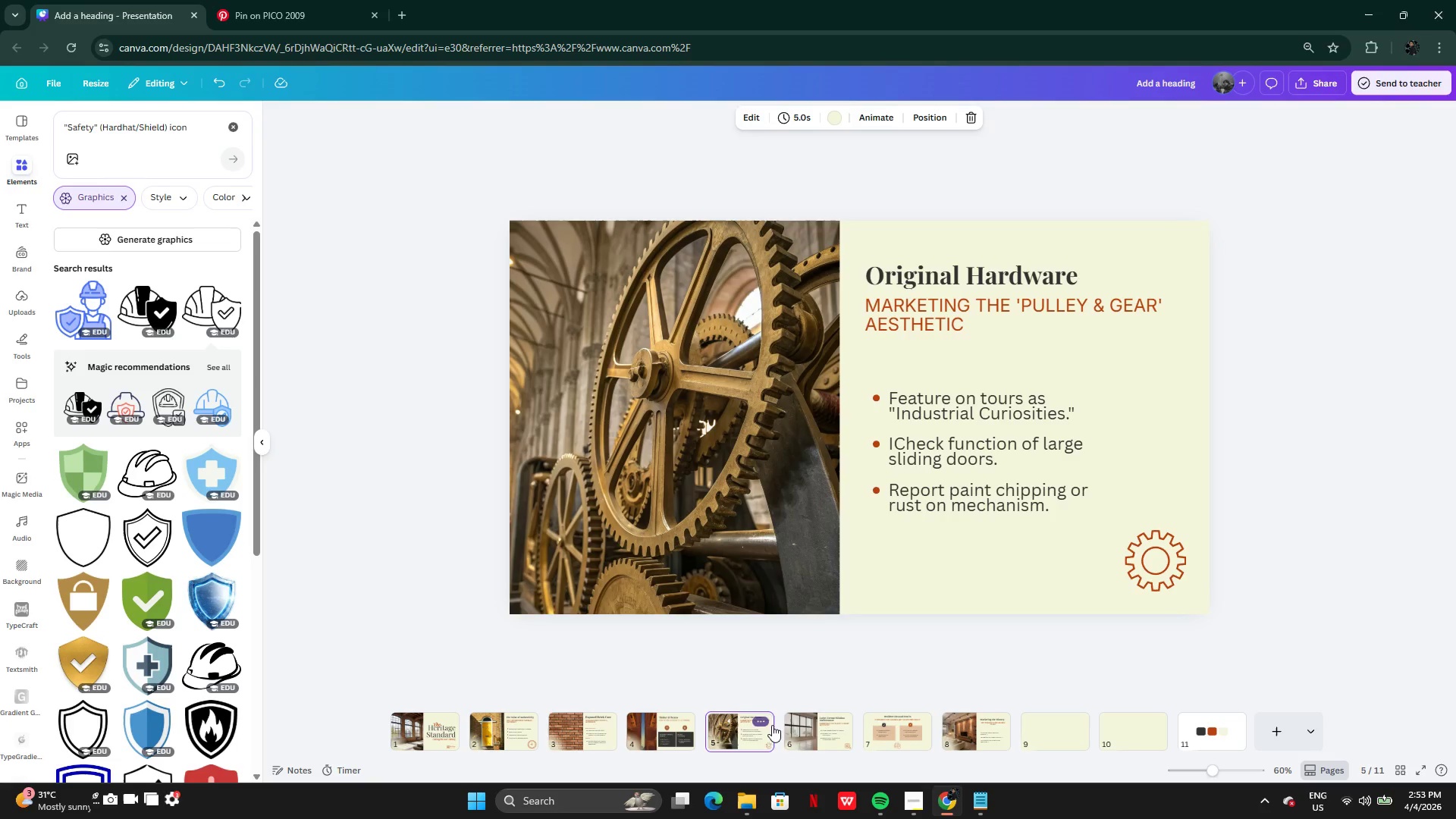 
left_click([802, 729])
 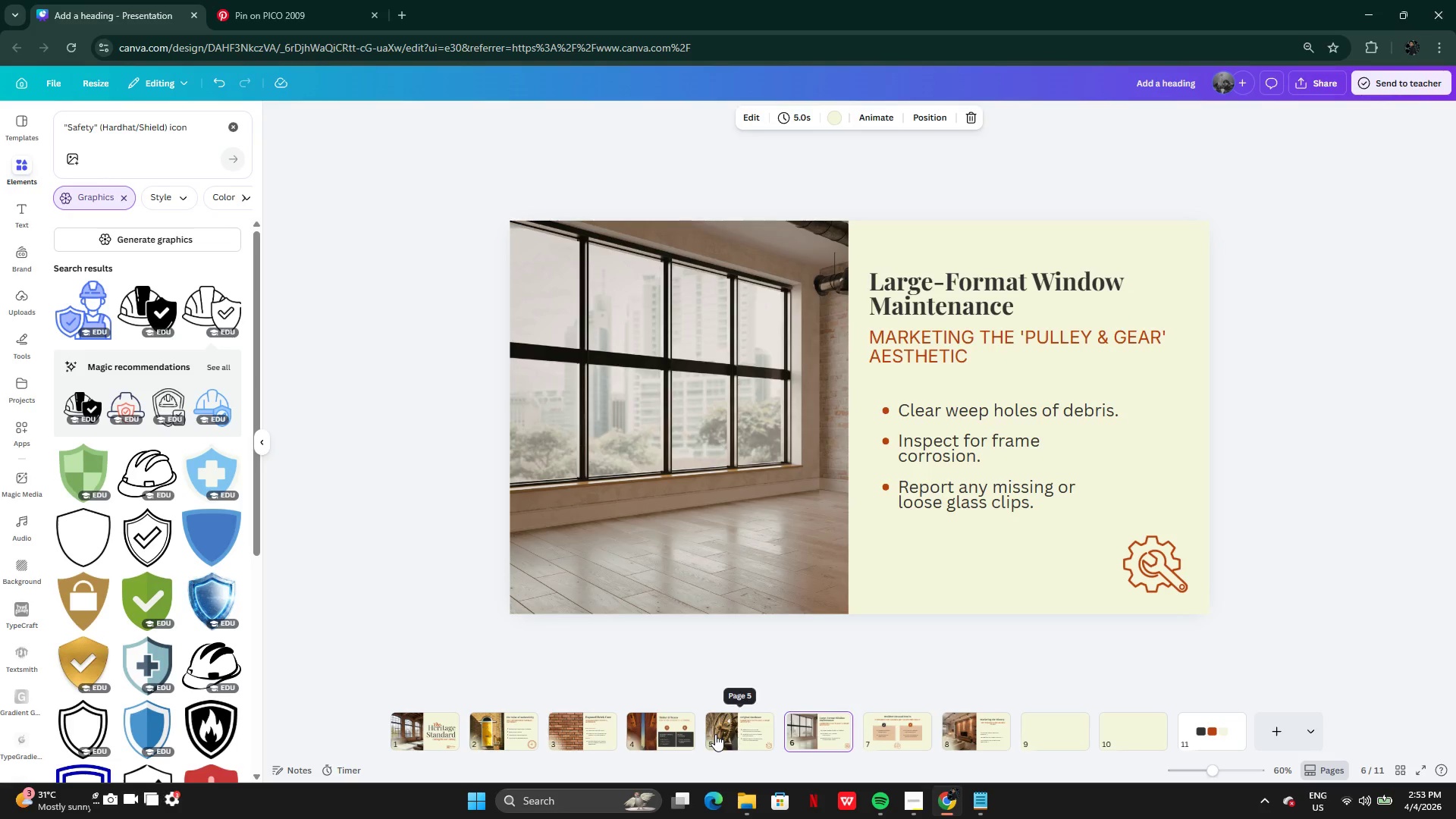 
left_click([716, 734])
 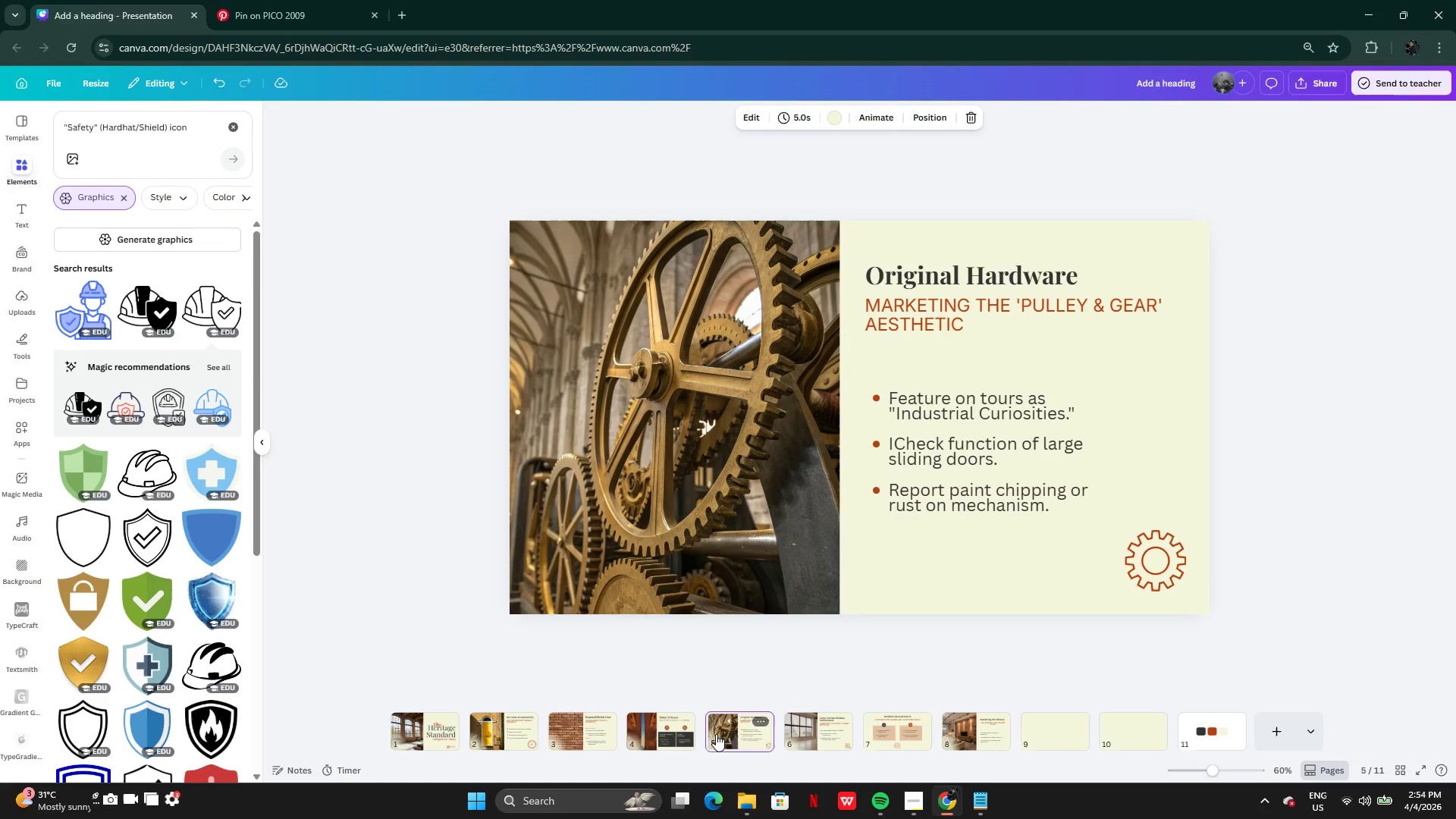 
mouse_move([737, 717])
 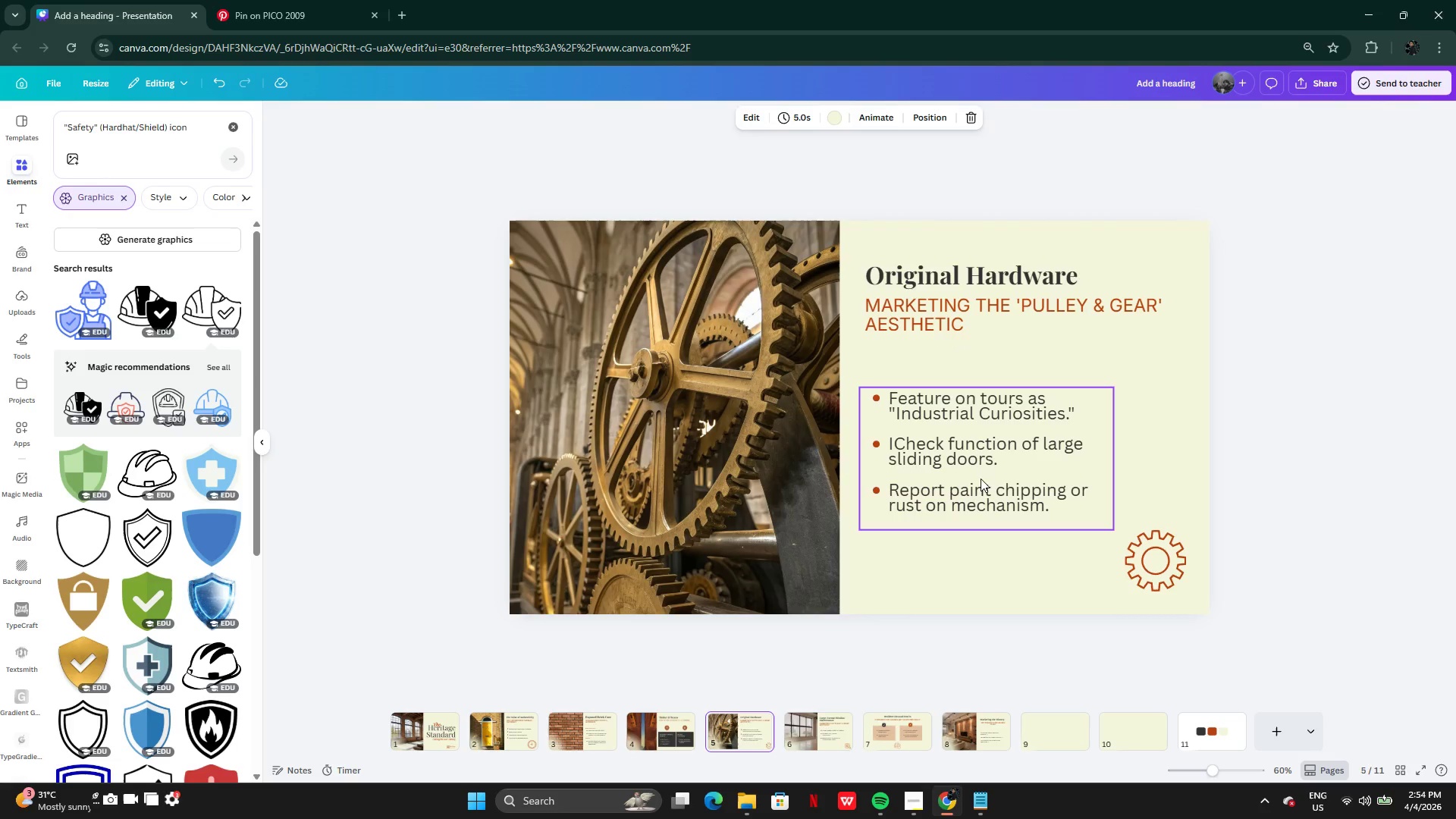 
left_click([982, 469])
 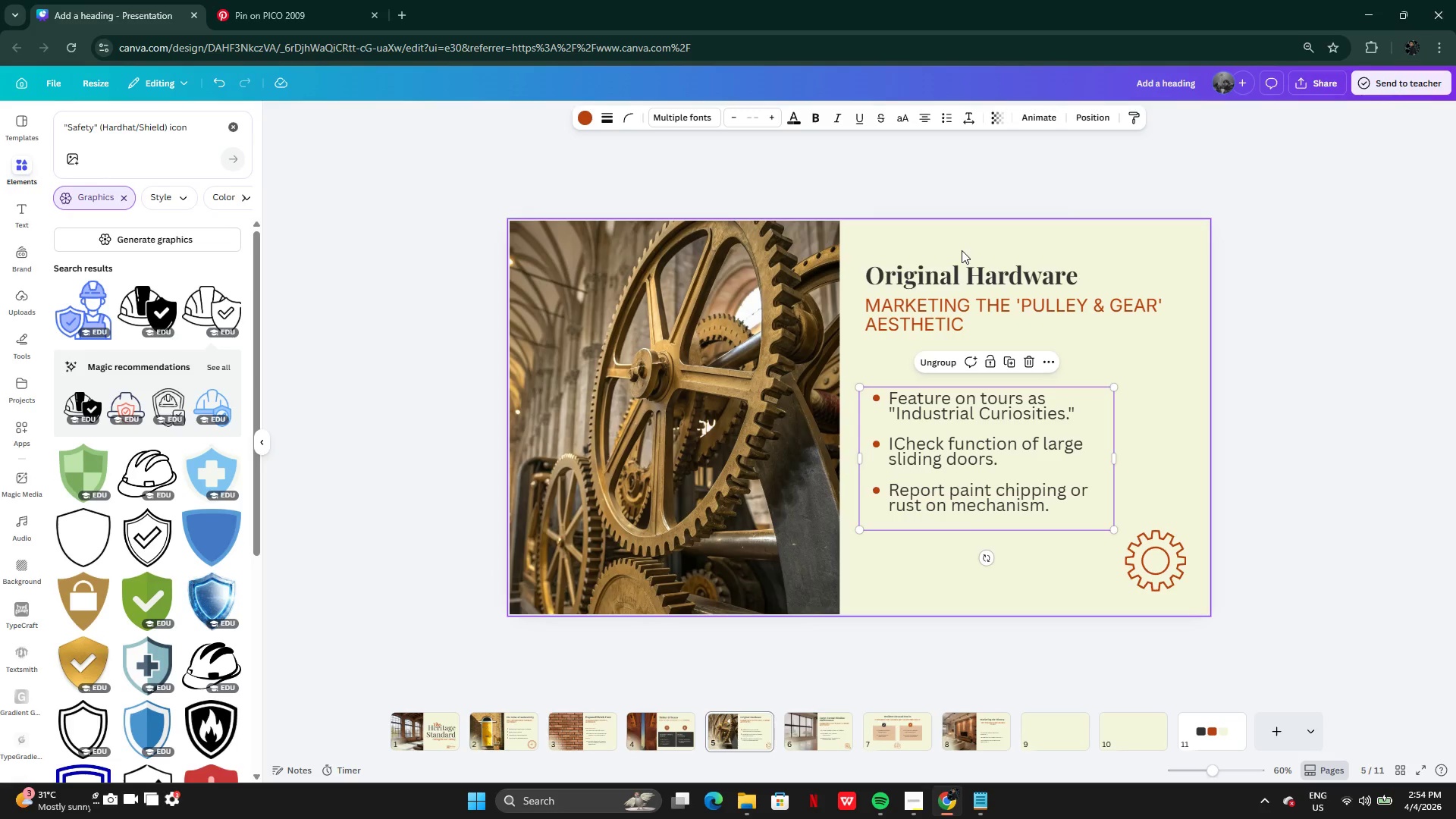 
left_click([962, 243])
 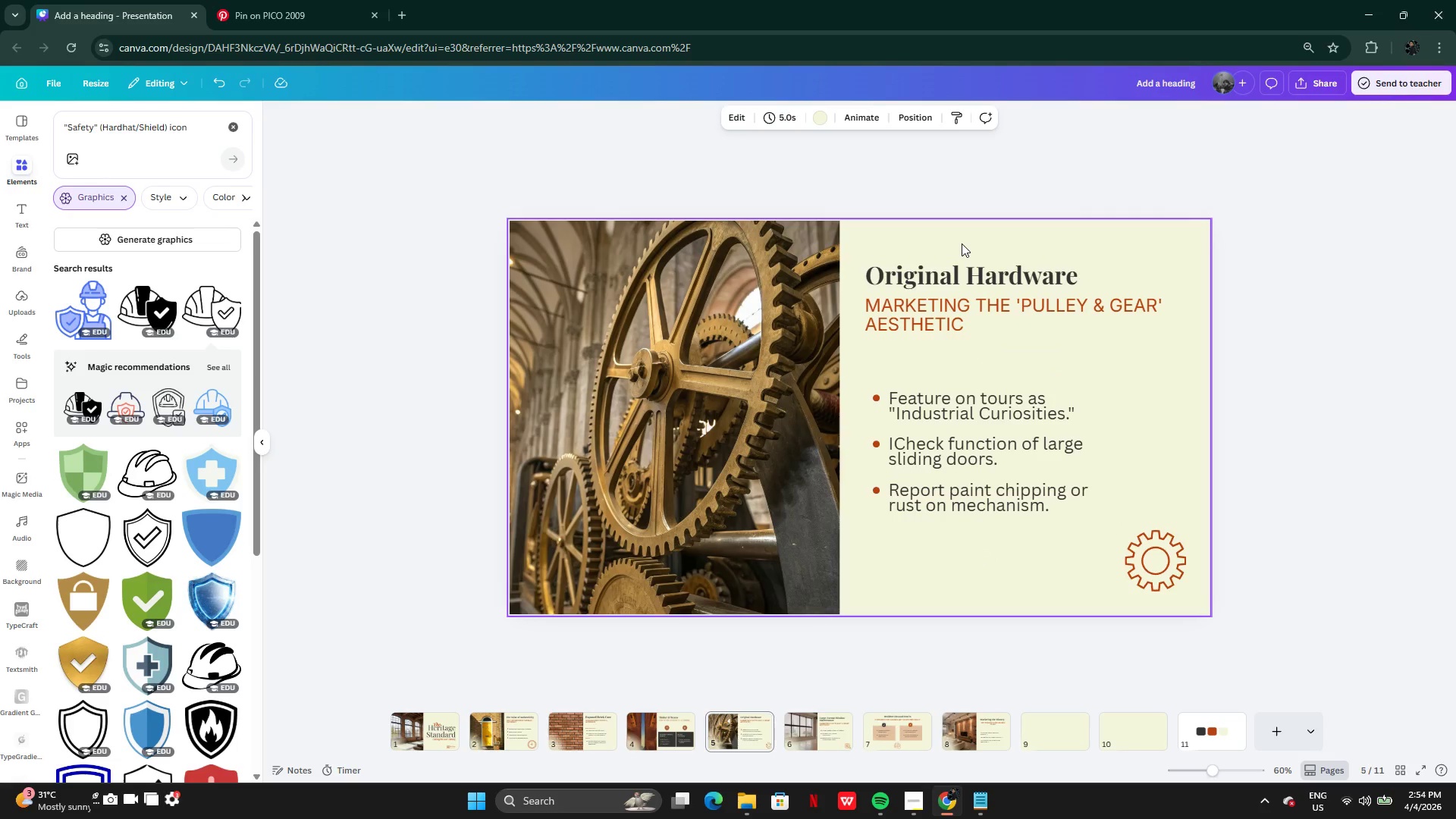 
left_click_drag(start_coordinate=[962, 243], to_coordinate=[965, 329])
 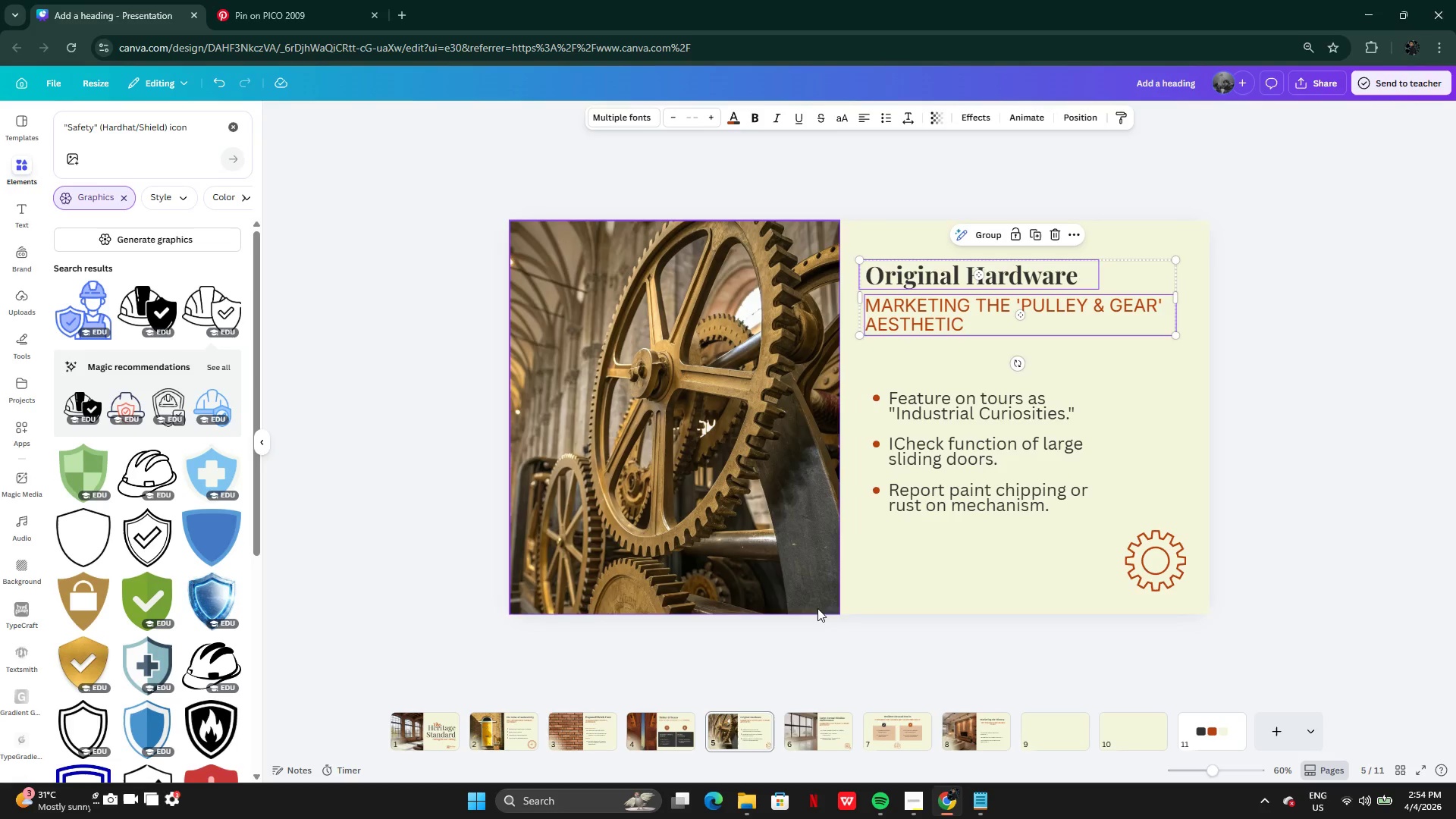 
left_click([647, 744])
 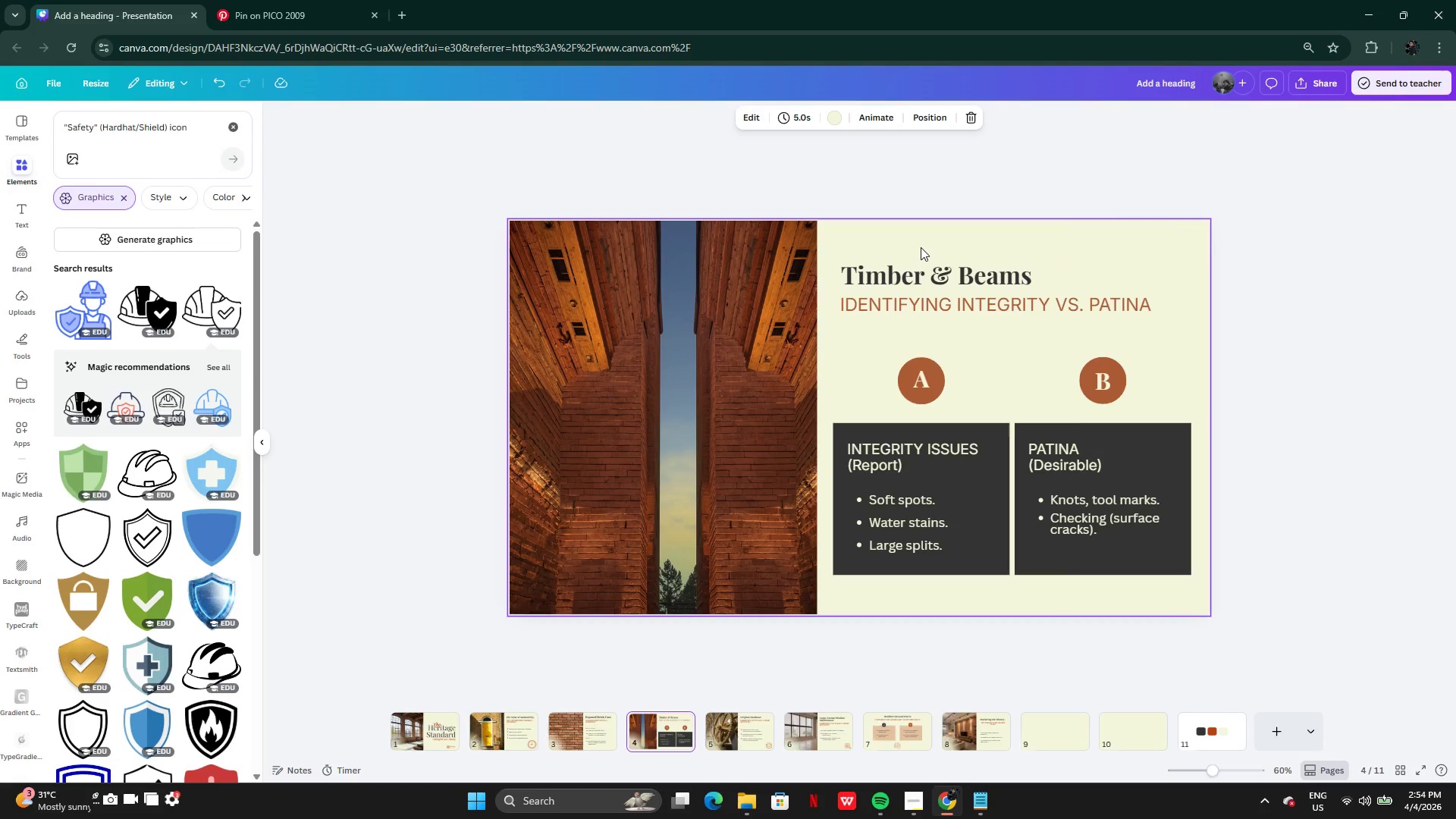 
left_click_drag(start_coordinate=[921, 247], to_coordinate=[923, 309])
 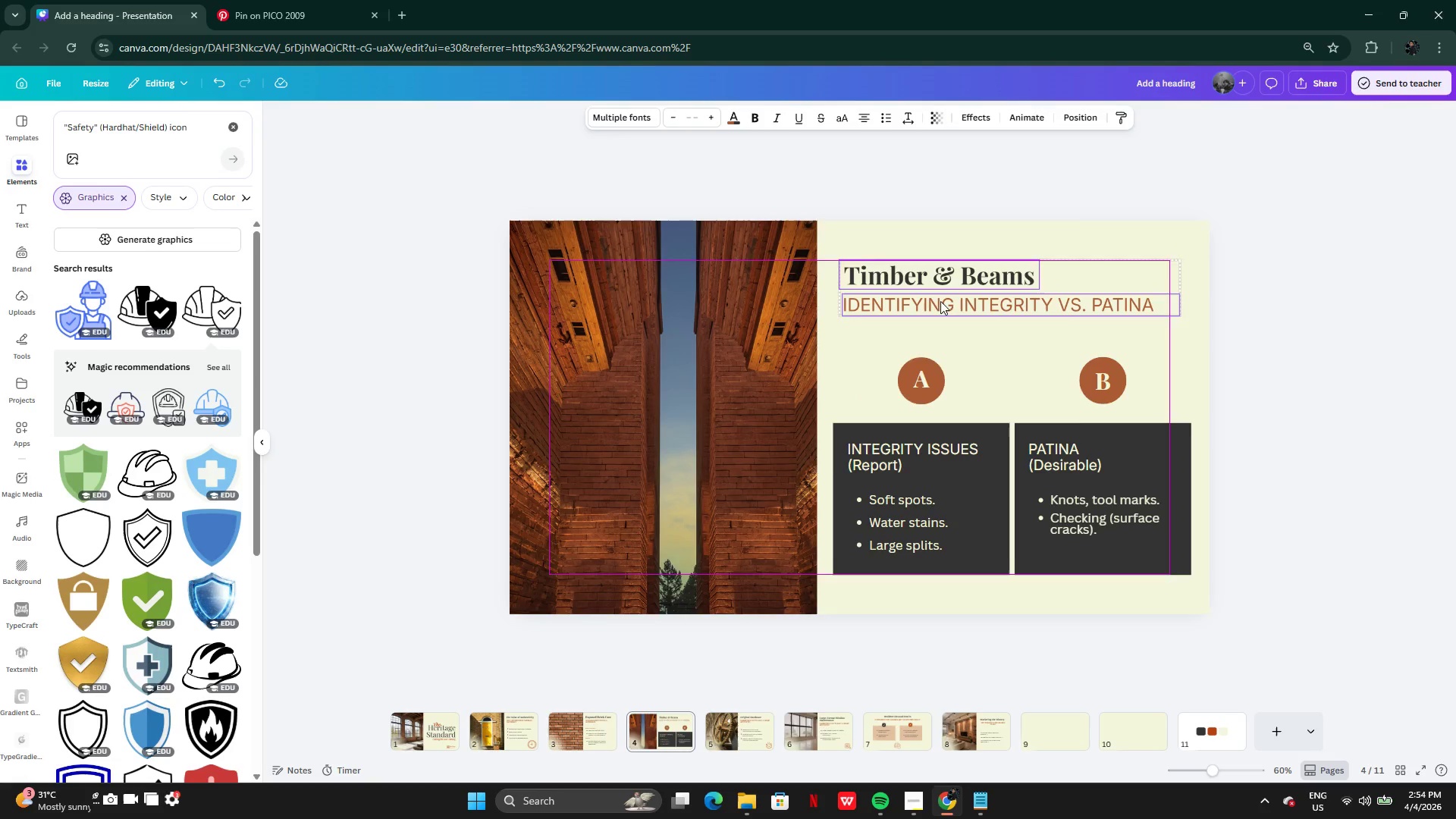 
left_click([803, 725])
 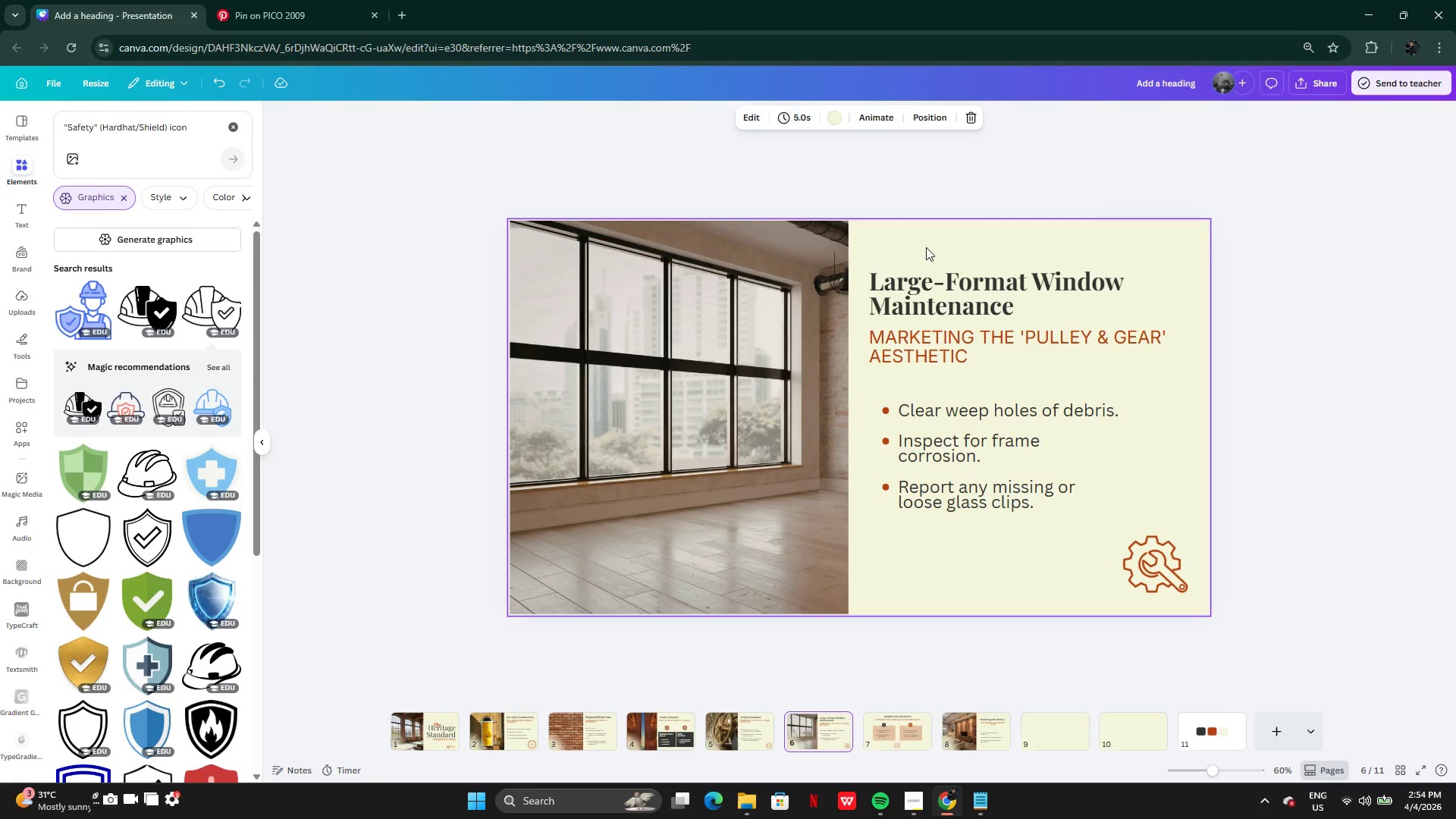 
left_click_drag(start_coordinate=[926, 253], to_coordinate=[927, 298])
 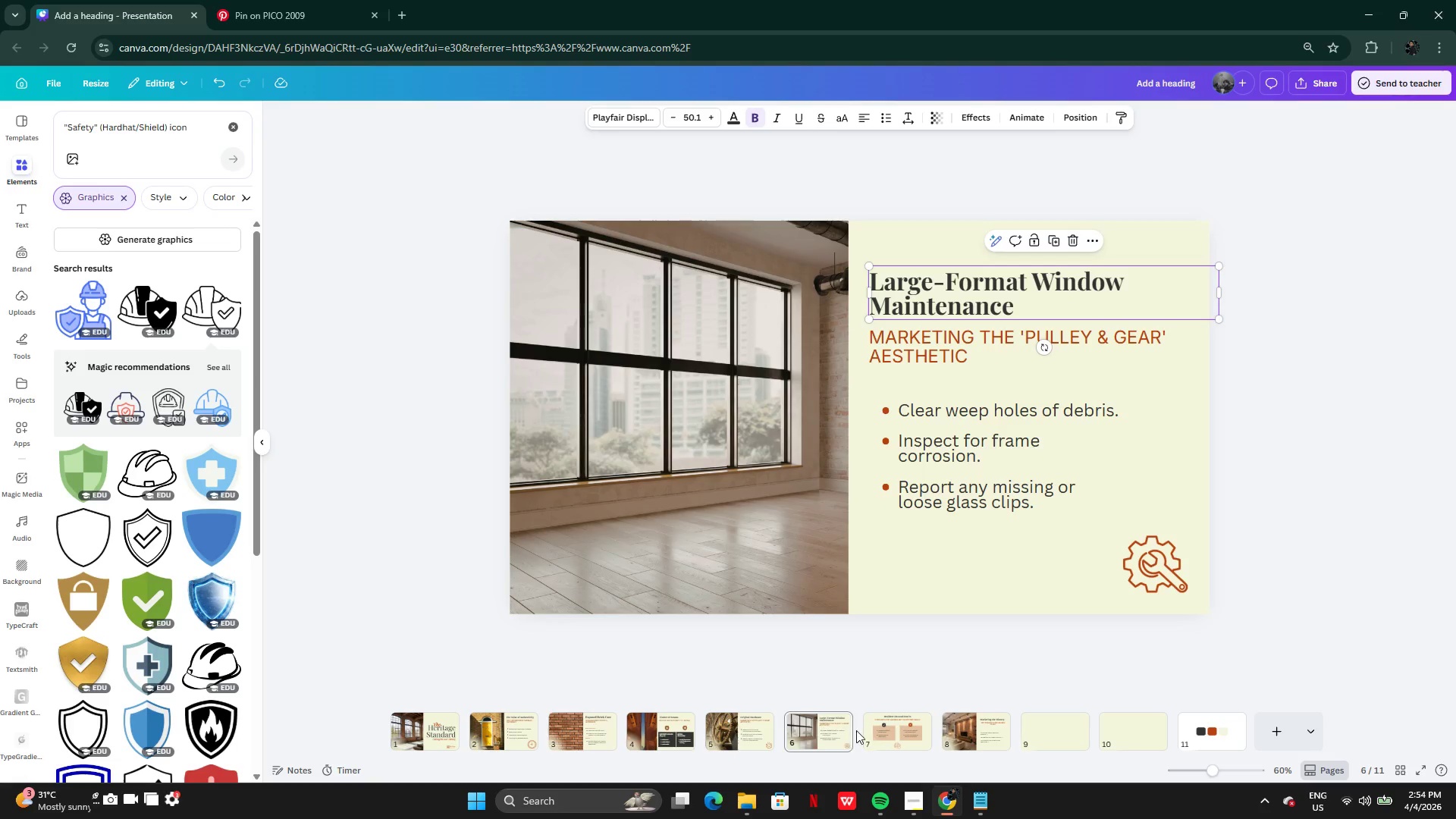 
left_click([887, 728])
 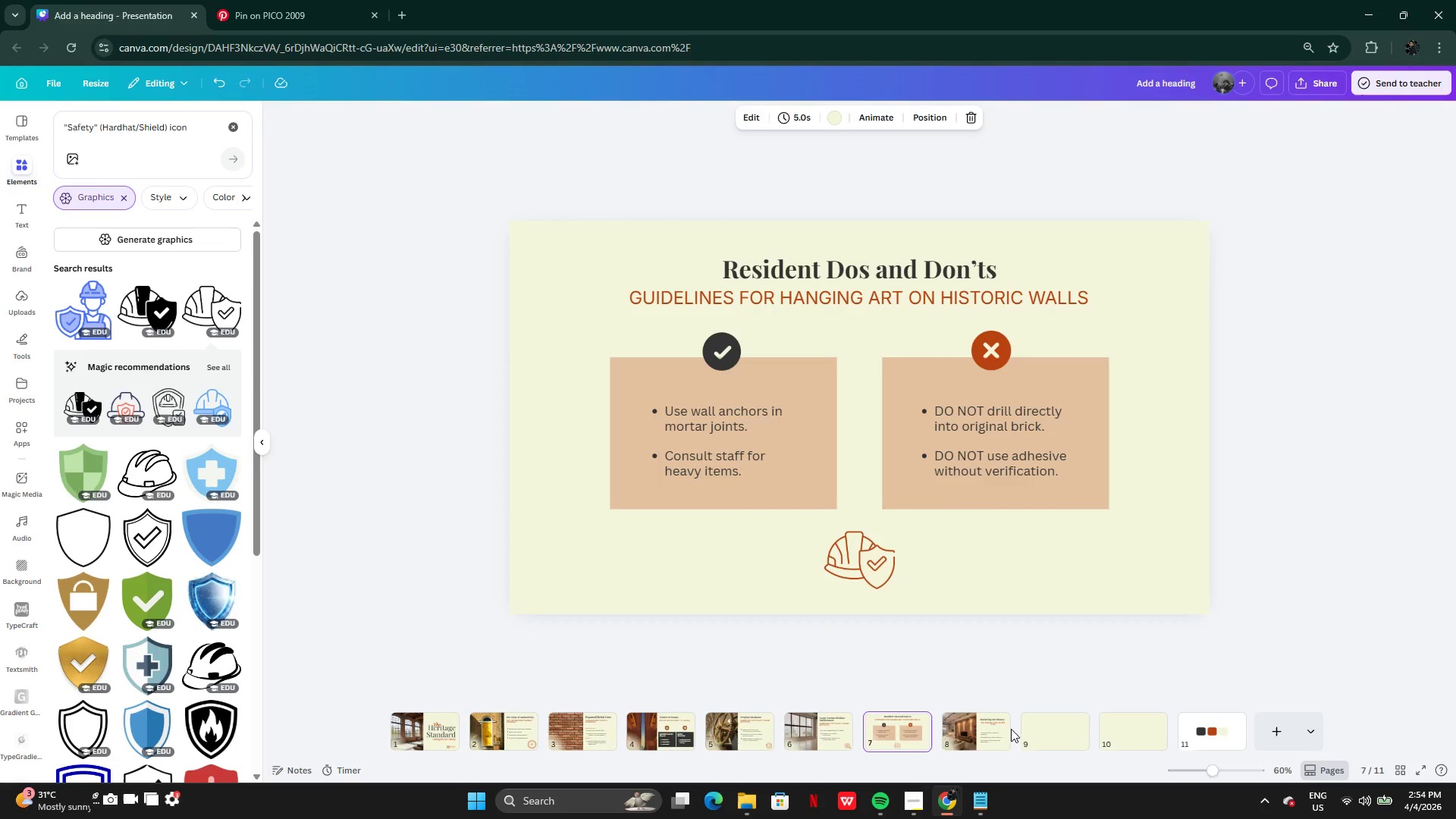 
left_click([972, 739])
 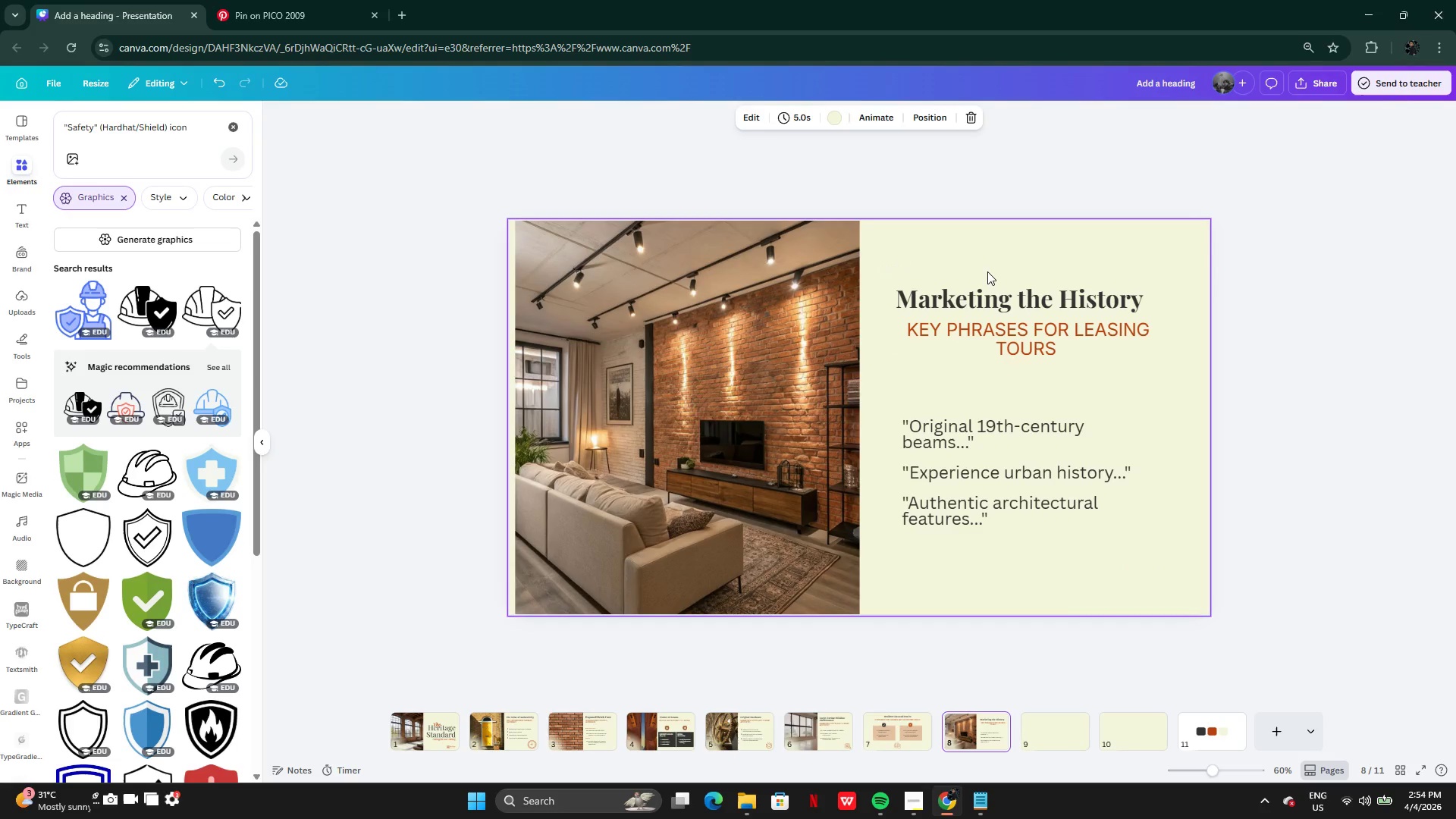 
left_click_drag(start_coordinate=[989, 264], to_coordinate=[990, 347])
 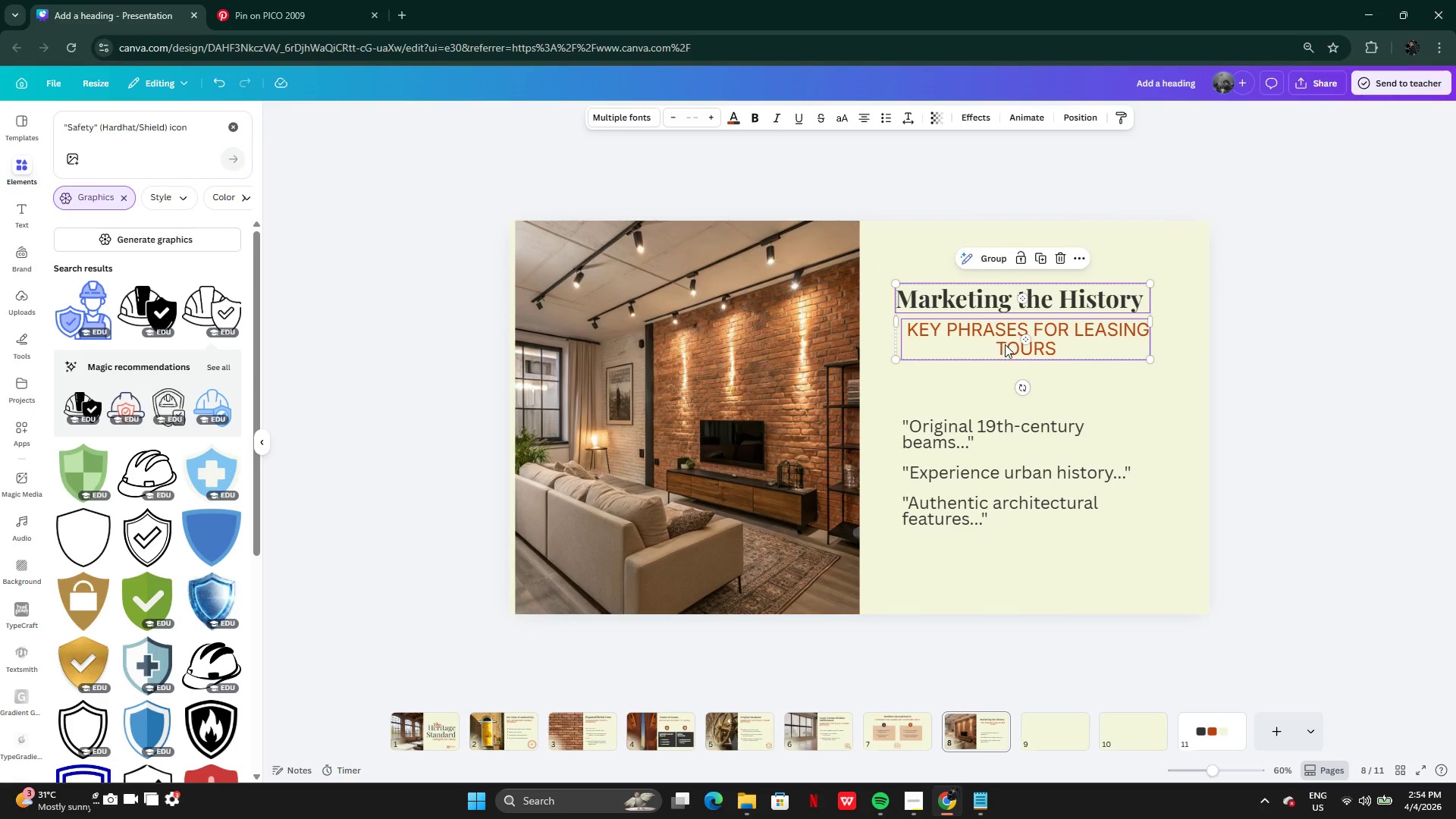 
left_click_drag(start_coordinate=[1005, 346], to_coordinate=[1002, 325])
 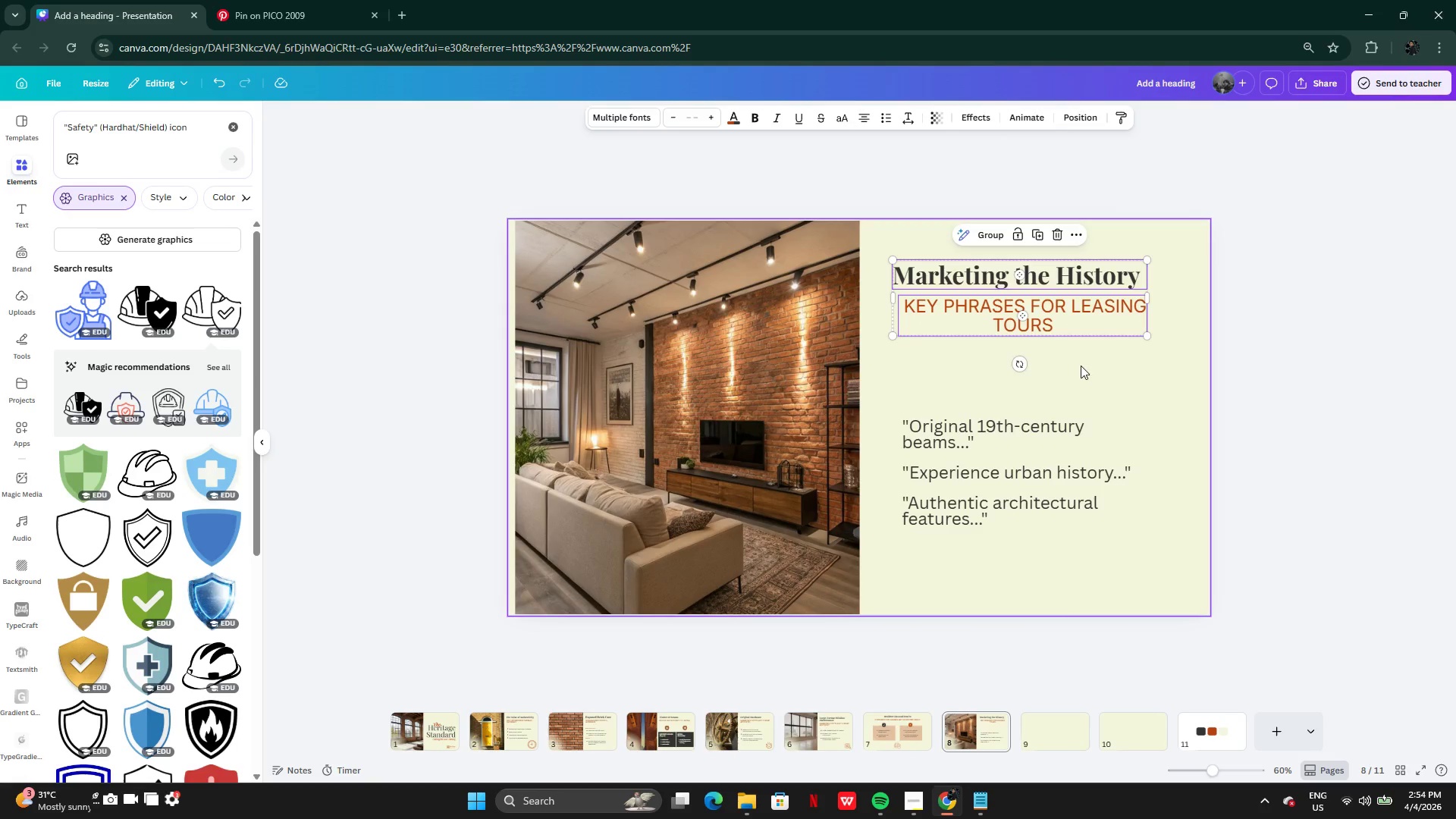 
double_click([1079, 298])
 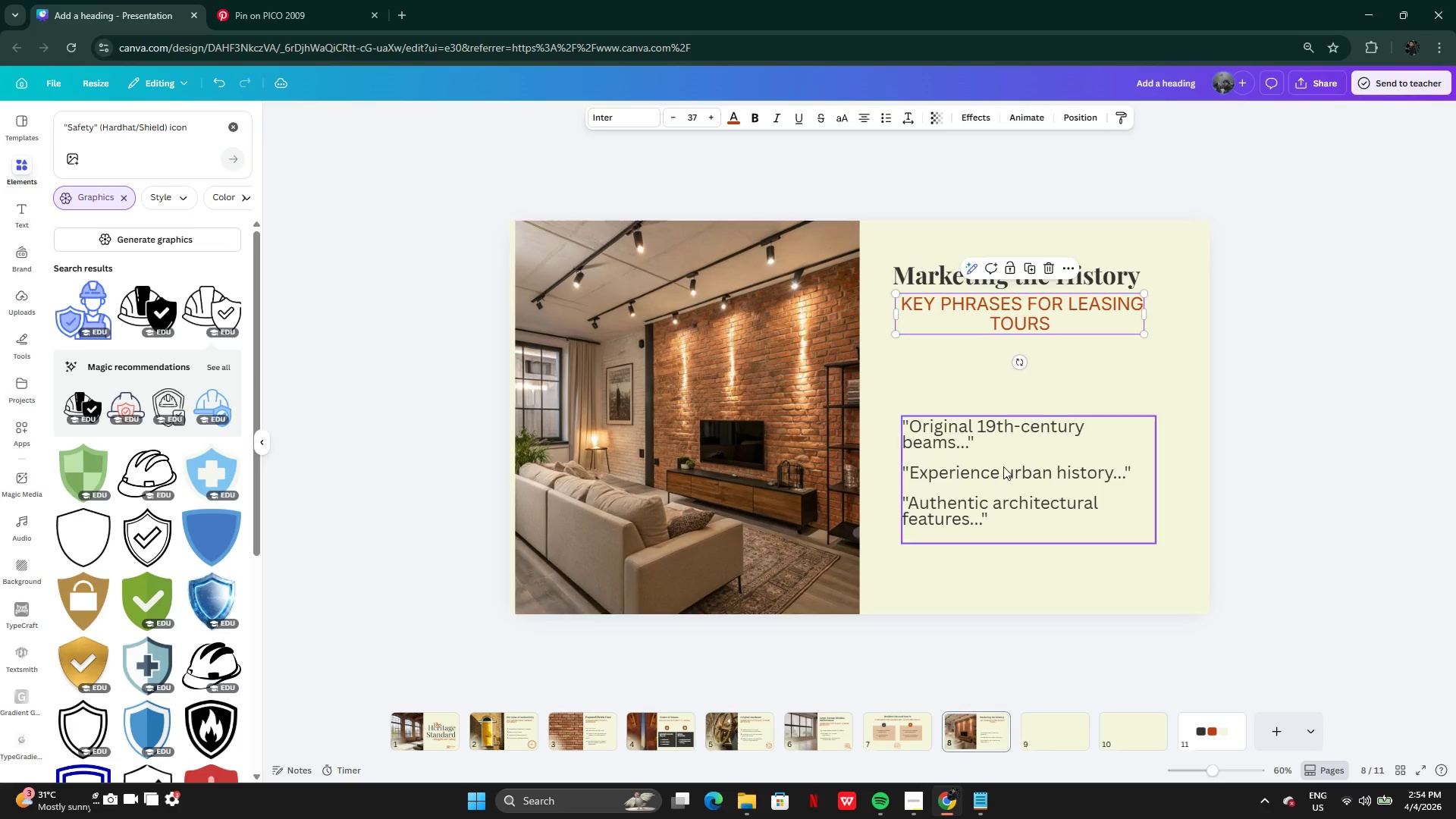 
left_click([1024, 477])
 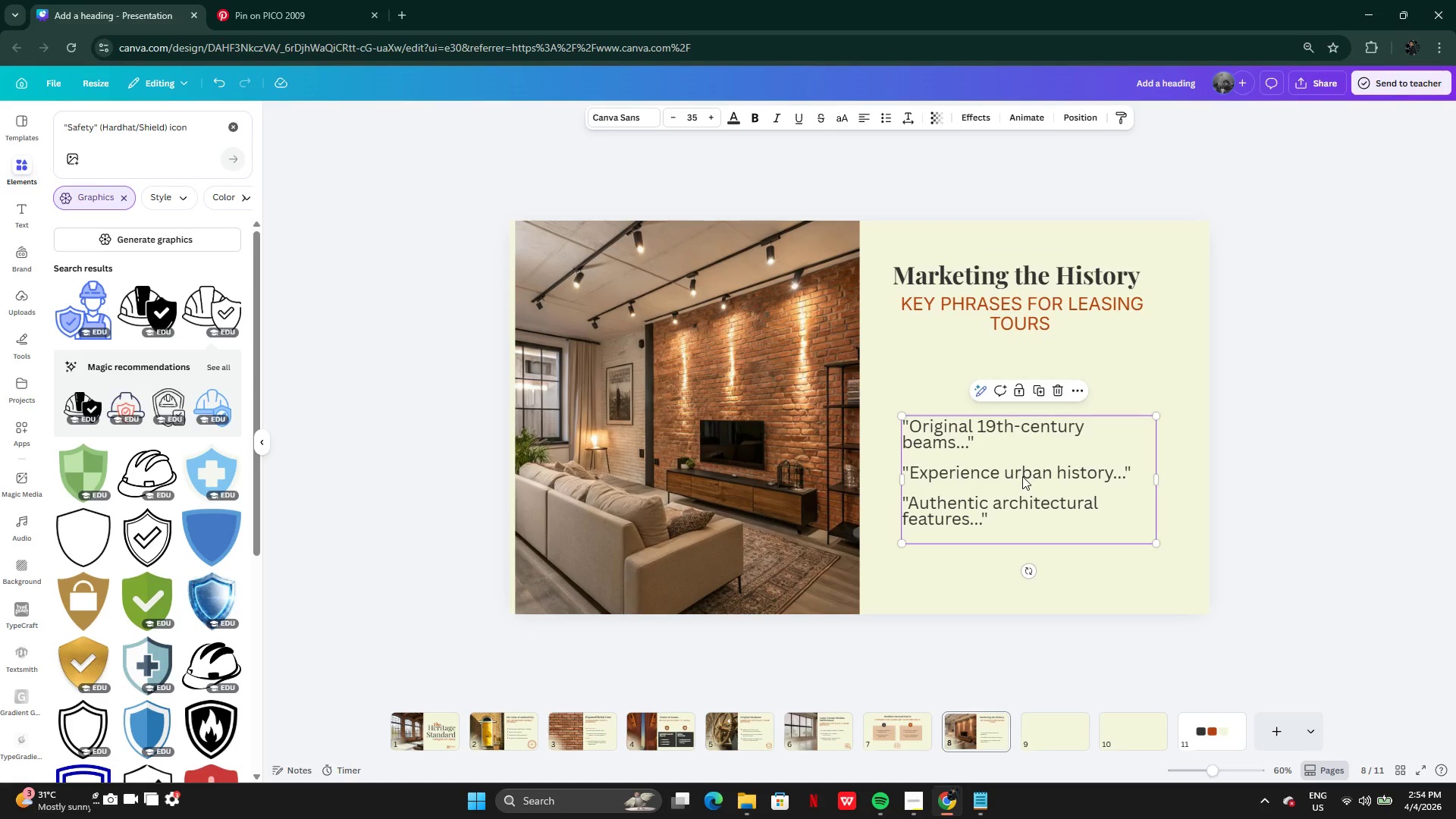 
left_click_drag(start_coordinate=[1021, 477], to_coordinate=[1022, 439])
 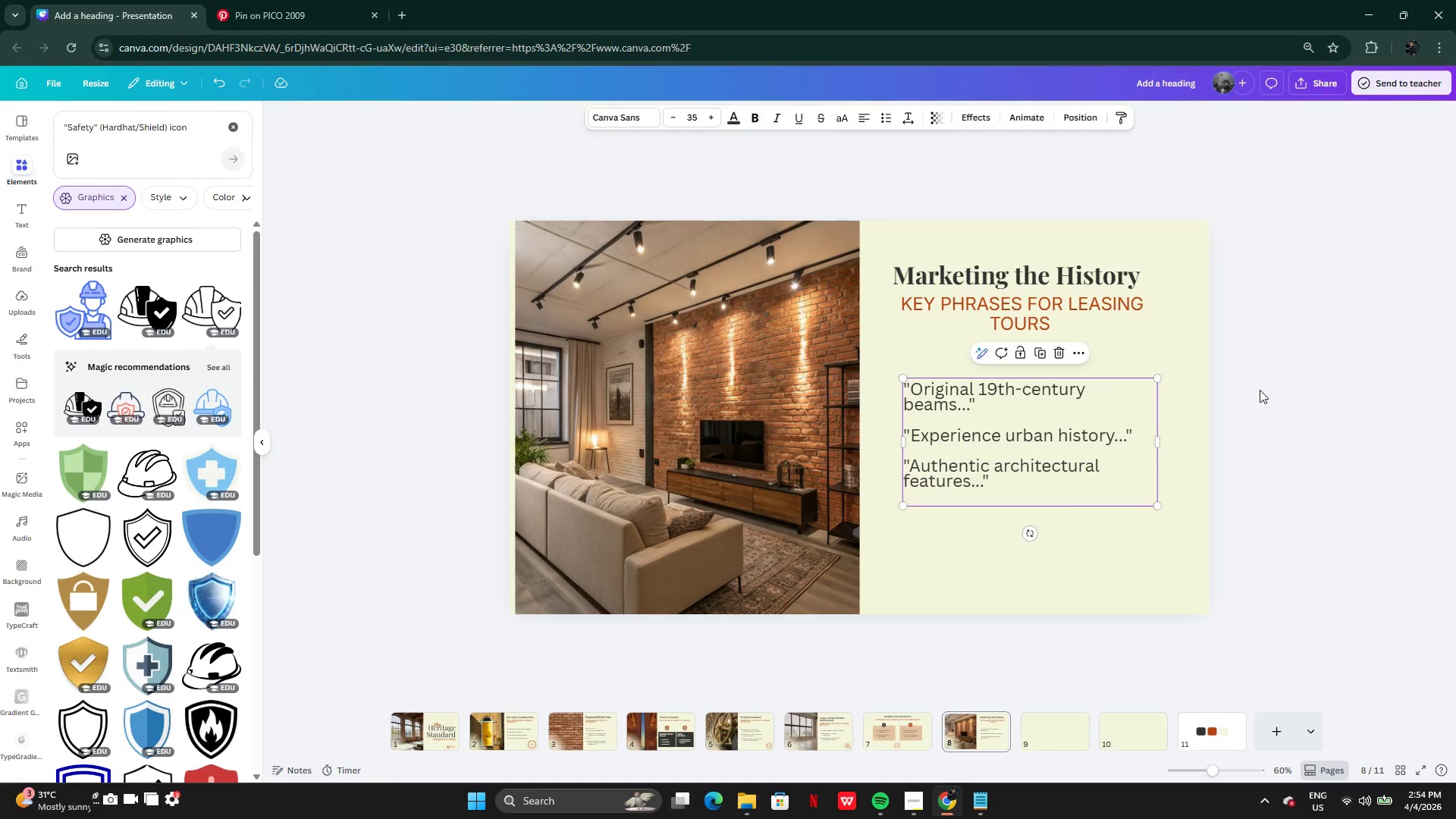 
left_click([1260, 390])
 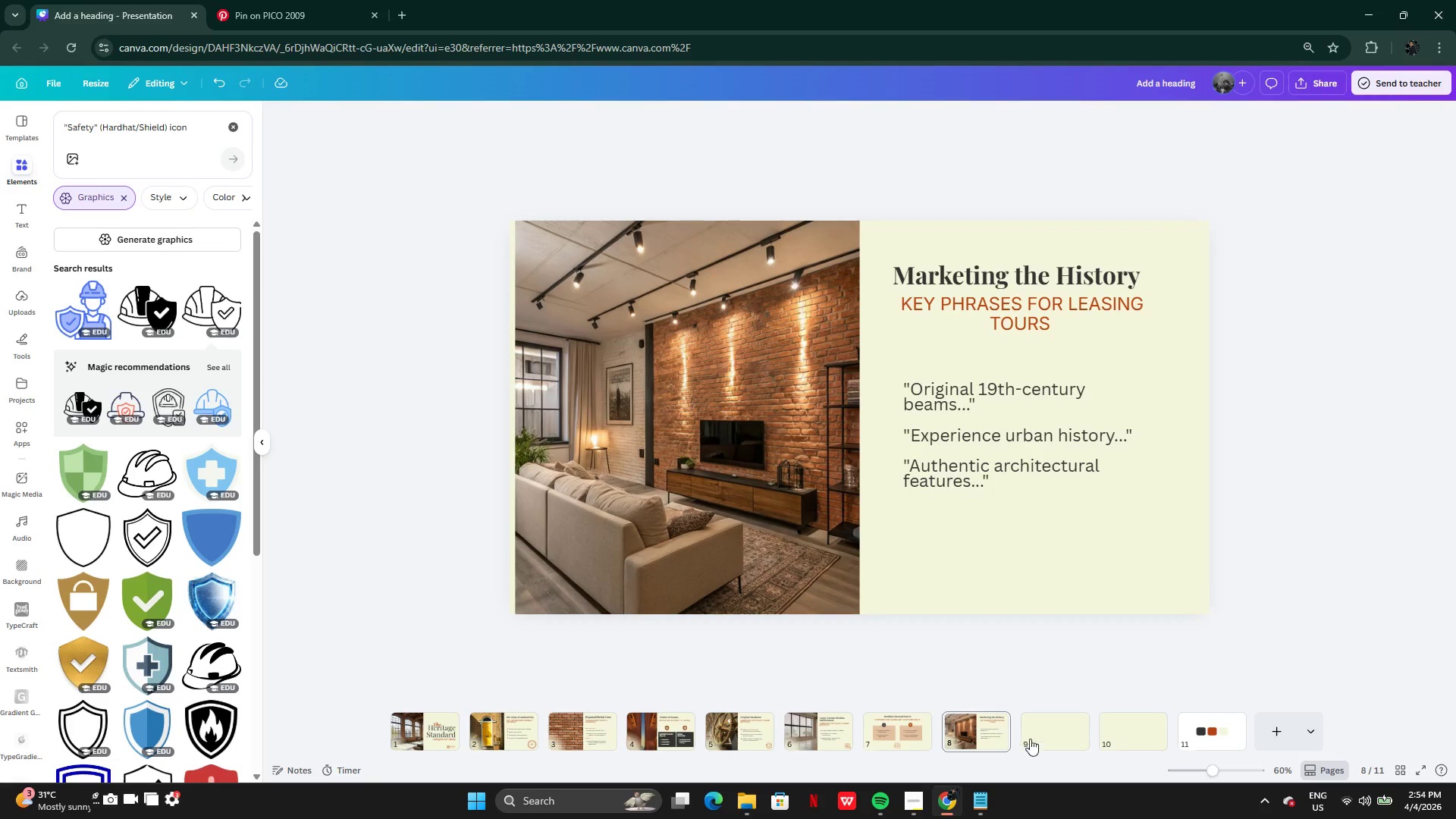 
left_click([1010, 444])
 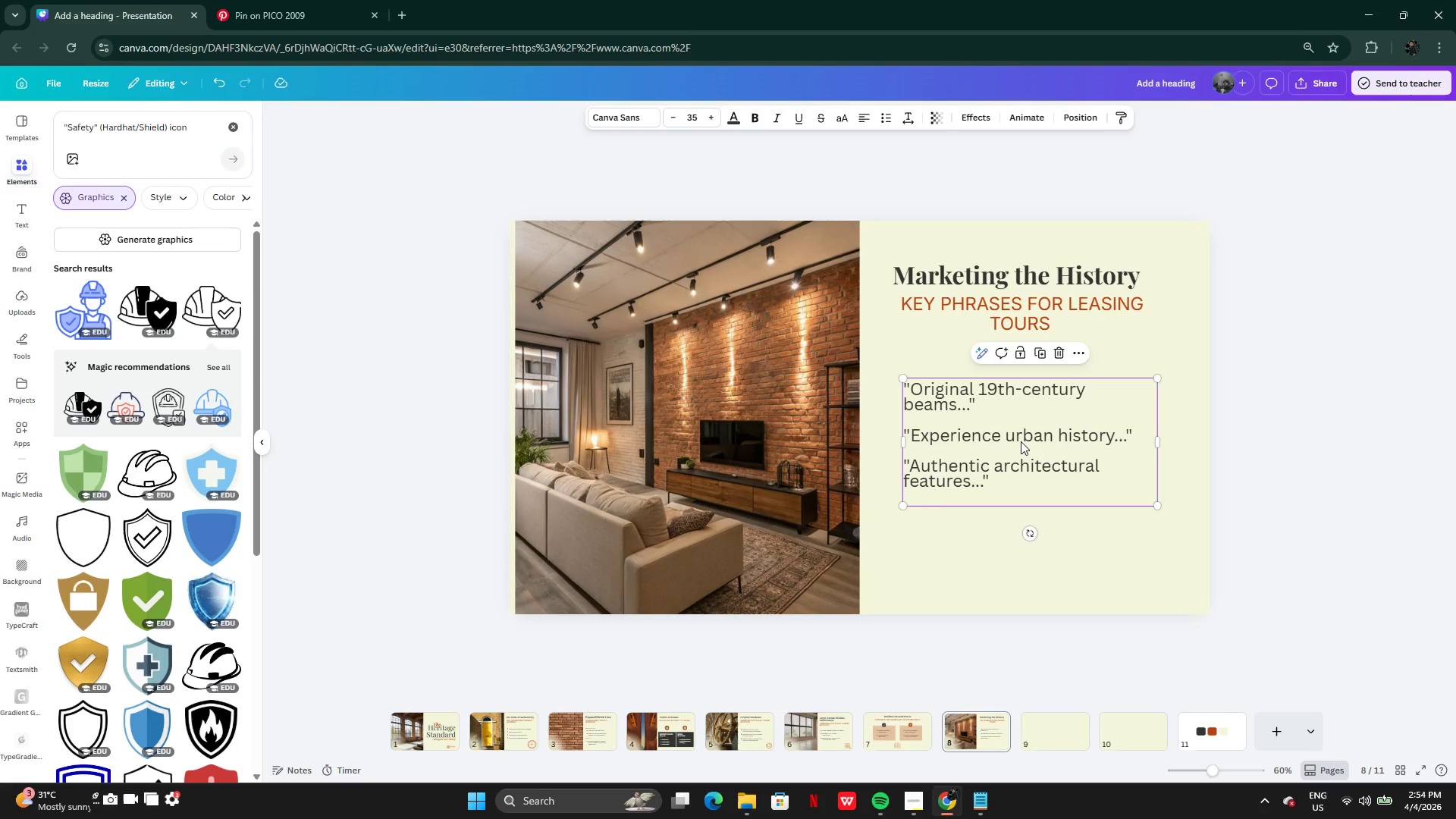 
left_click_drag(start_coordinate=[1021, 441], to_coordinate=[1017, 443])
 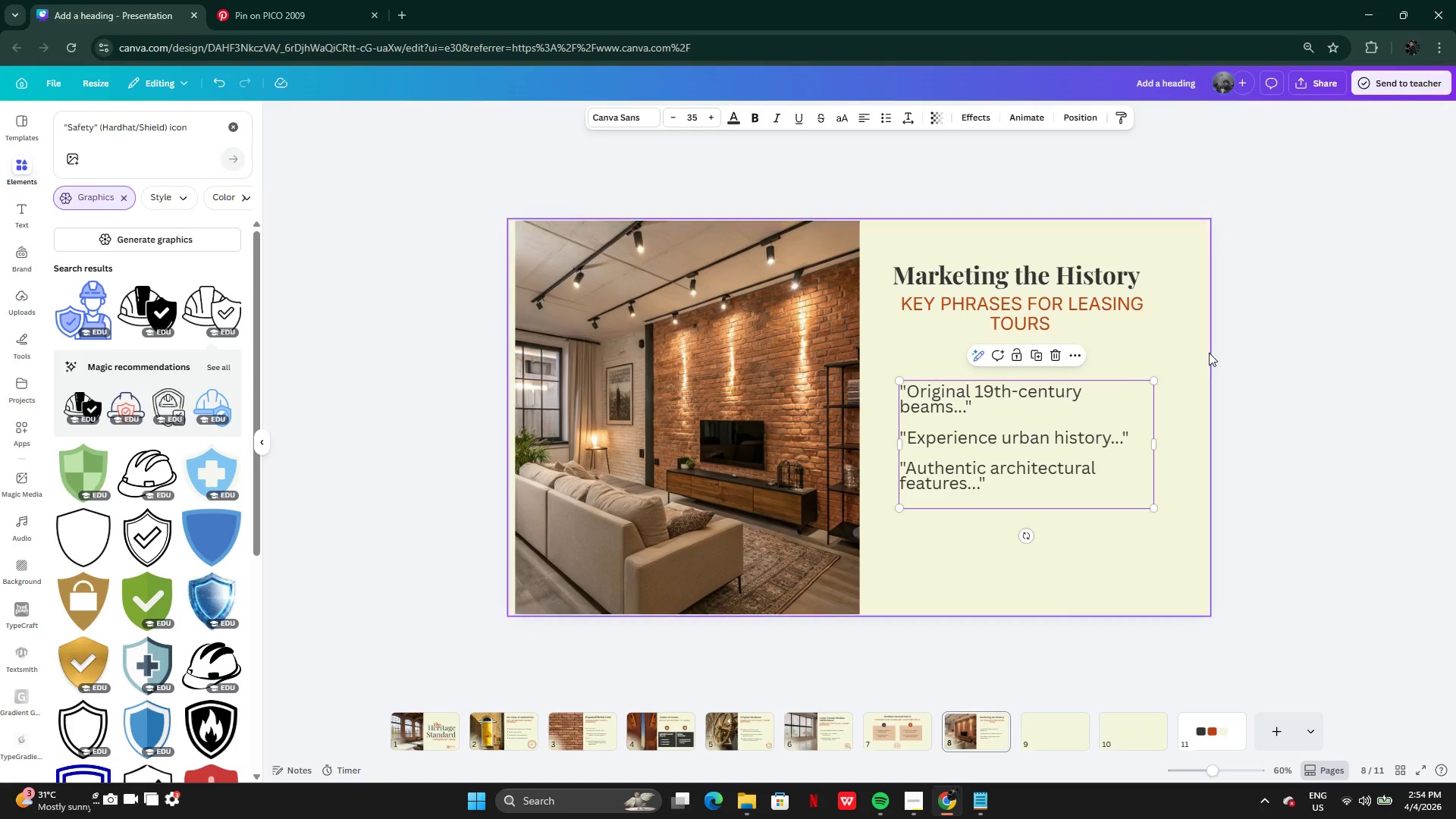 
left_click([1210, 351])
 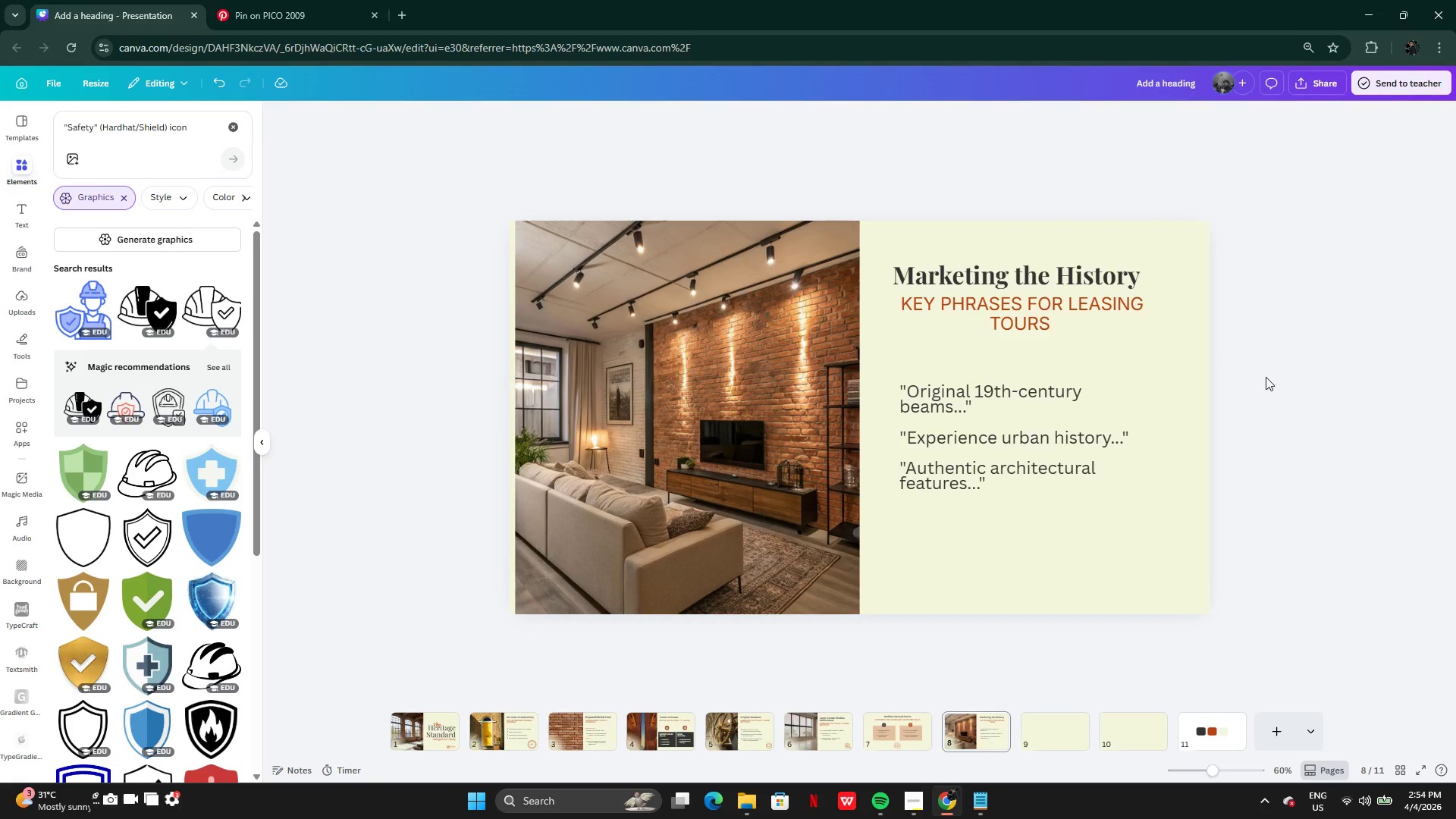 
left_click([1094, 390])
 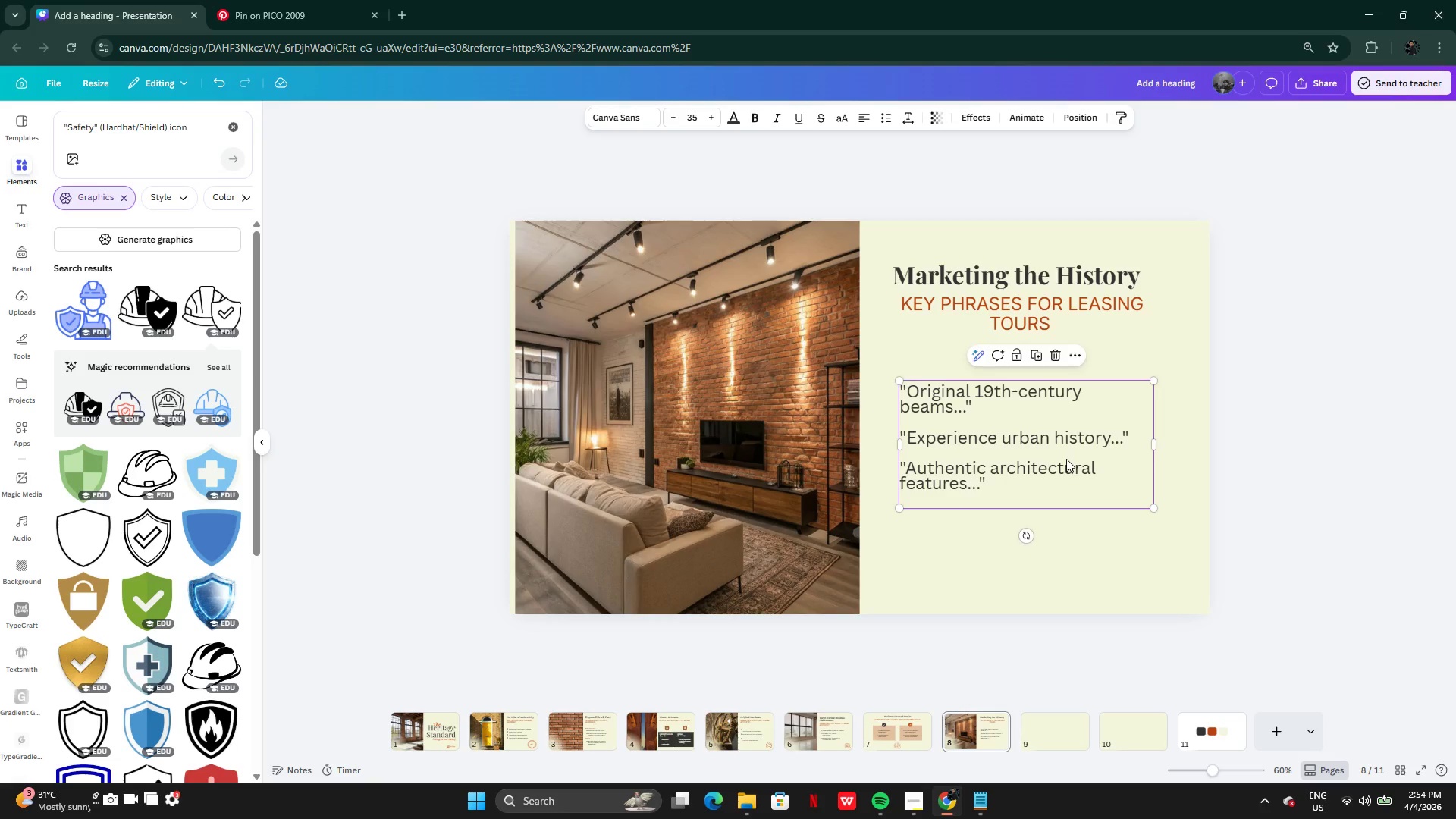 
wait(10.53)
 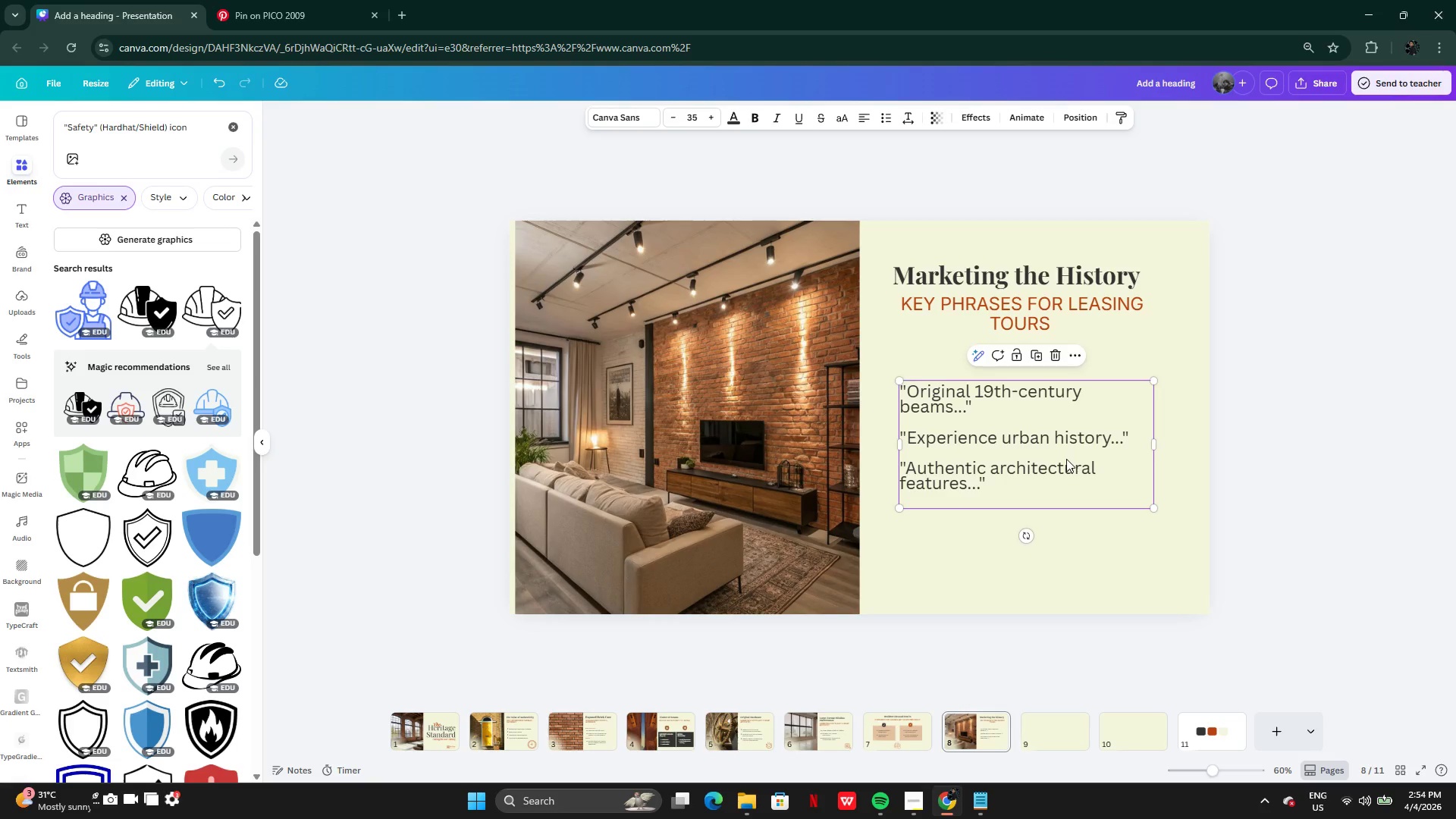 
left_click([765, 413])
 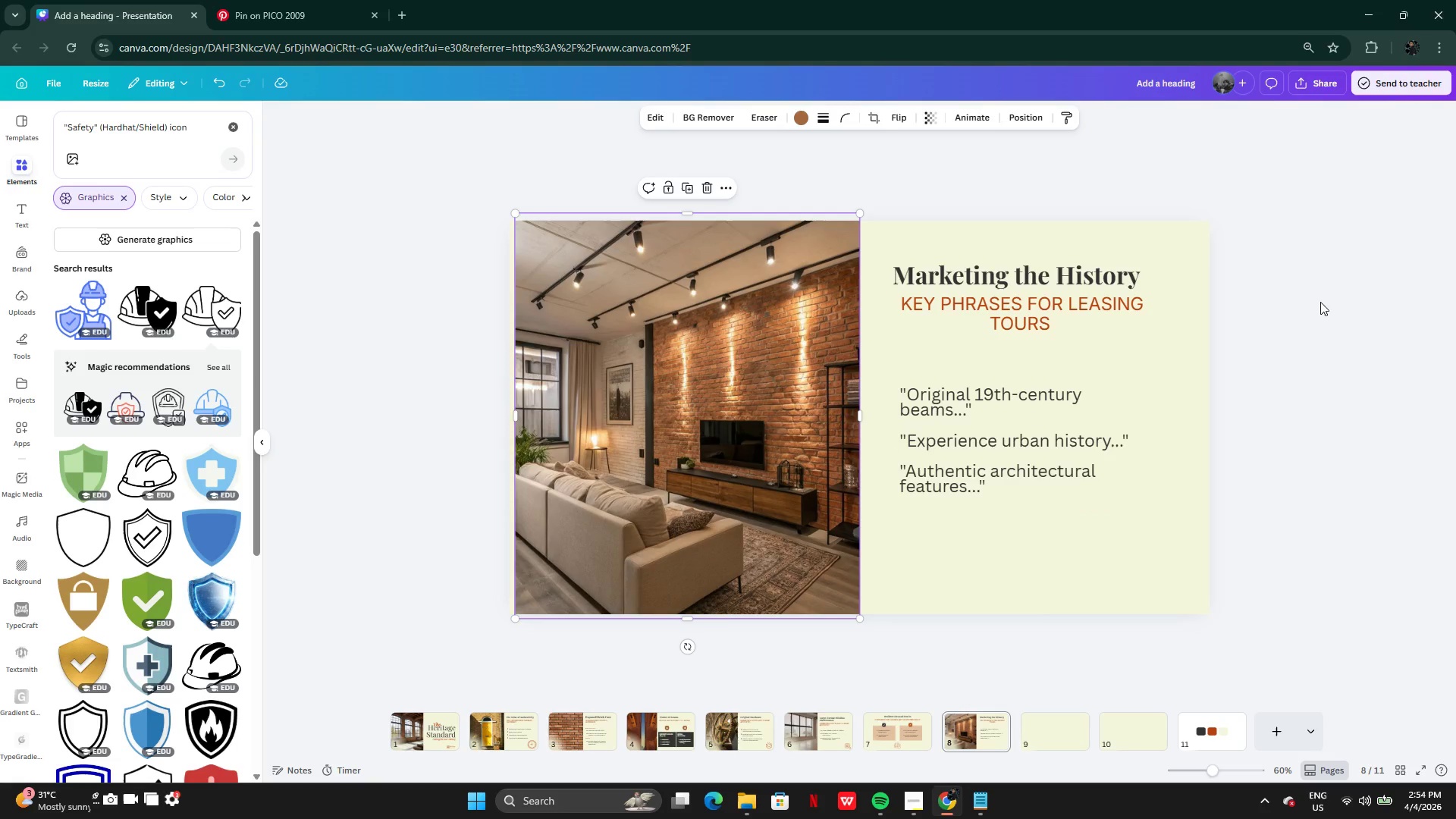 
left_click([1351, 302])
 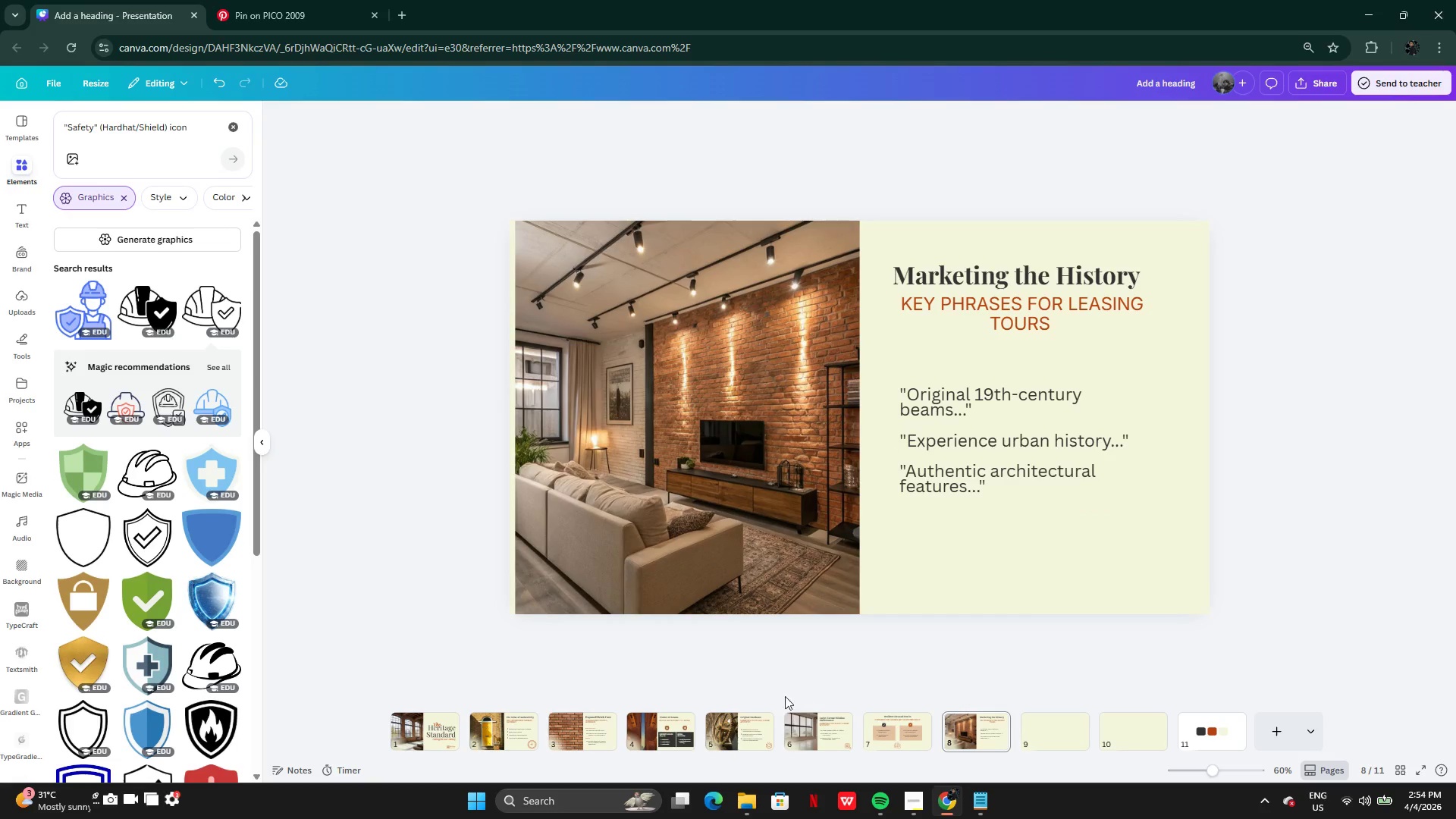 
left_click([714, 733])
 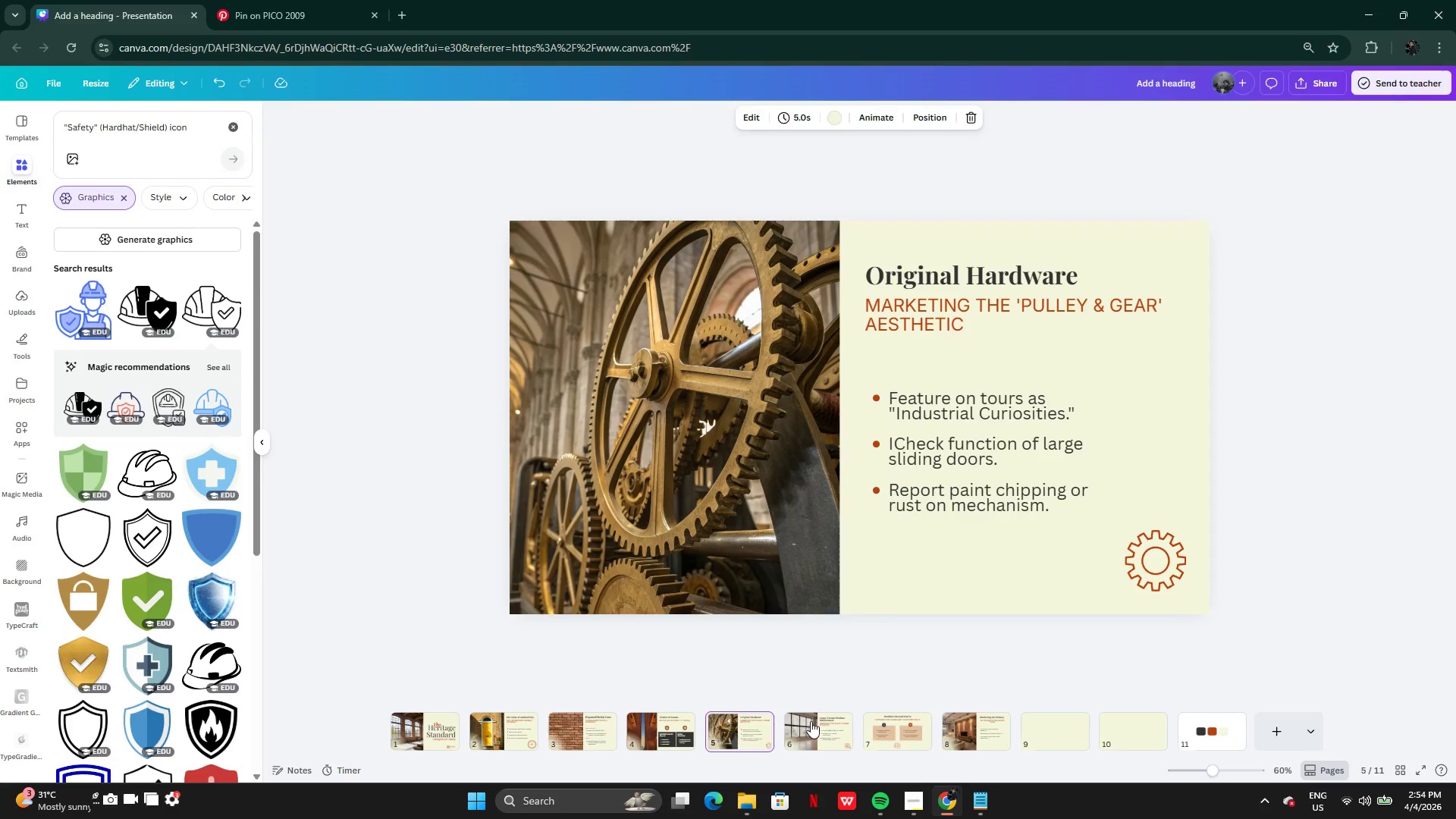 
left_click([825, 731])
 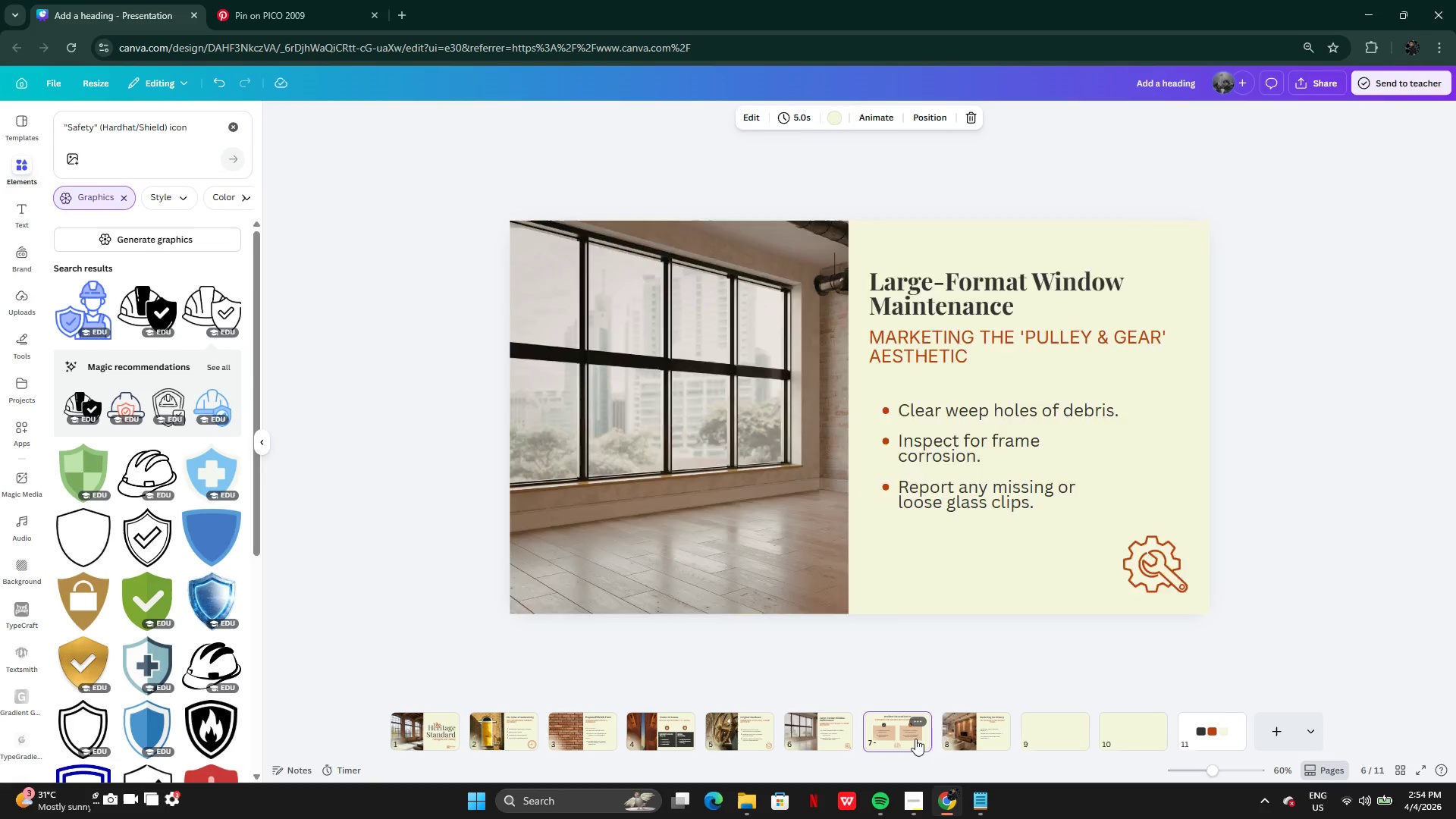 
double_click([951, 735])
 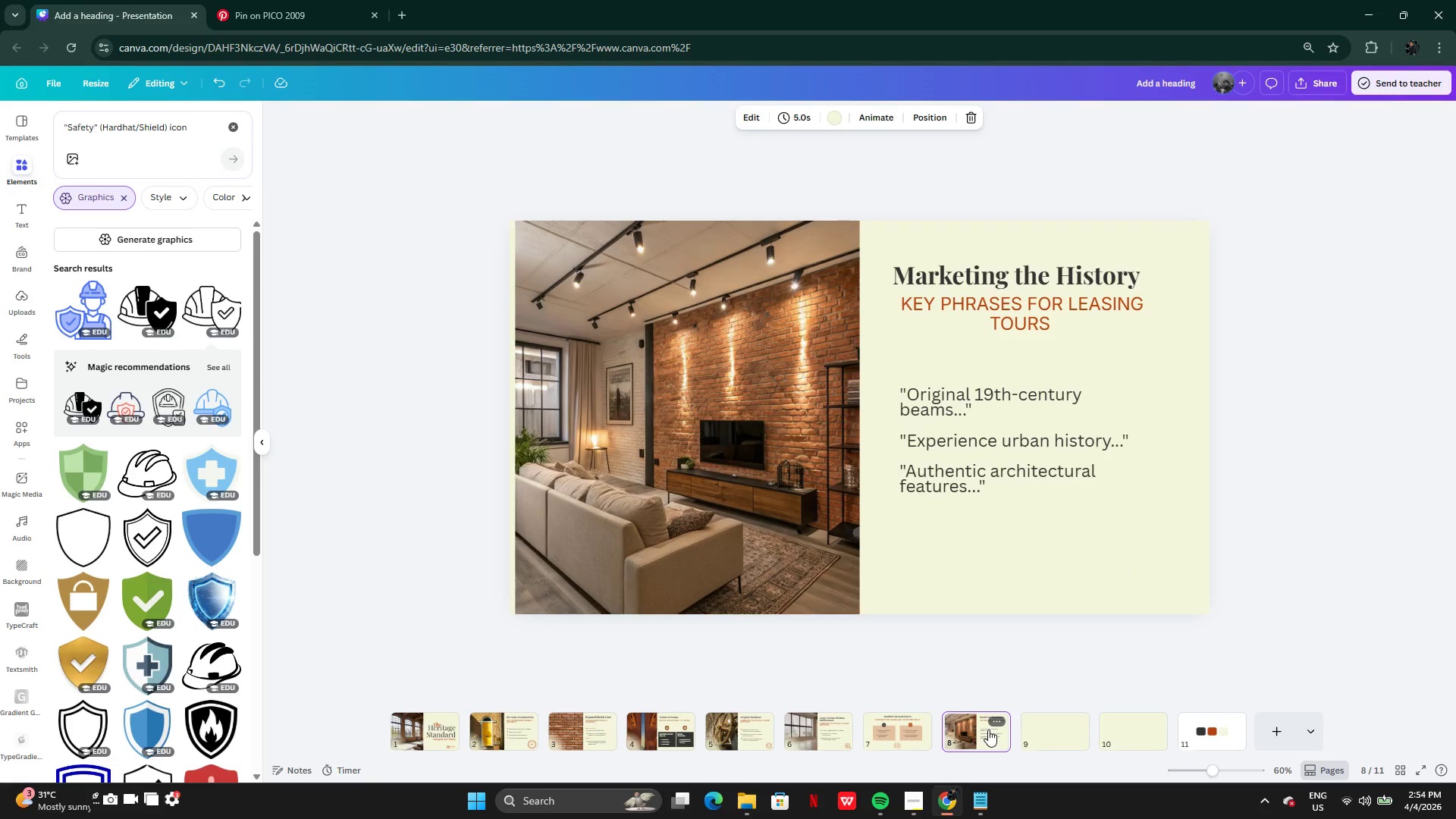 
left_click([1035, 733])
 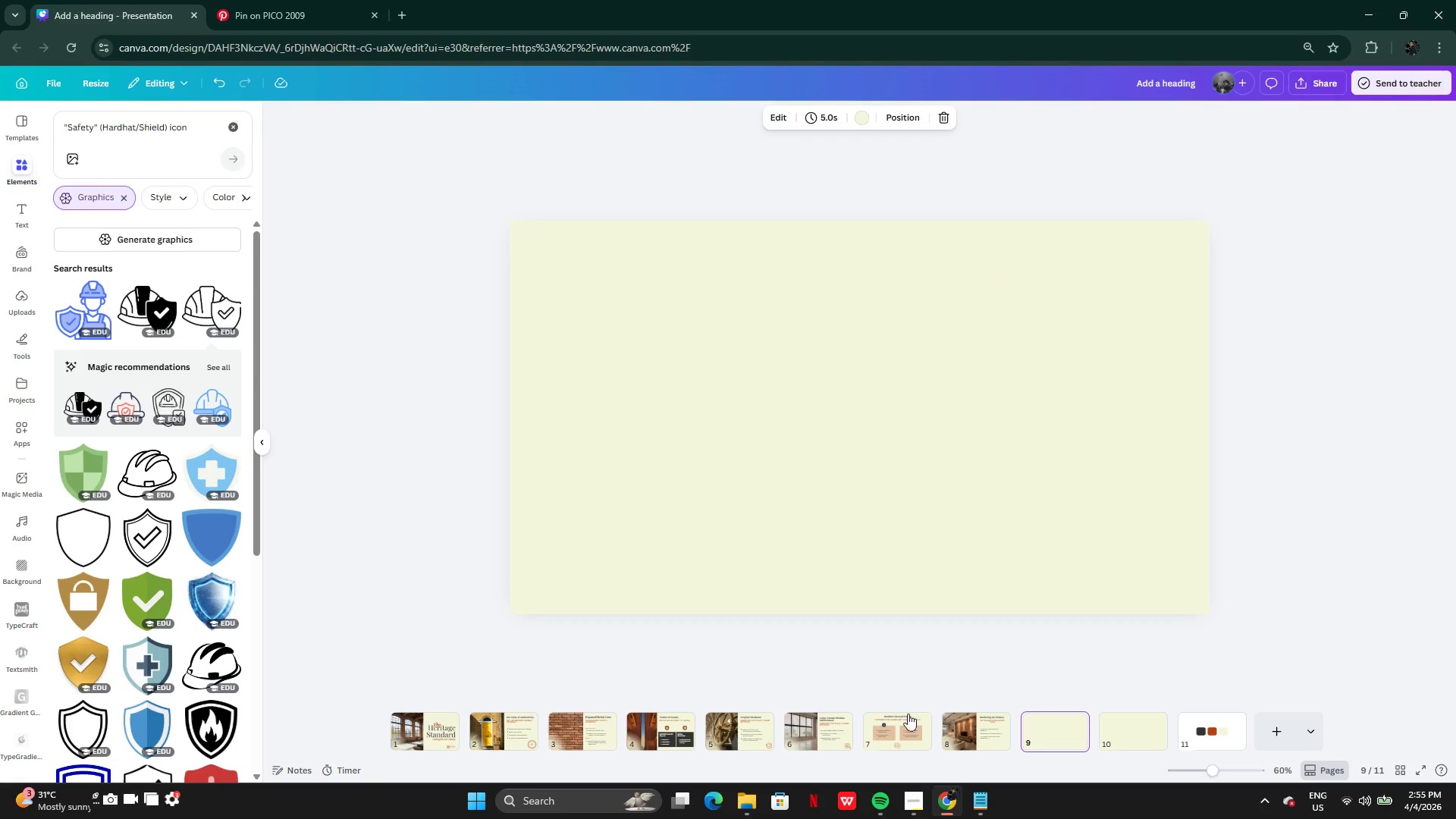 
wait(5.81)
 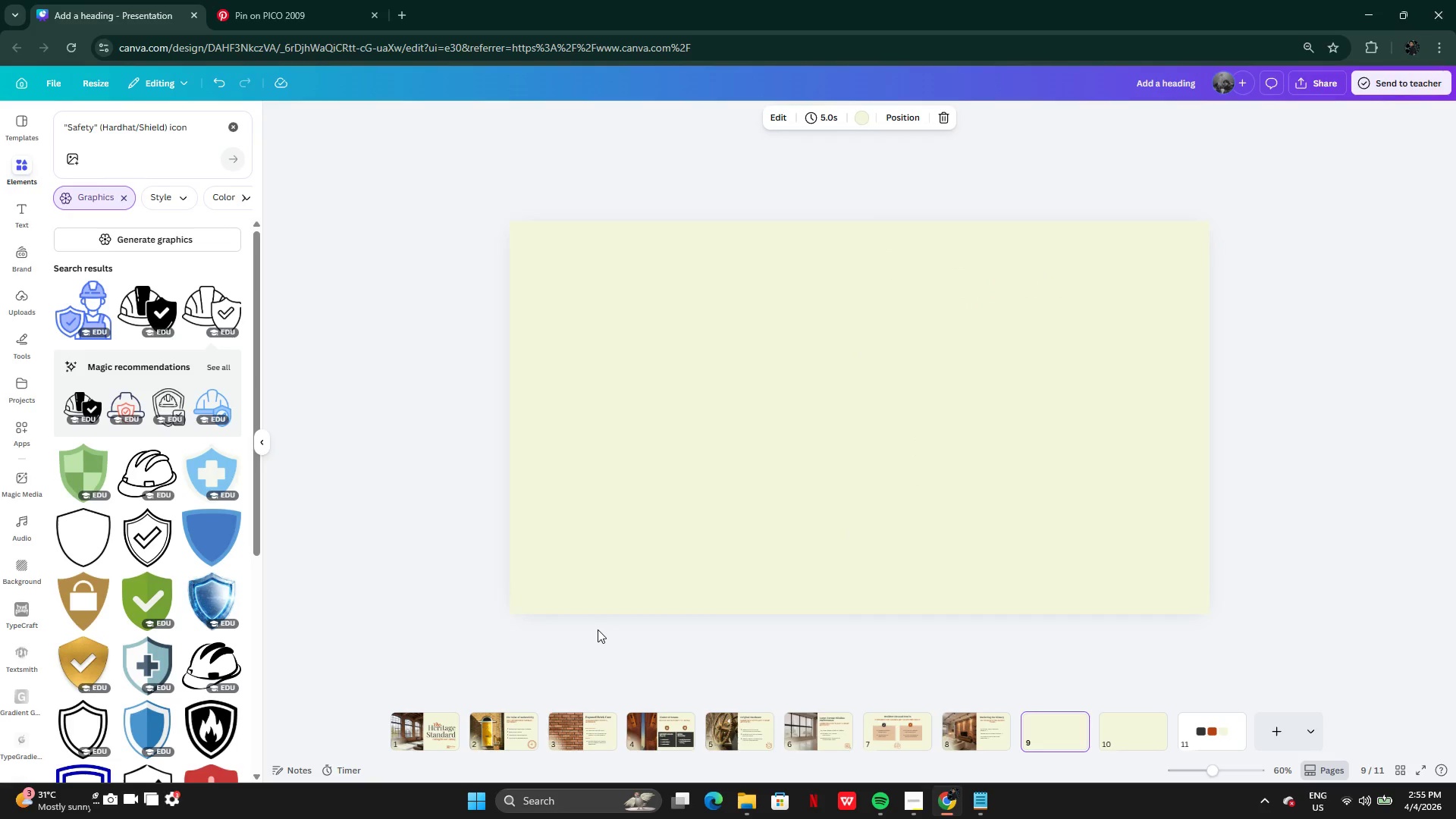 
left_click([881, 262])
 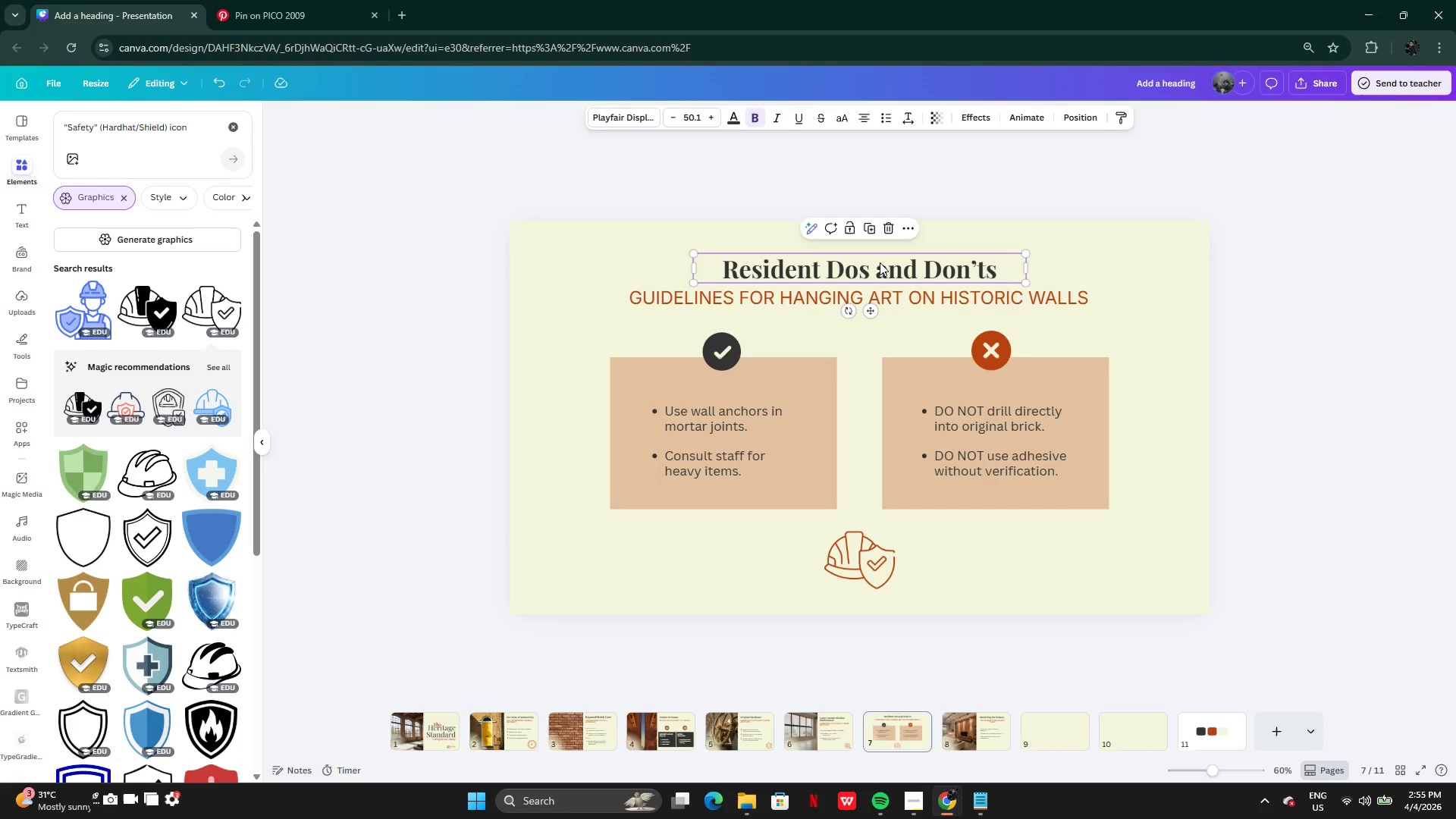 
hold_key(key=ShiftLeft, duration=0.62)
left_click([863, 290])
 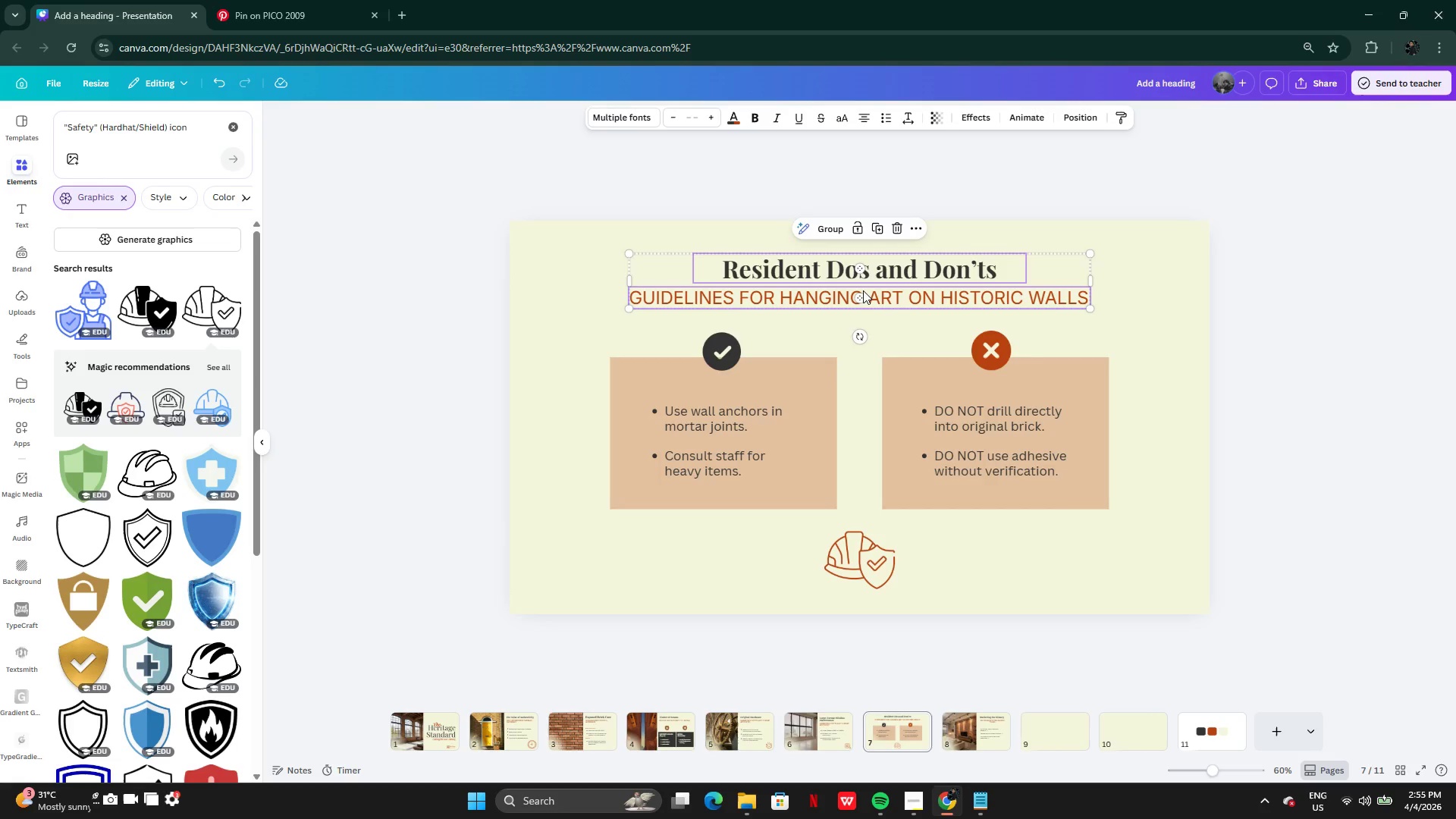 
key(Control+C)
 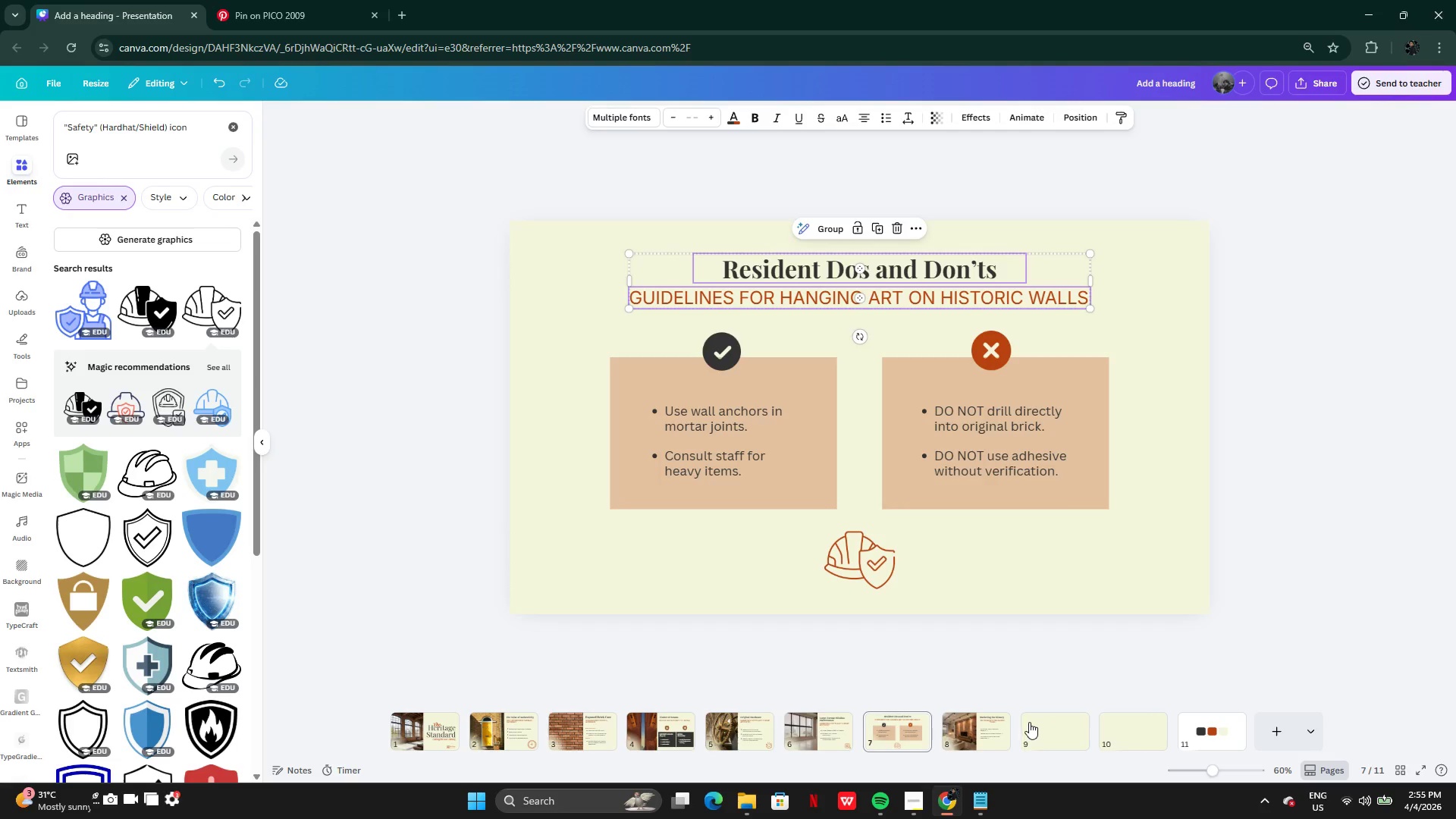 
key(Control+V)
 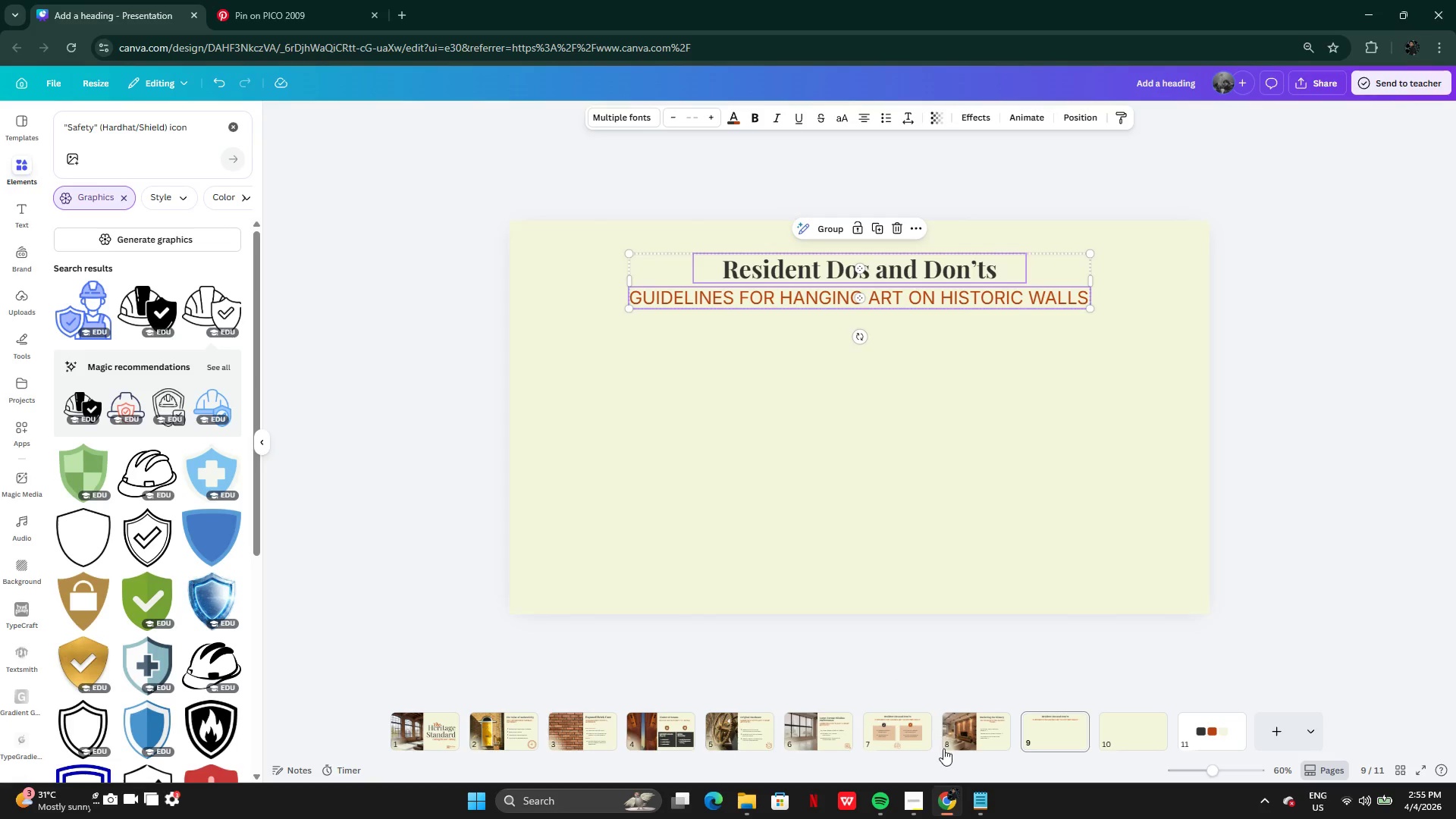 
left_click([974, 805])
 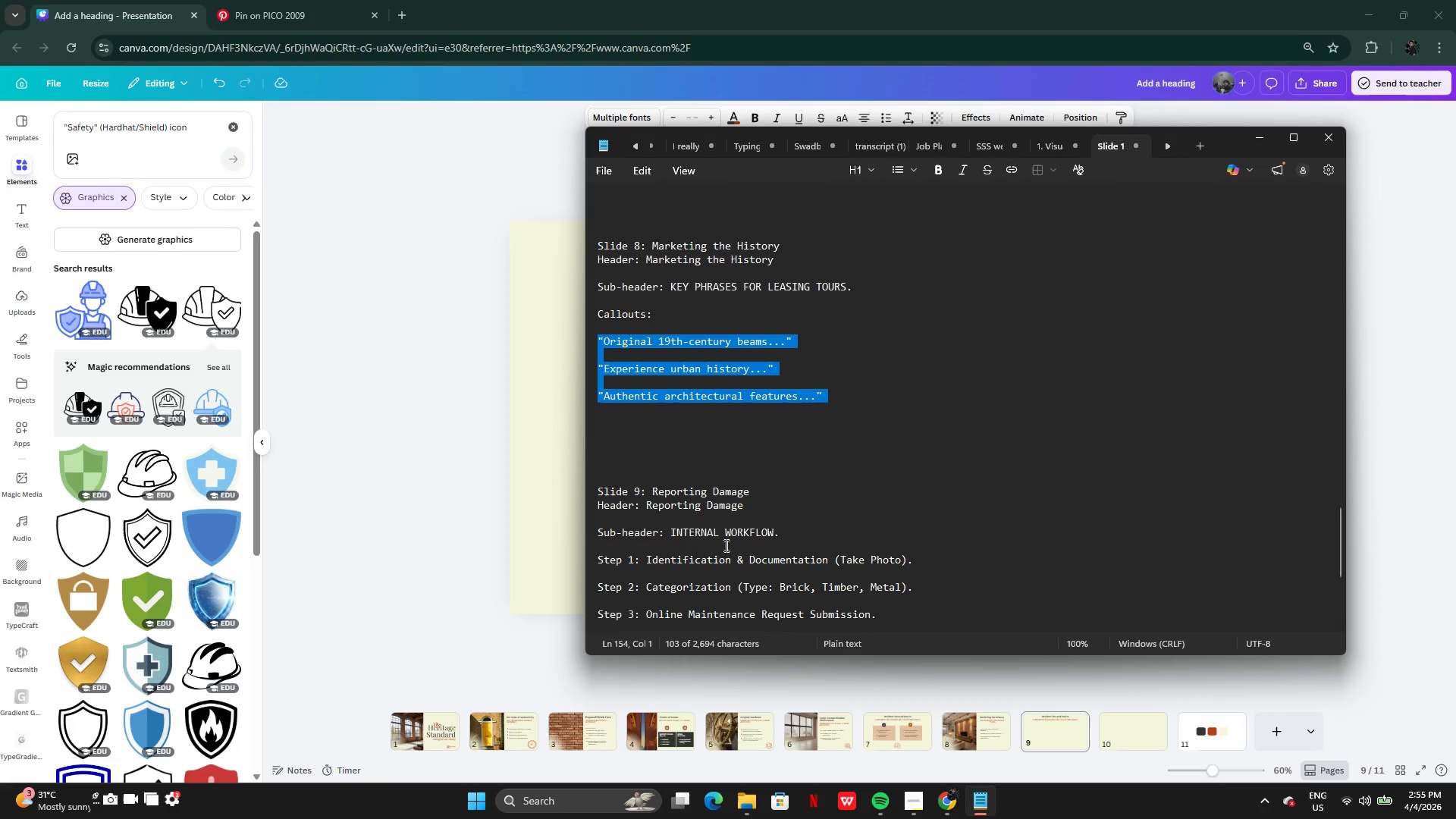 
scroll: coordinate [714, 504], scroll_direction: down, amount: 2.0
 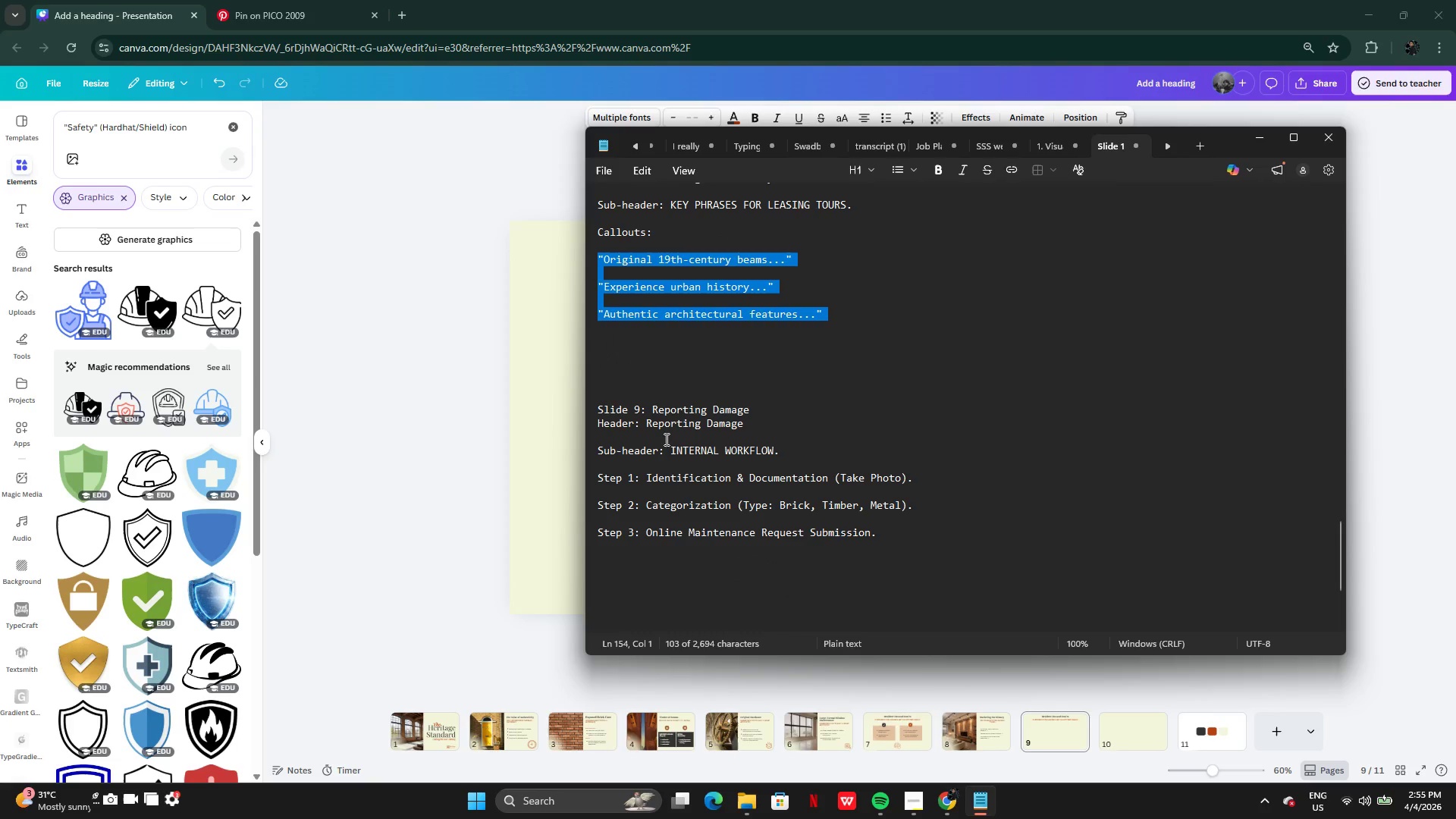 
left_click([664, 428])
 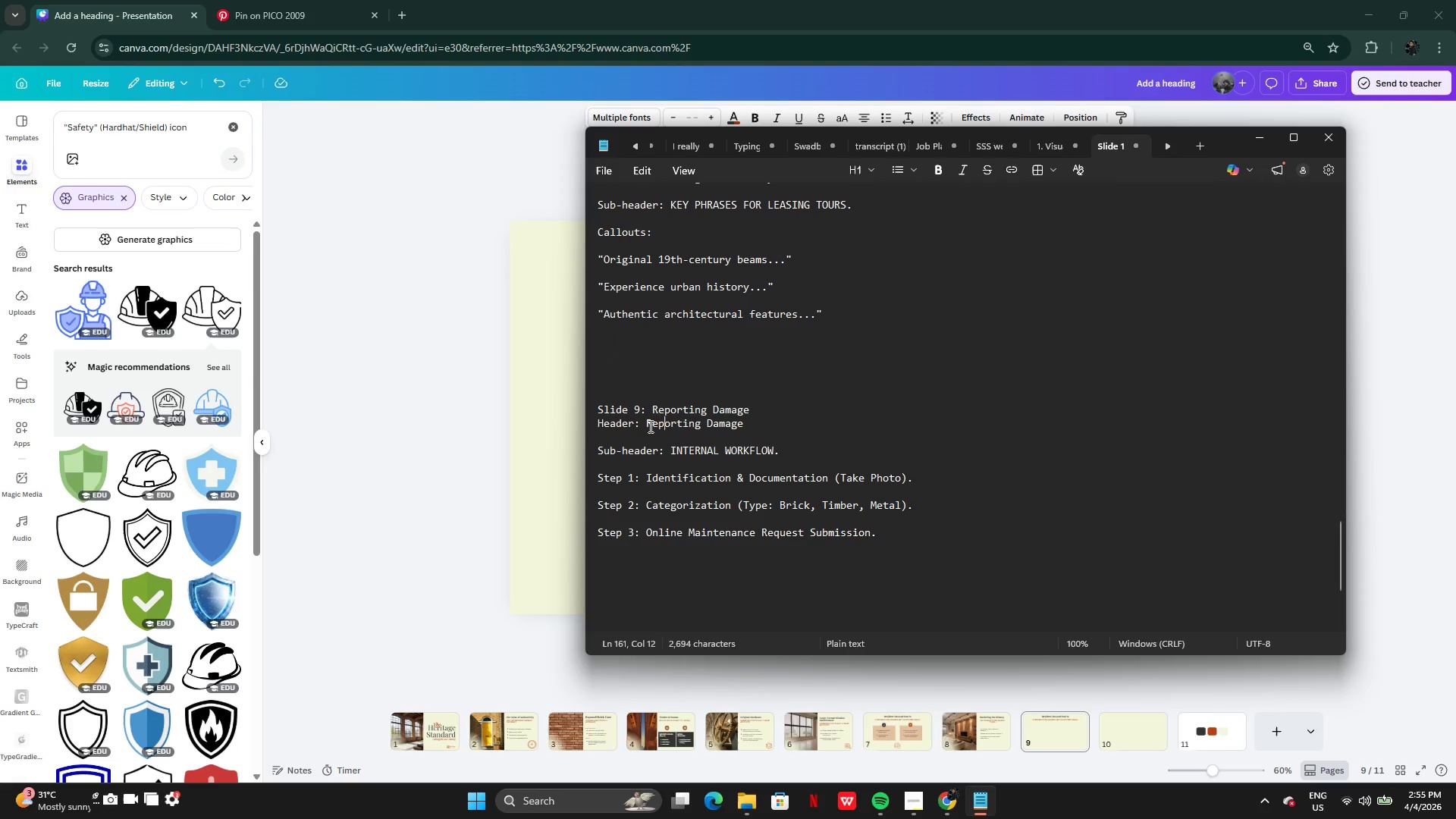 
left_click([648, 425])
 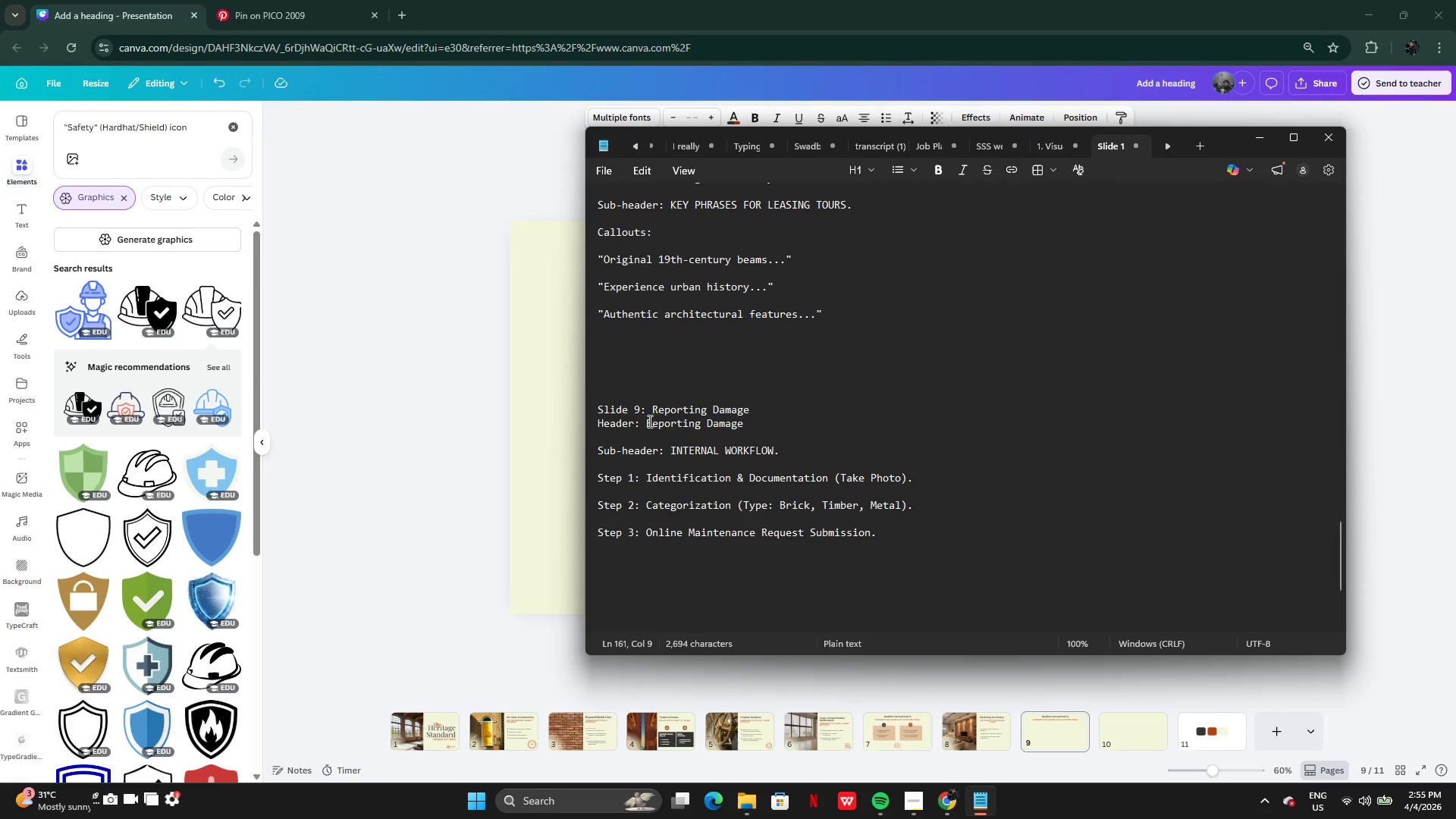 
left_click_drag(start_coordinate=[648, 421], to_coordinate=[747, 423])
 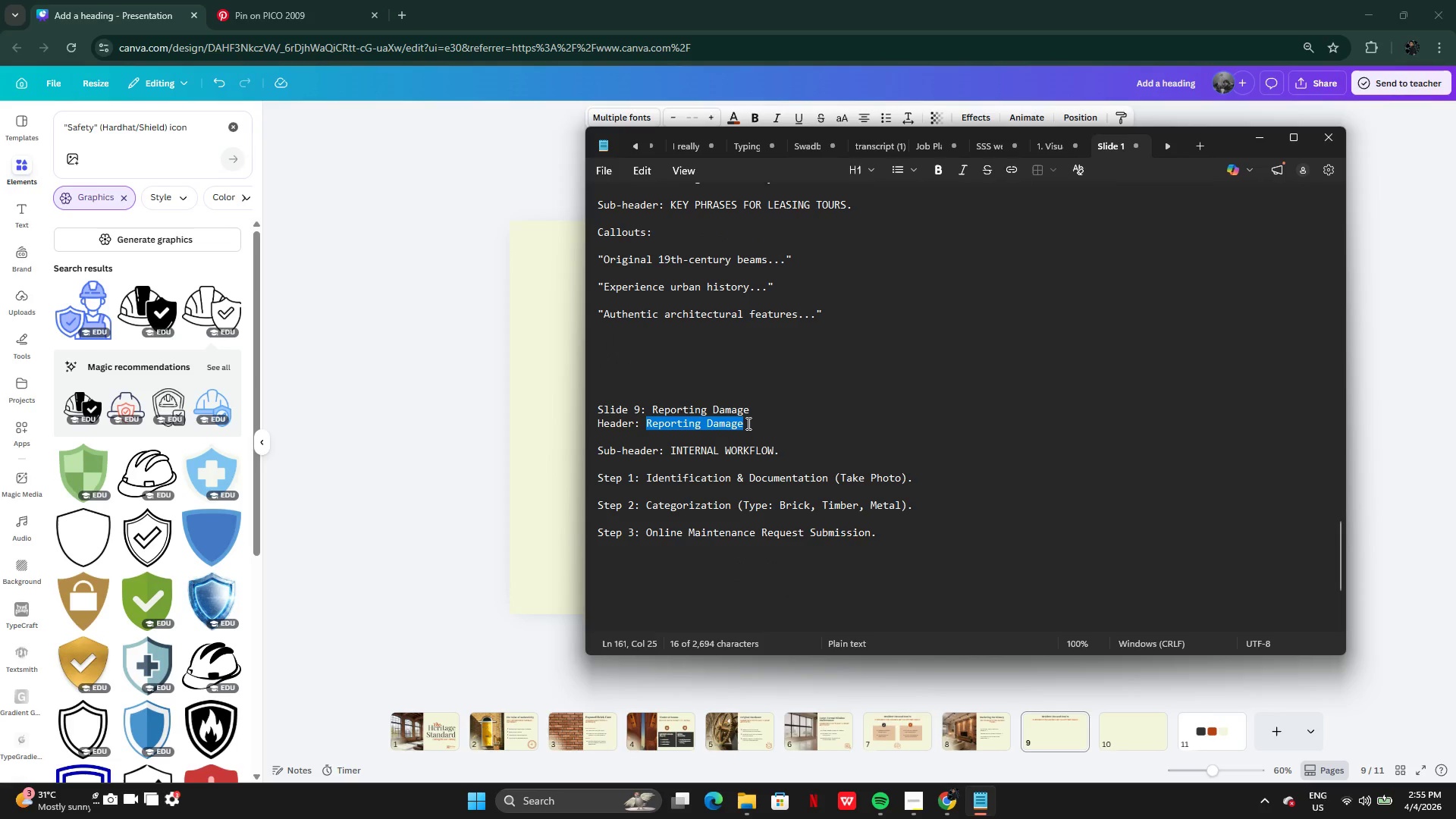 
key(Control+C)
 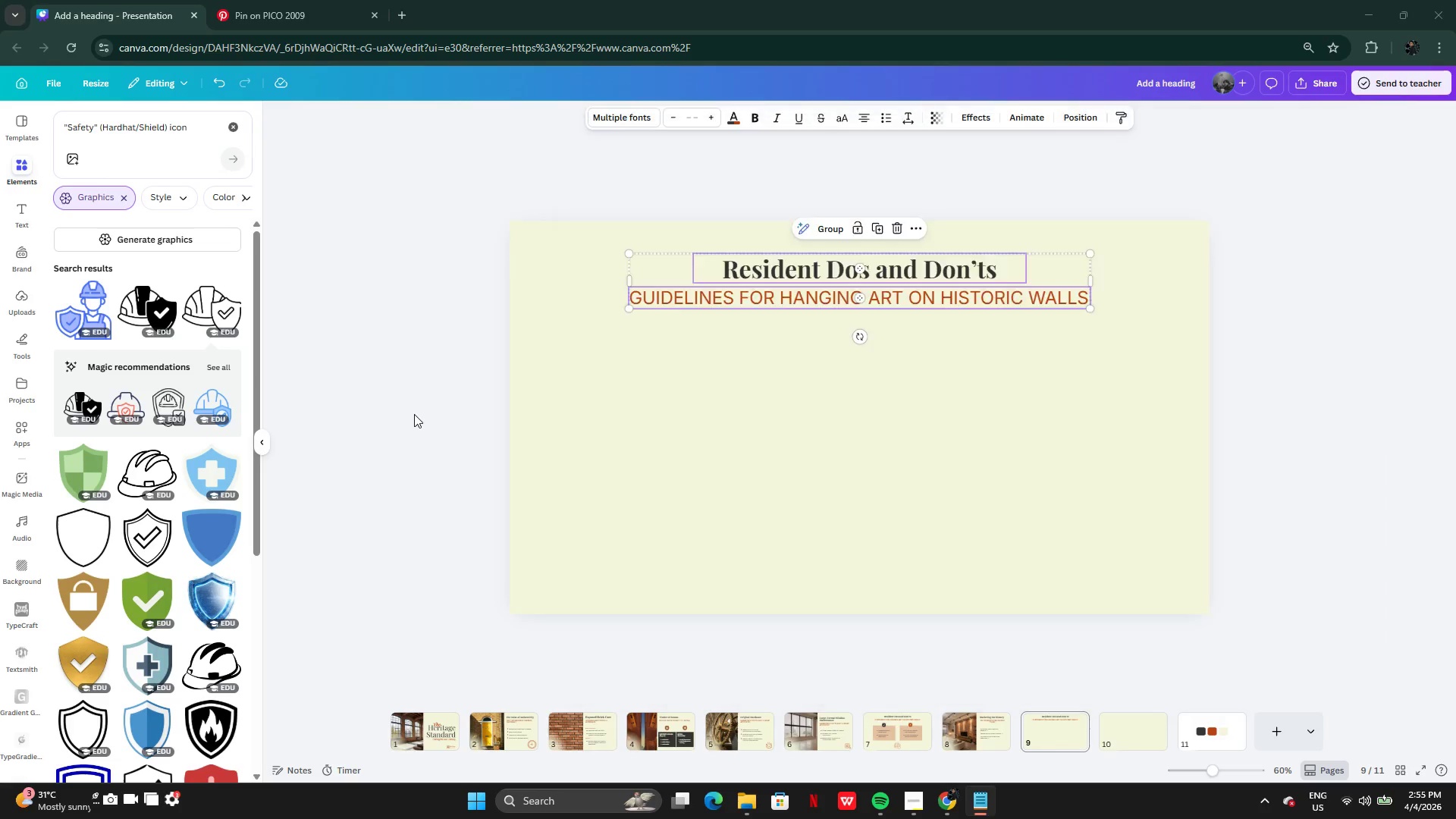 
left_click([414, 414])
 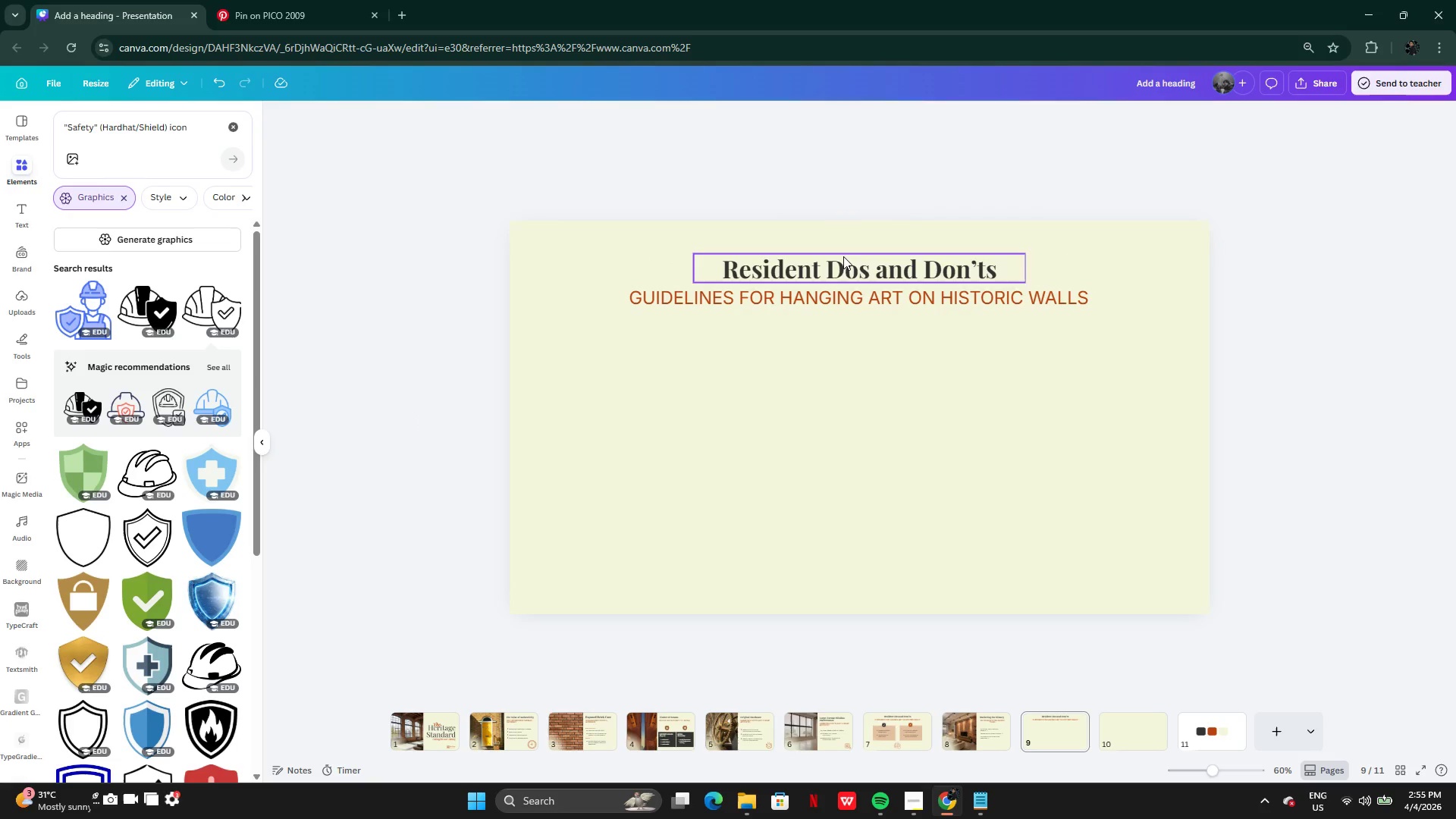 
double_click([843, 256])
 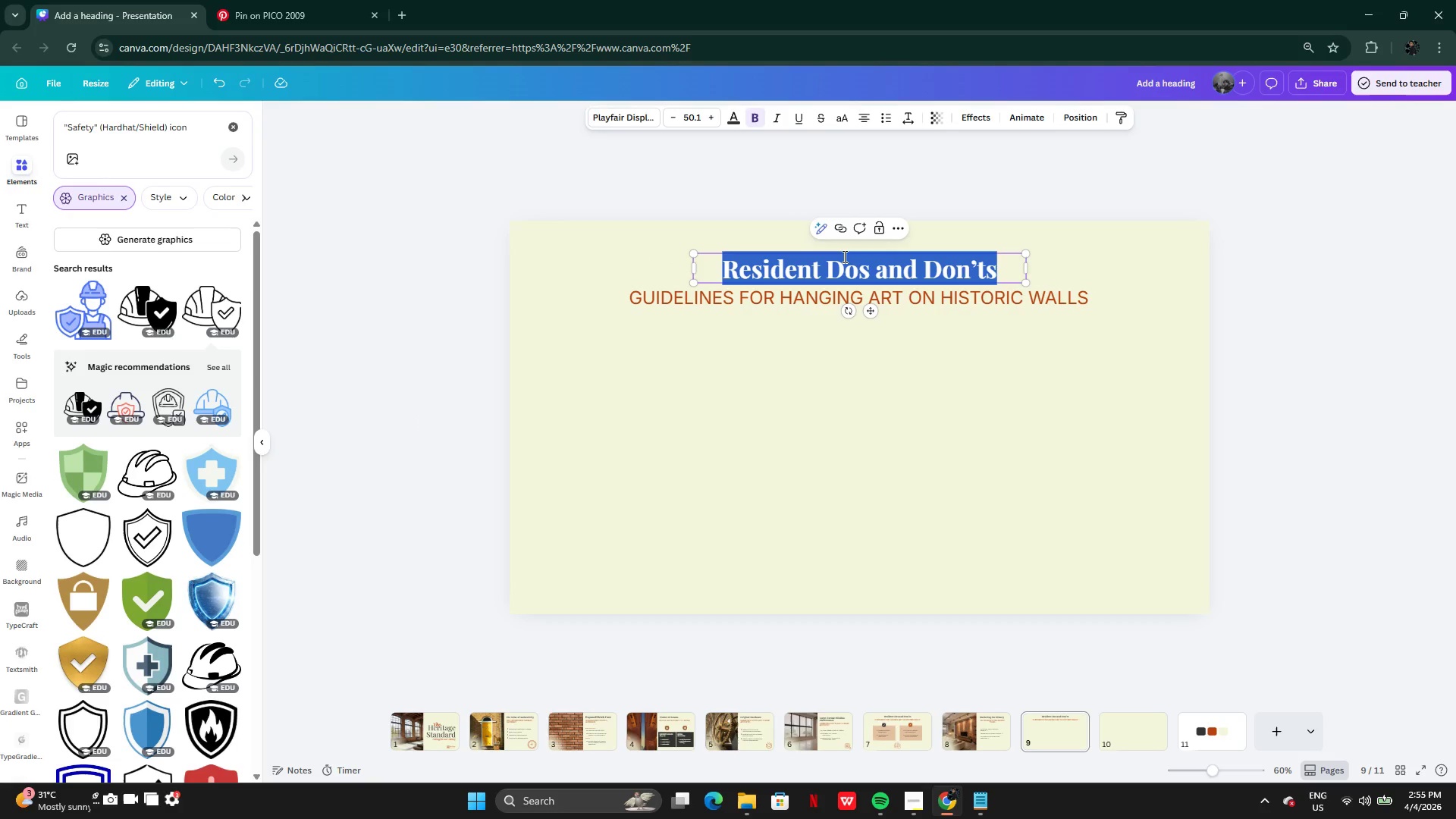 
key(Control+V)
 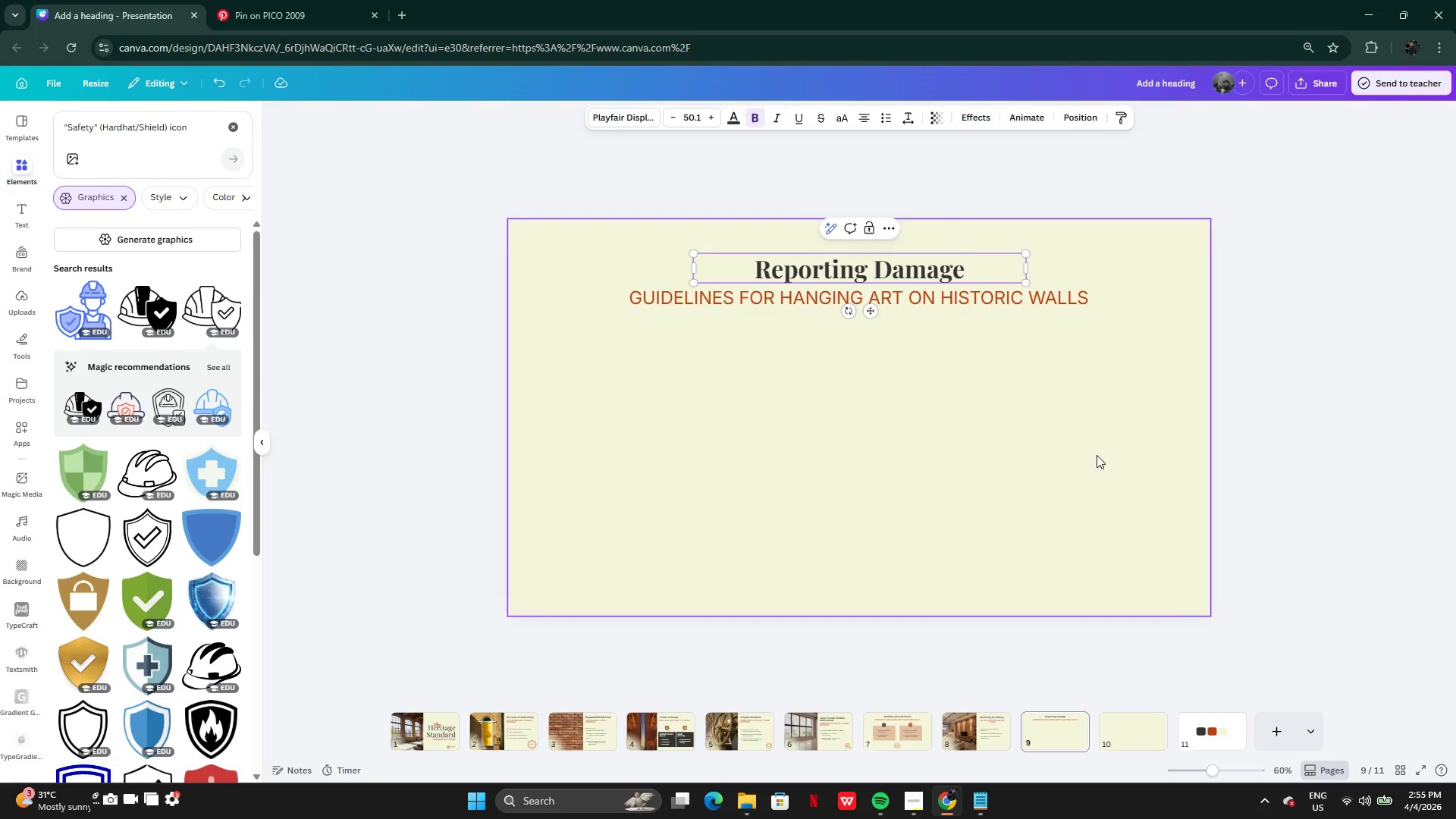 
left_click([1095, 455])
 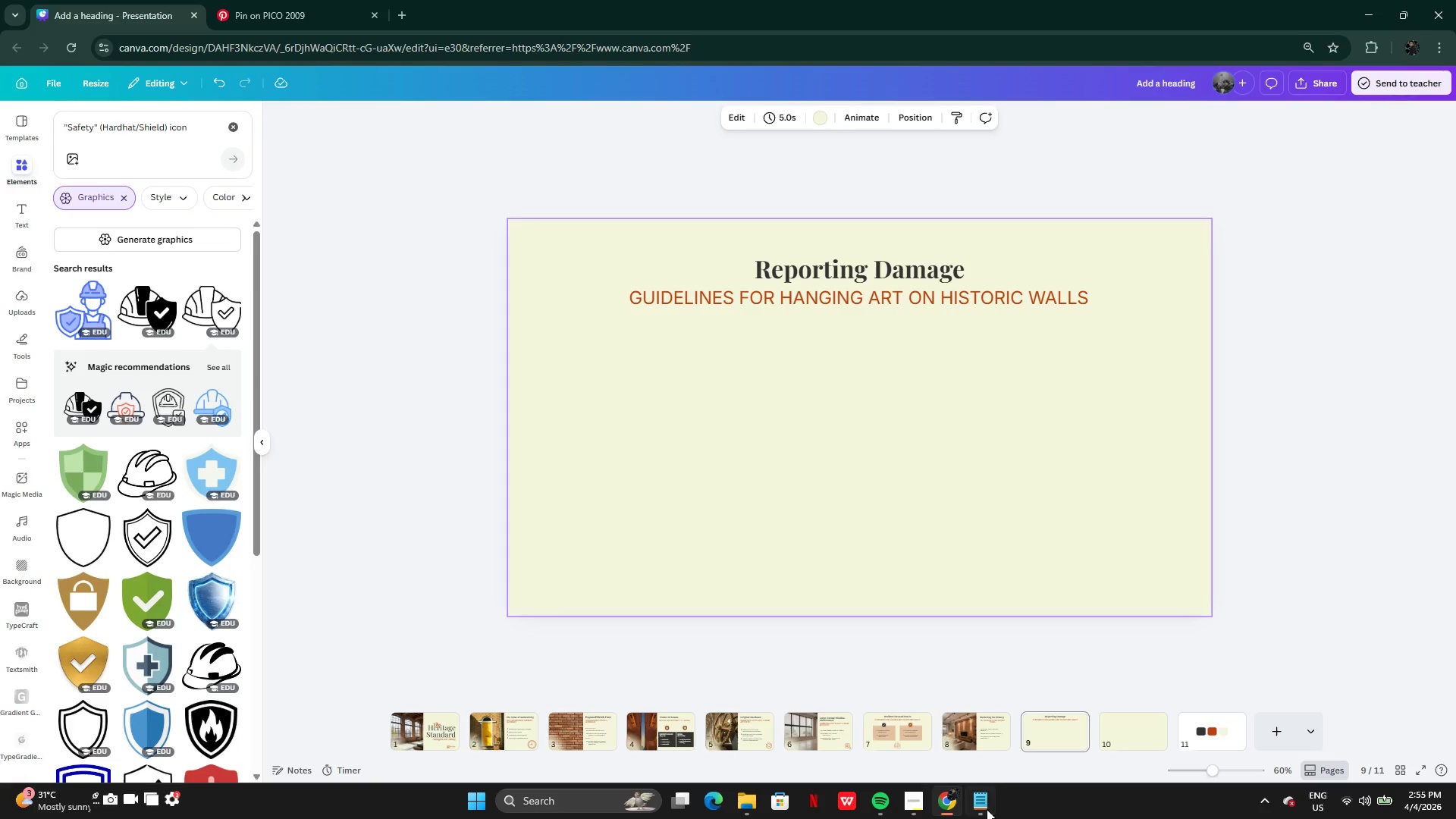 
left_click([981, 814])
 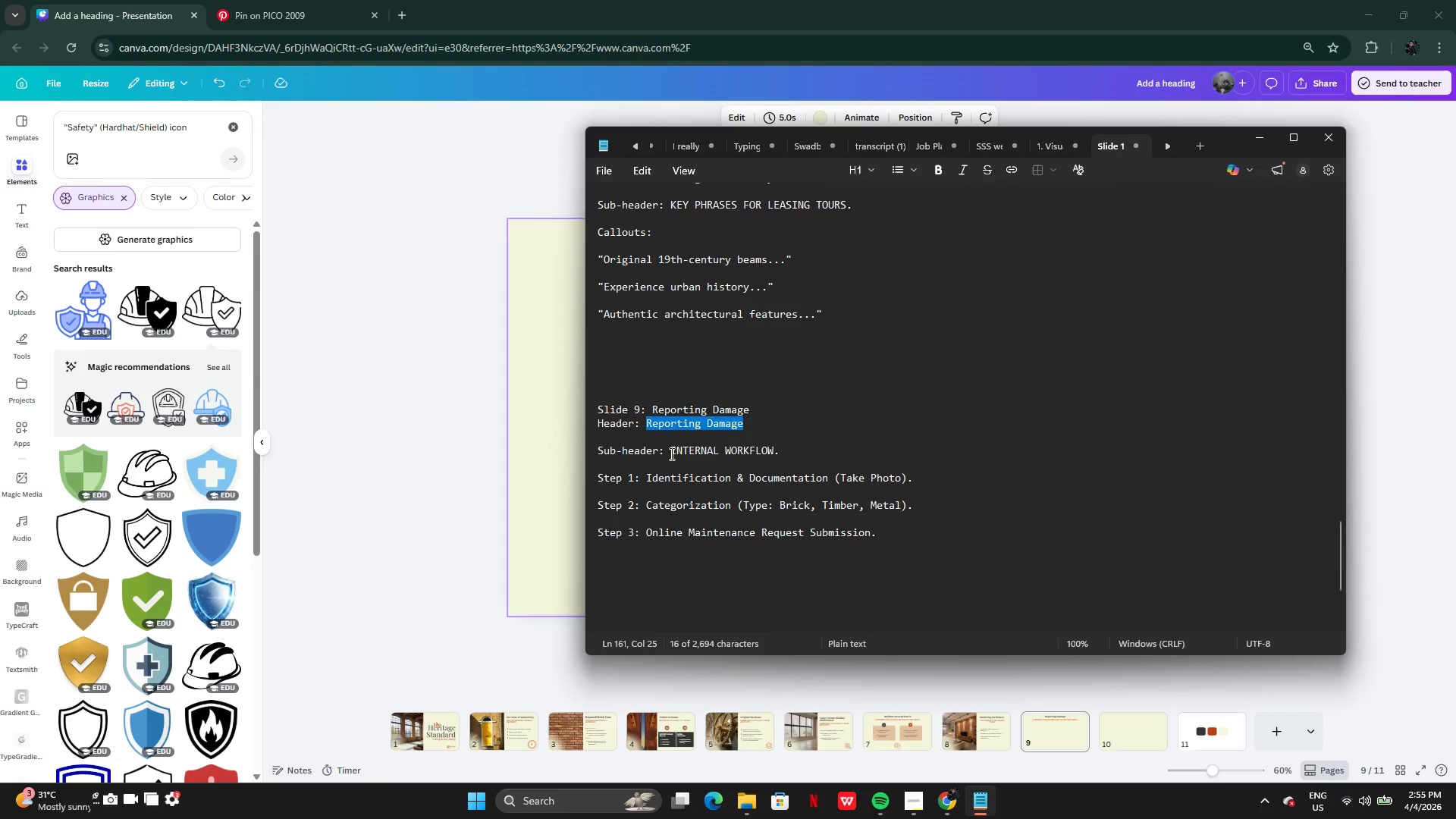 
left_click([670, 453])
 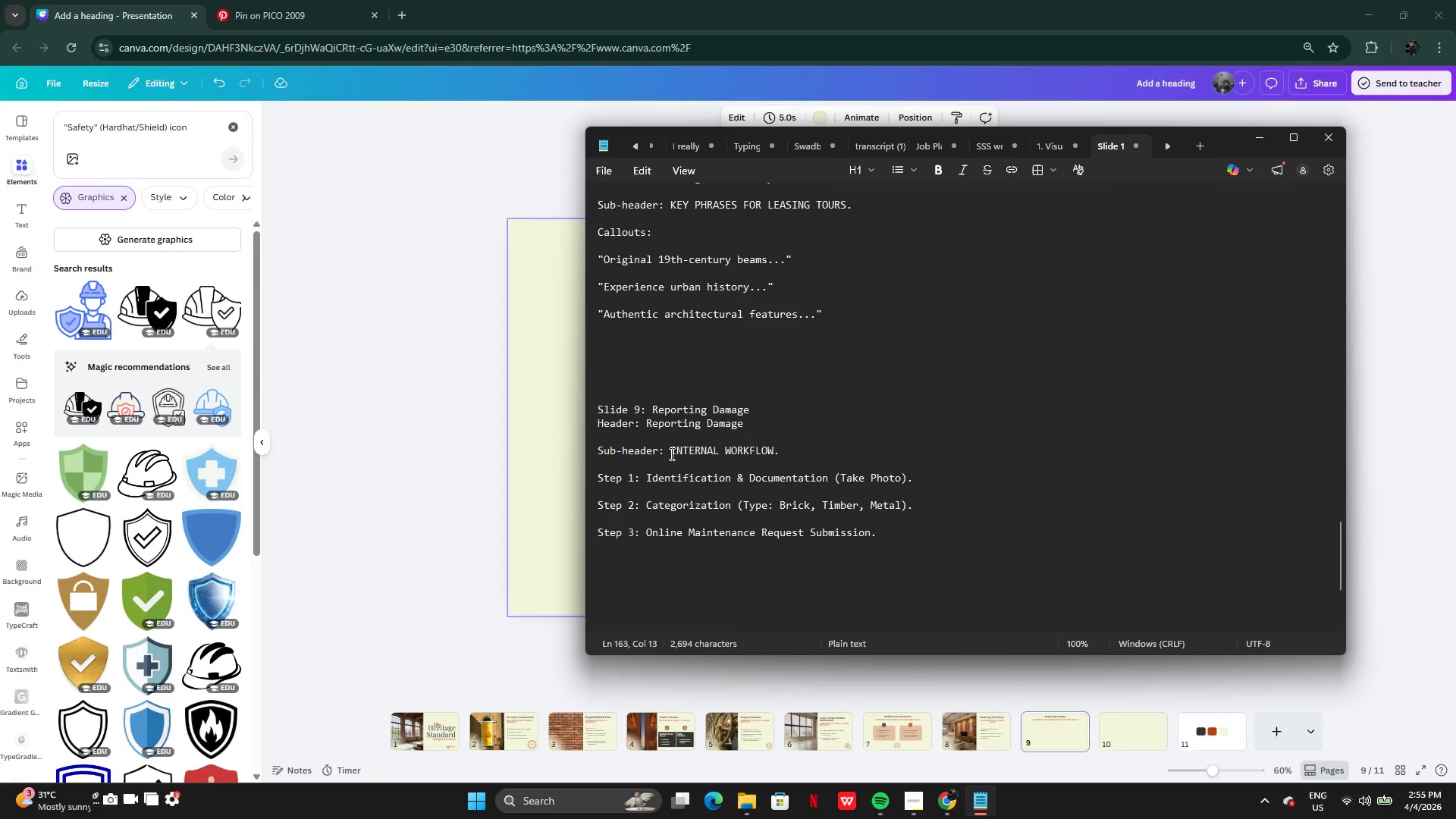 
left_click_drag(start_coordinate=[670, 453], to_coordinate=[802, 449])
 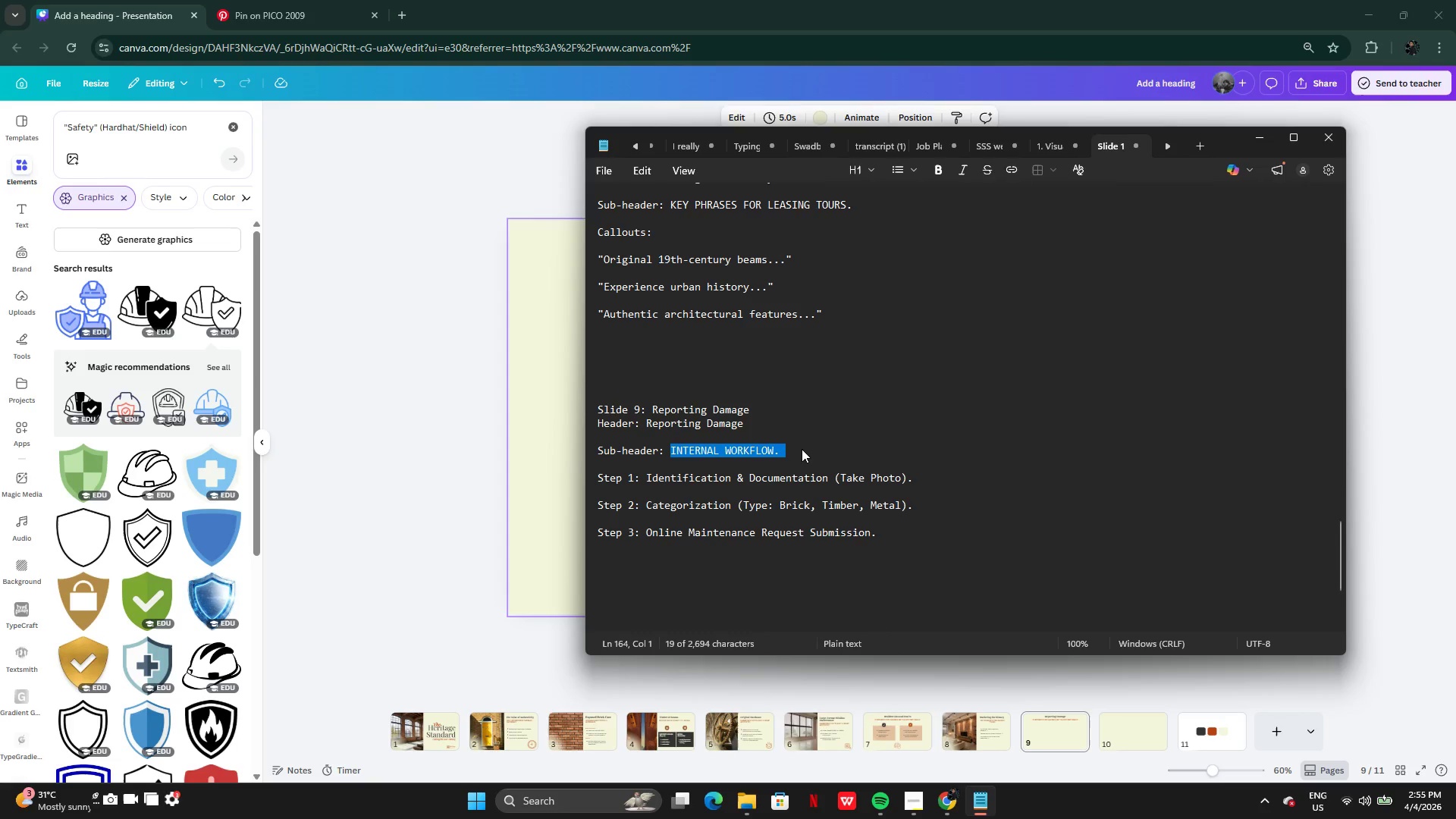 
key(Control+C)
 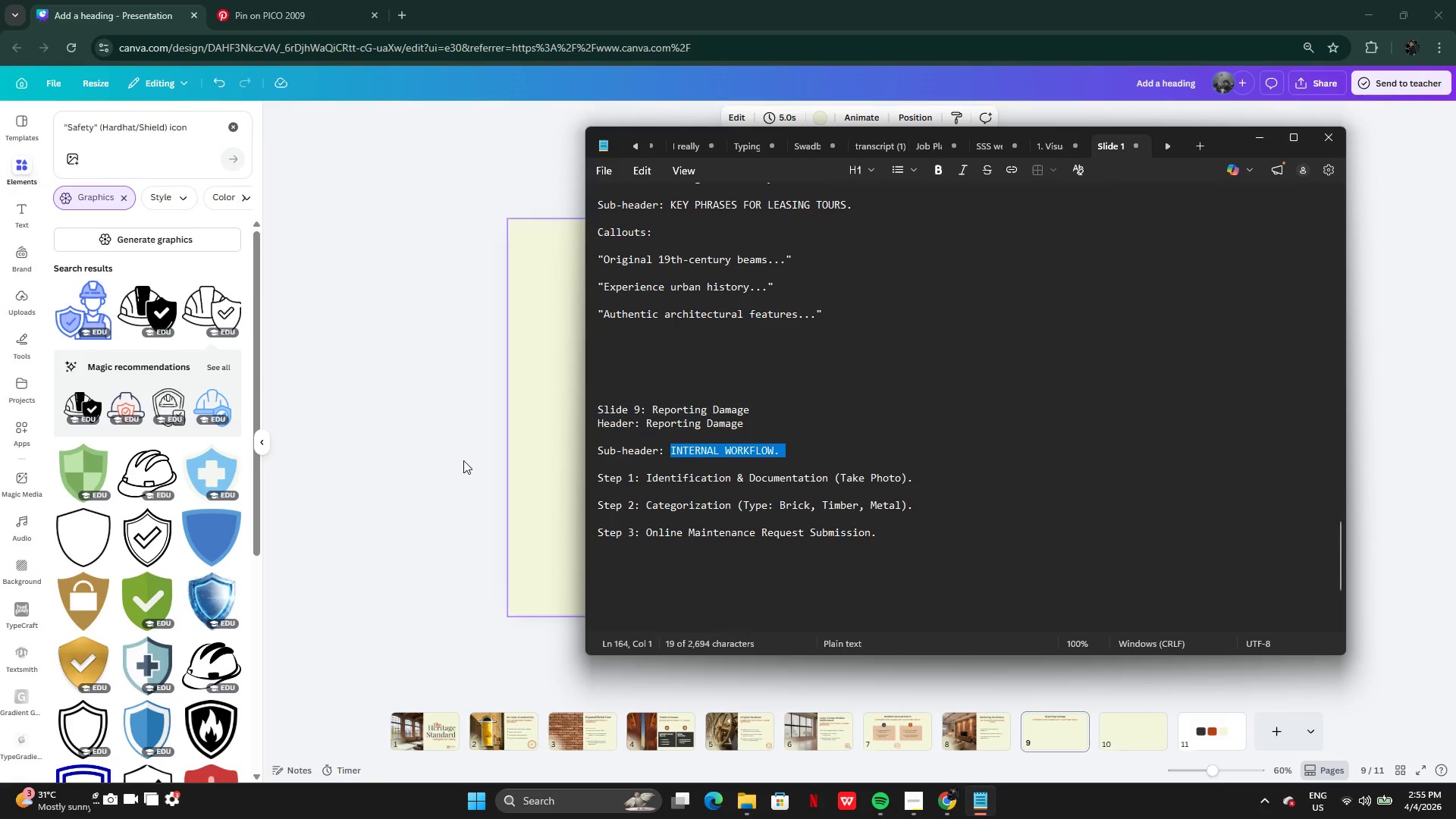 
left_click([463, 460])
 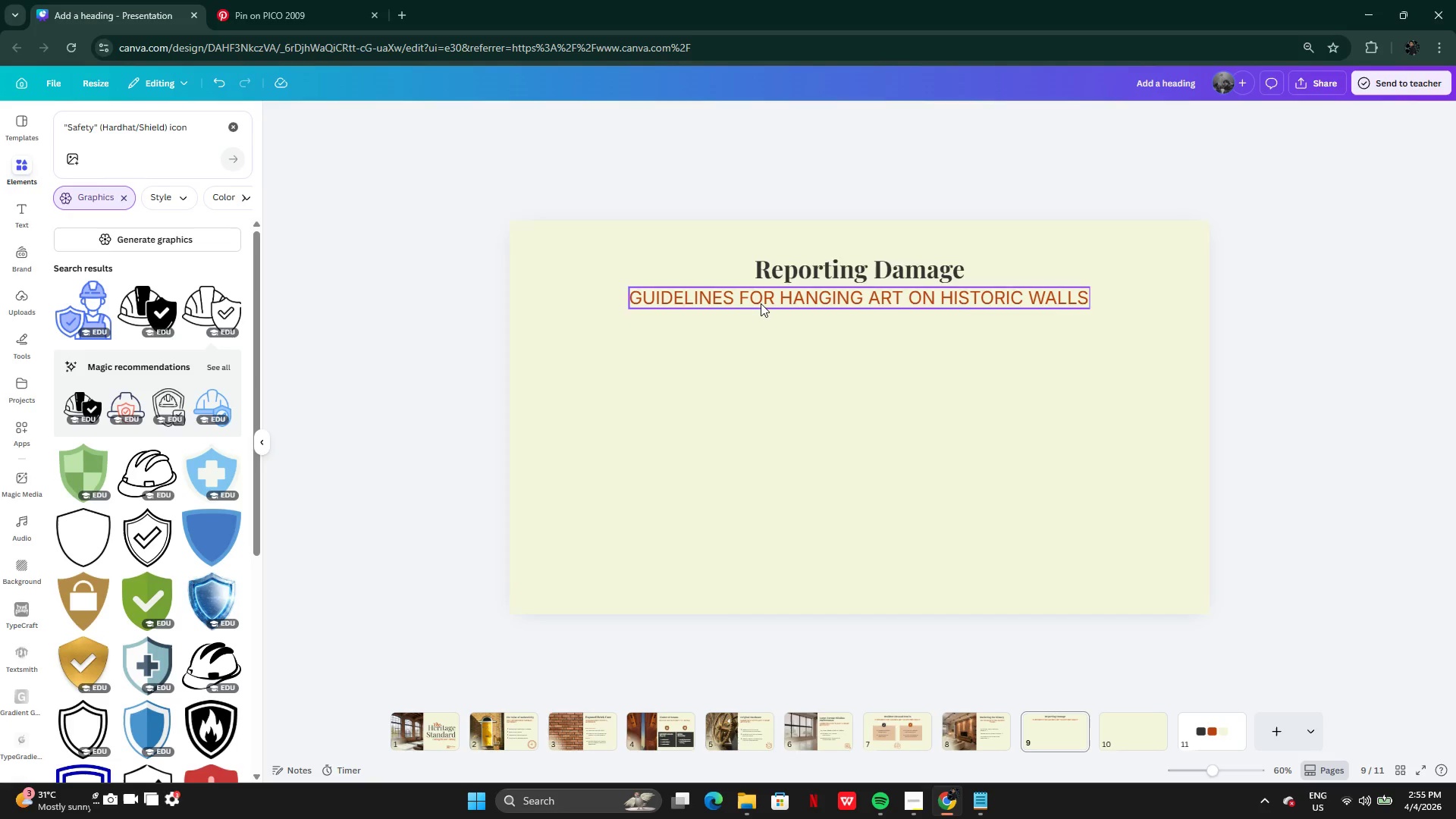 
double_click([761, 303])
 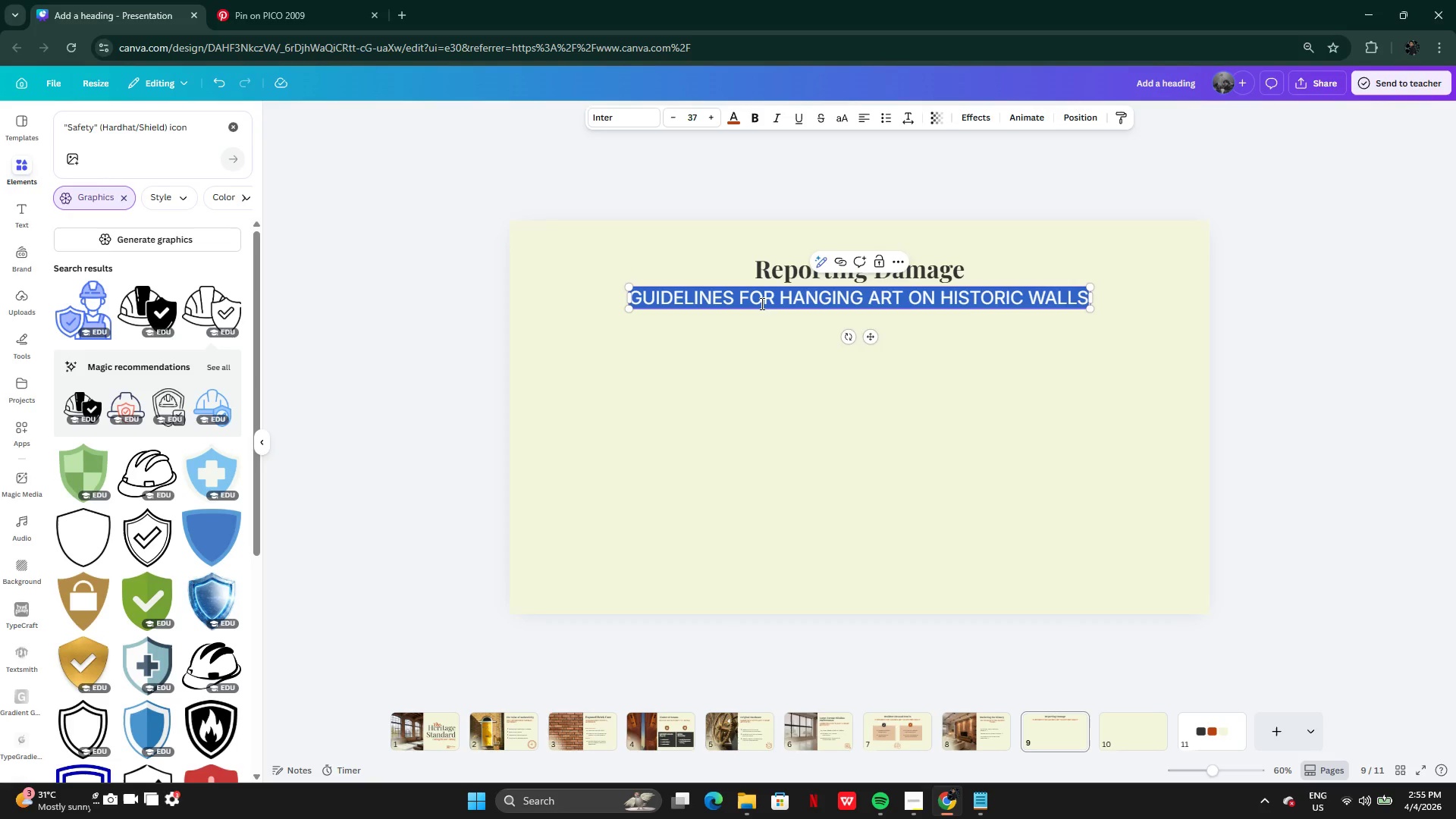 
key(Control+V)
 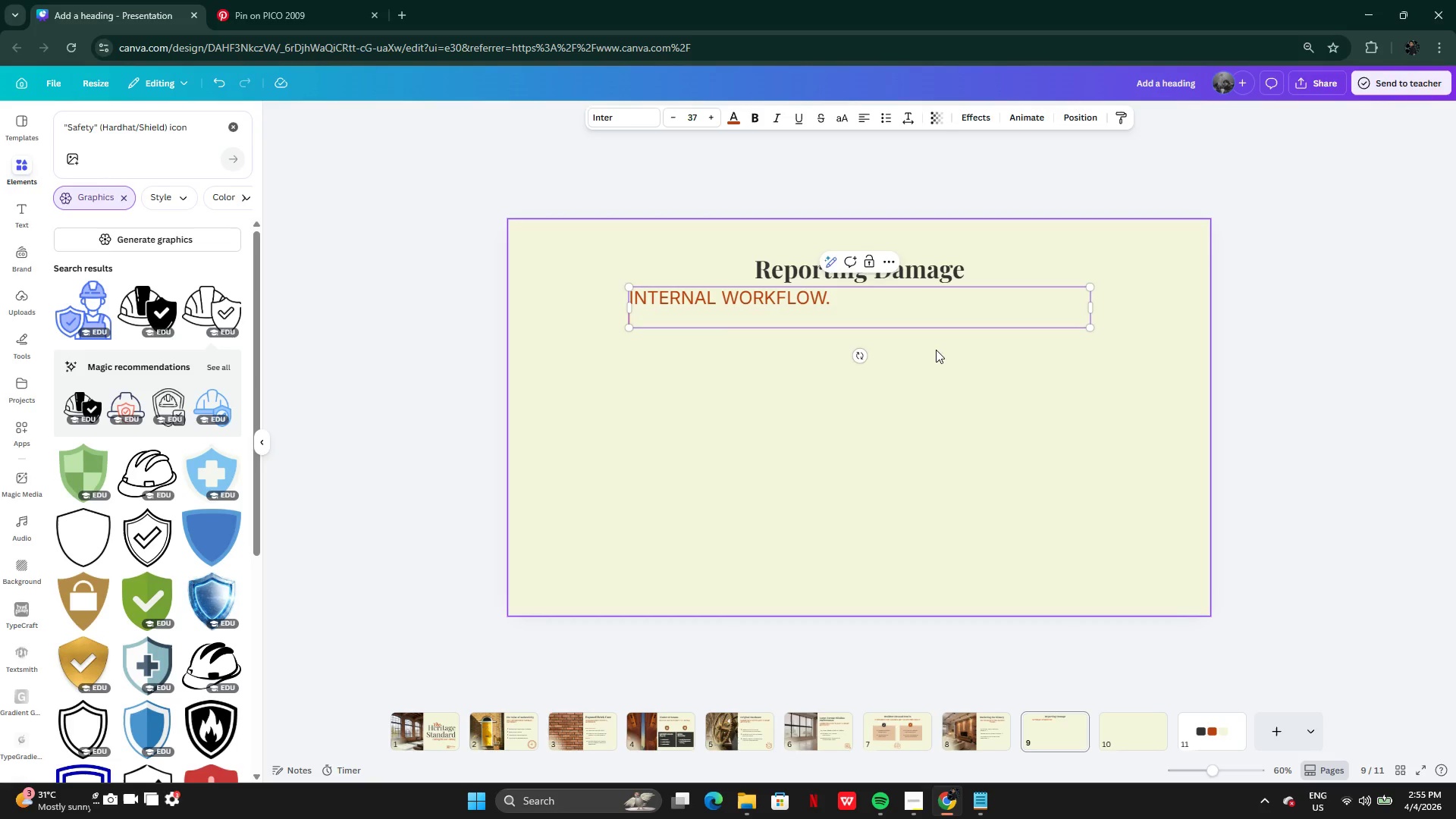 
left_click([936, 350])
 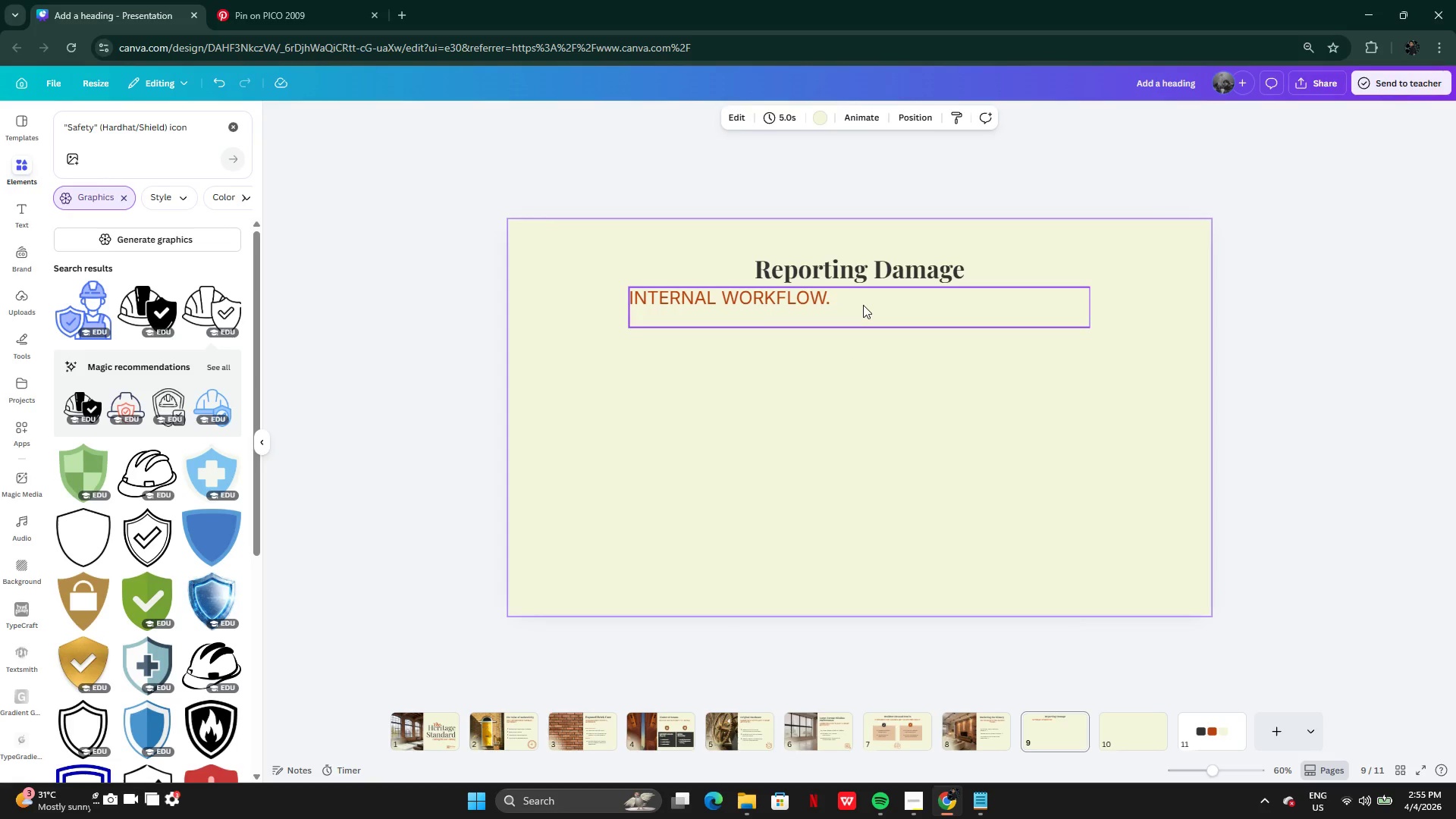 
double_click([863, 305])
 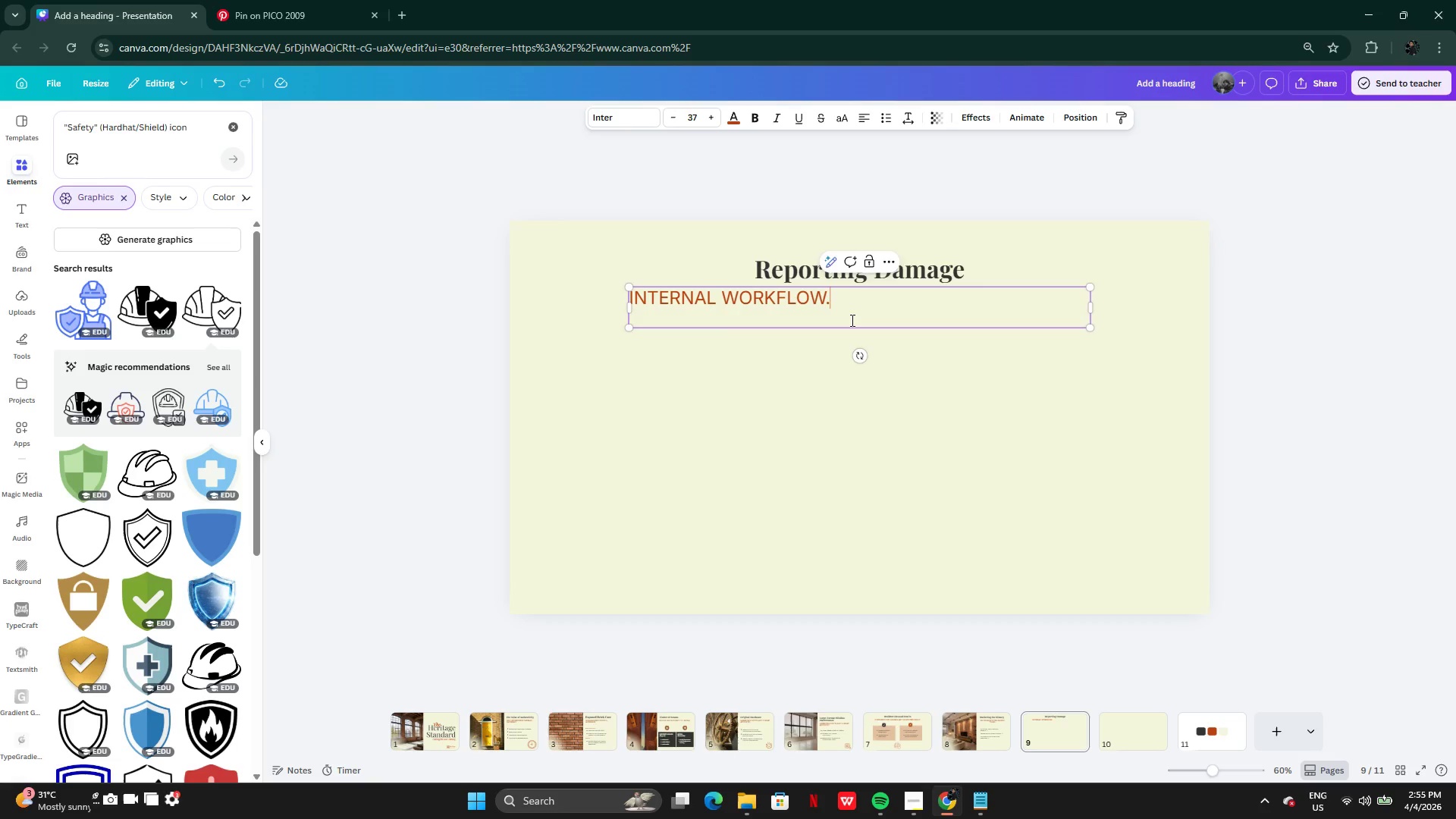 
left_click([850, 320])
 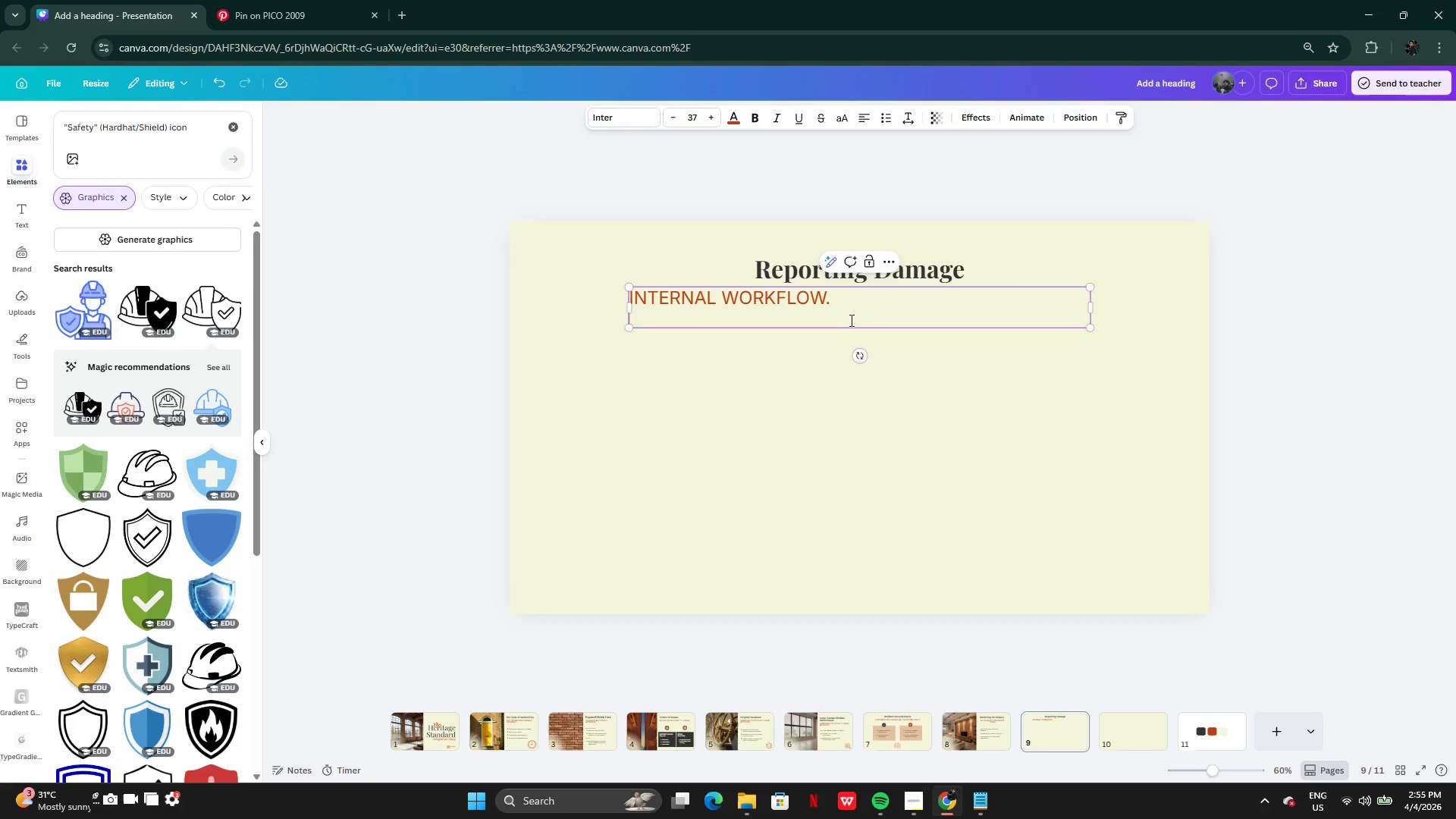 
key(Backspace)
 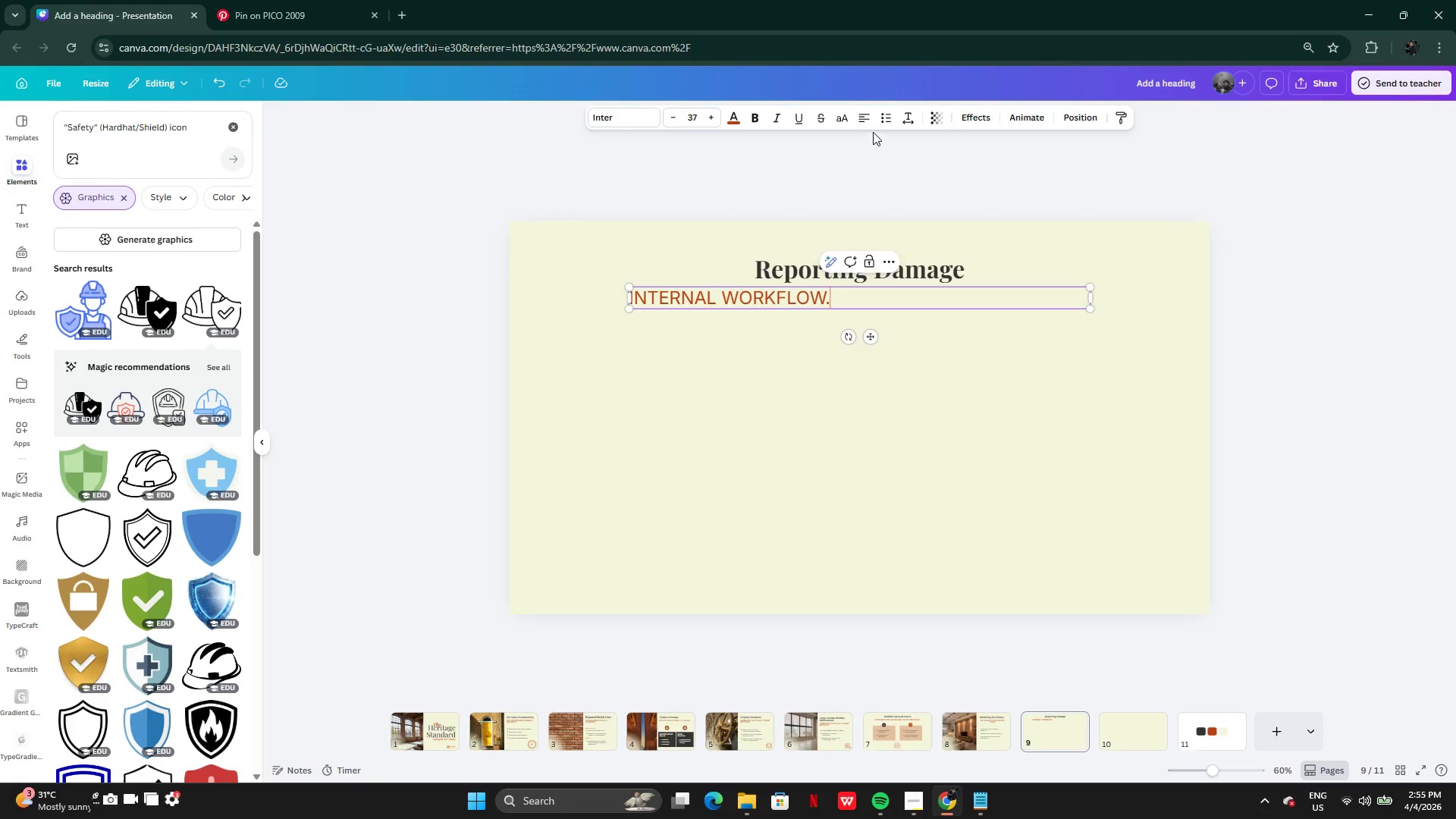 
left_click([897, 405])
 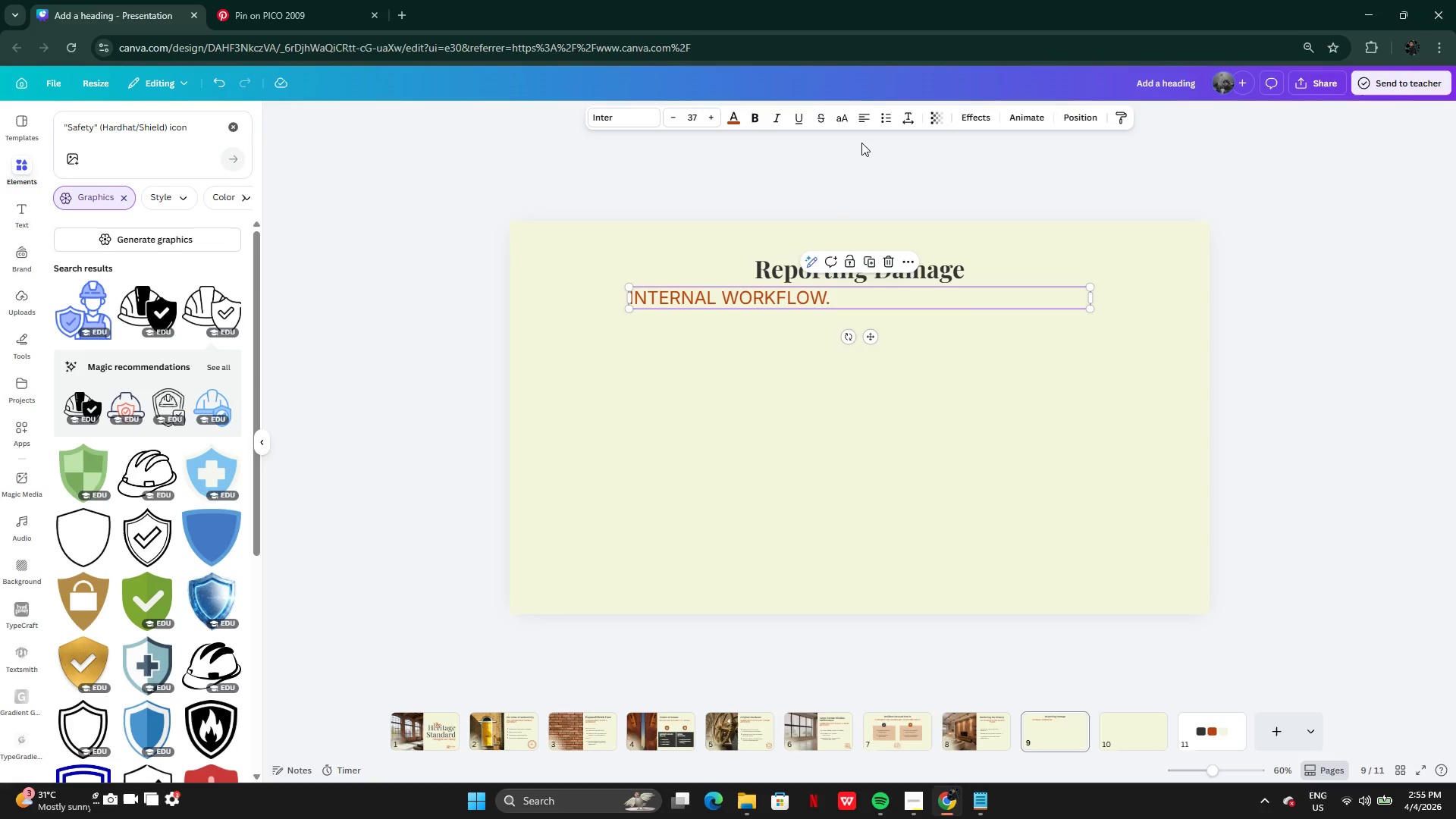 
left_click([859, 123])
 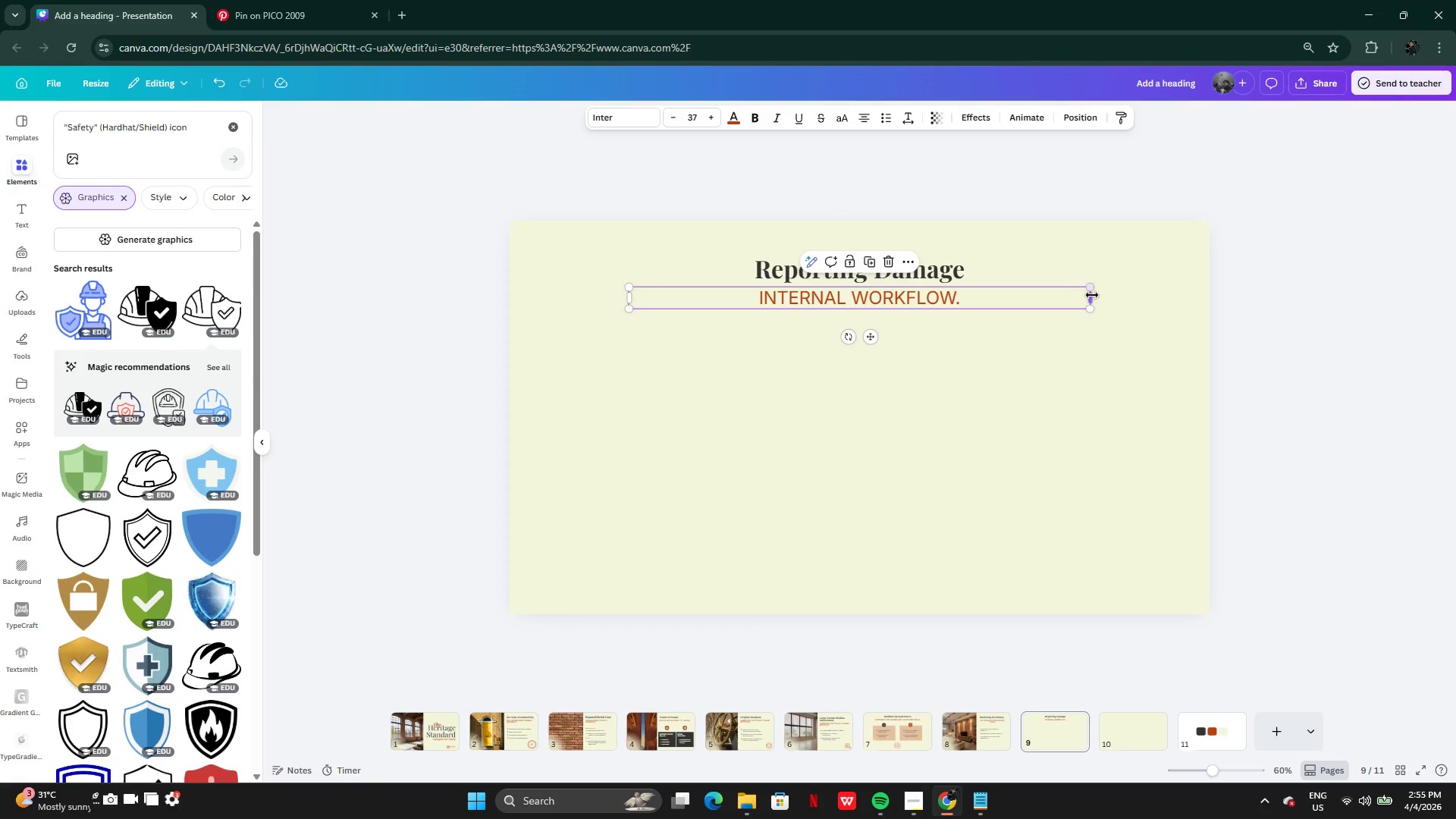 
left_click_drag(start_coordinate=[1094, 298], to_coordinate=[852, 290])
 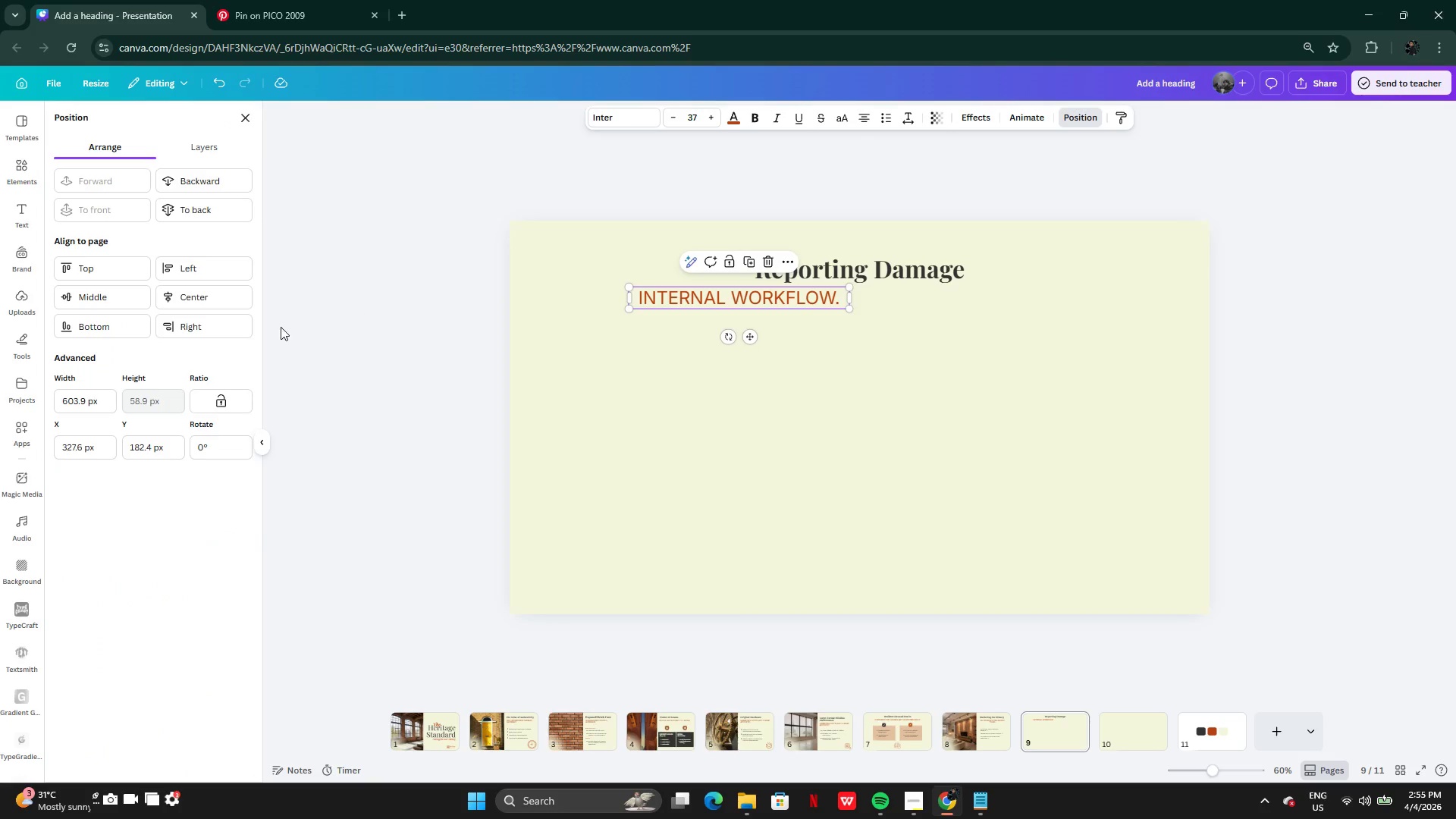 
left_click([221, 295])
 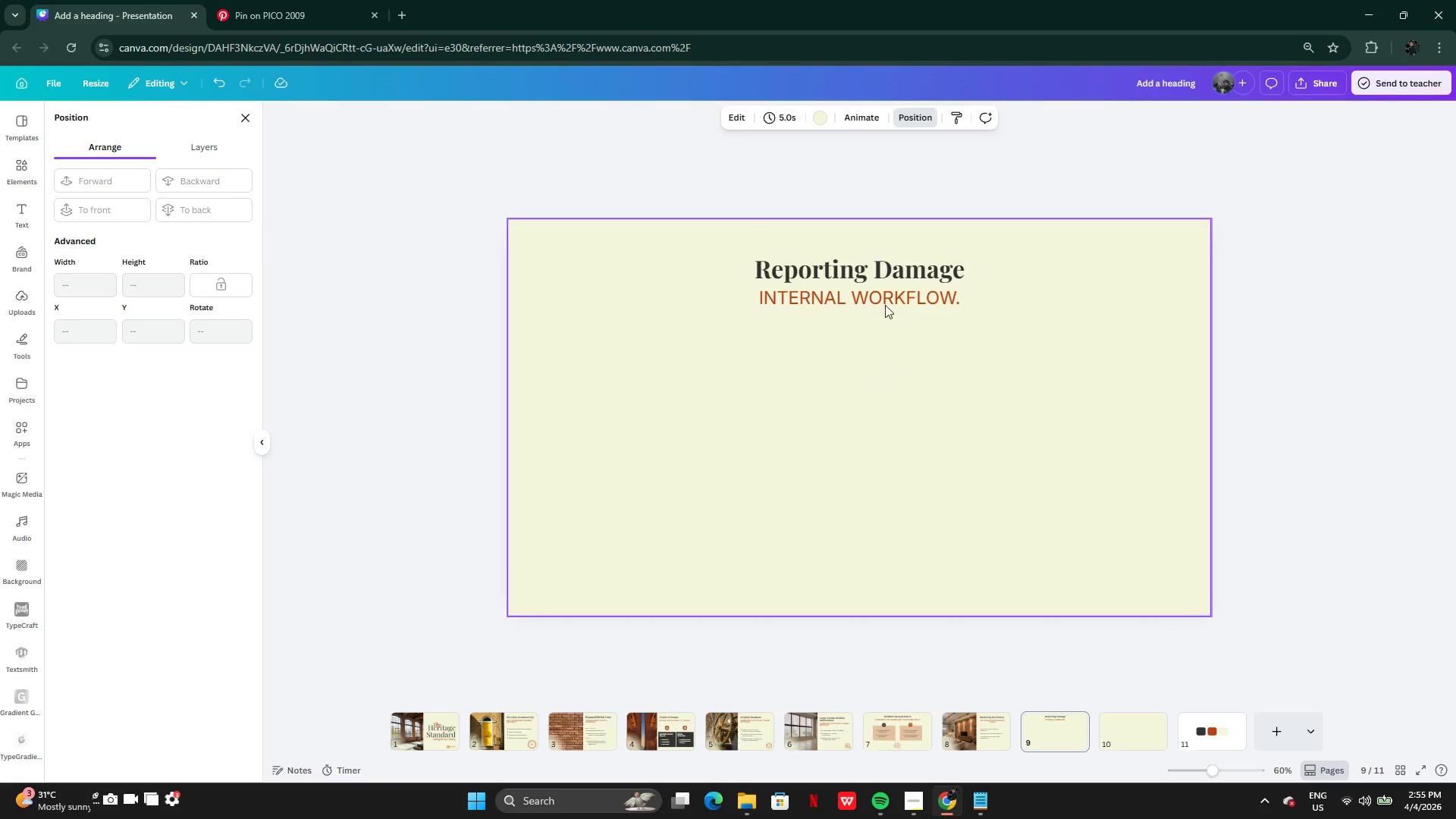 
double_click([886, 297])
 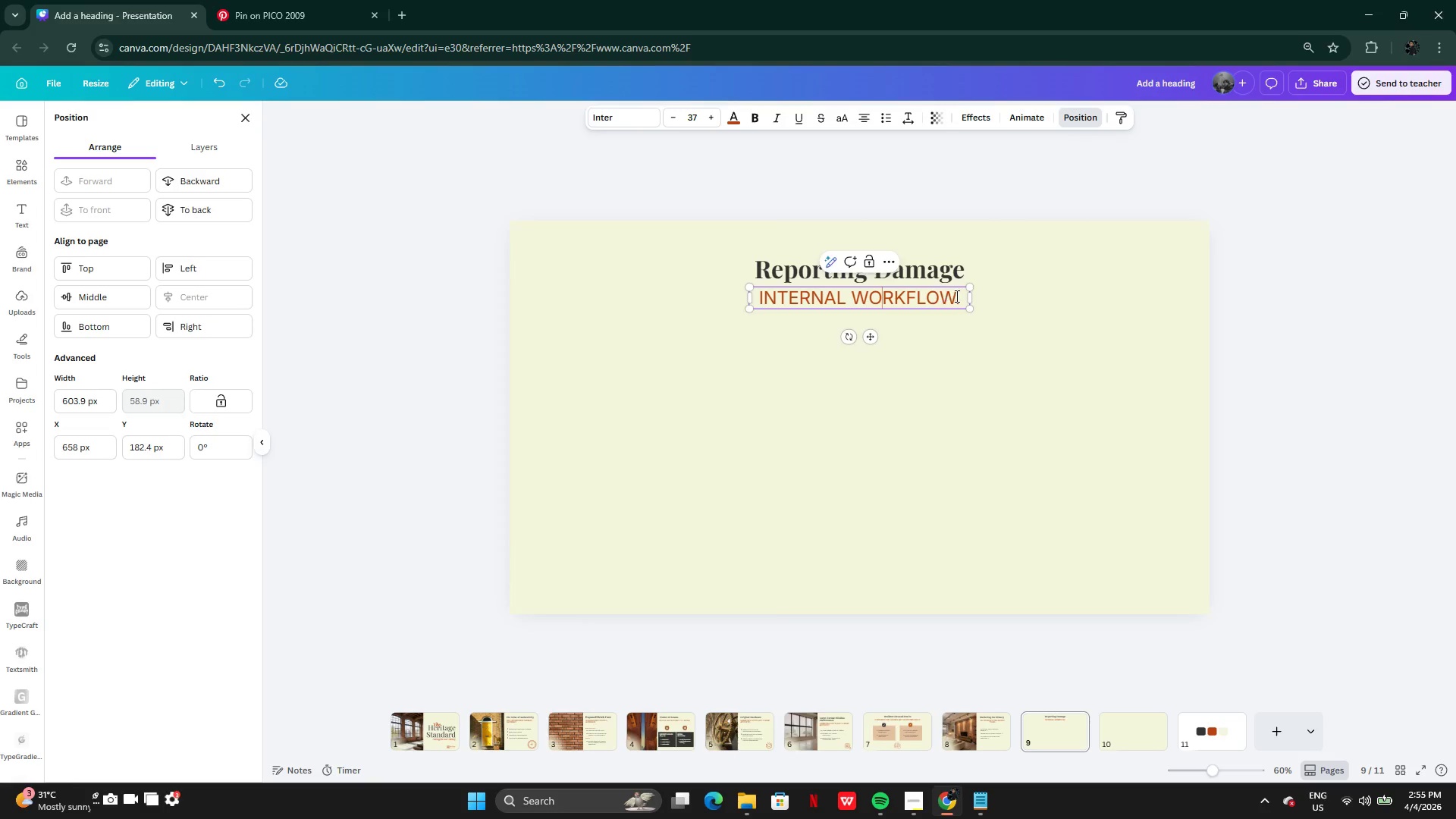 
left_click([956, 296])
 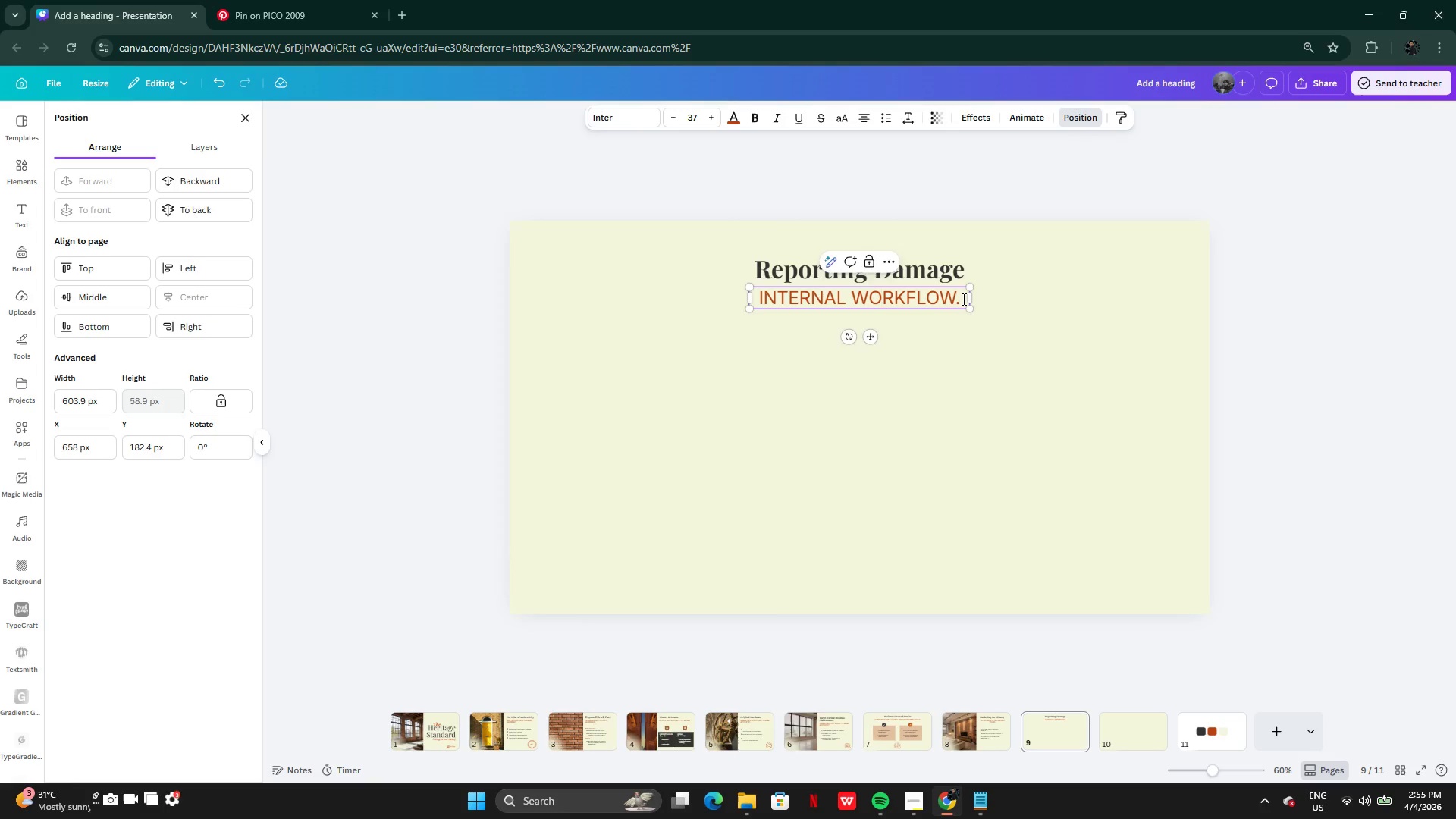 
left_click([962, 299])
 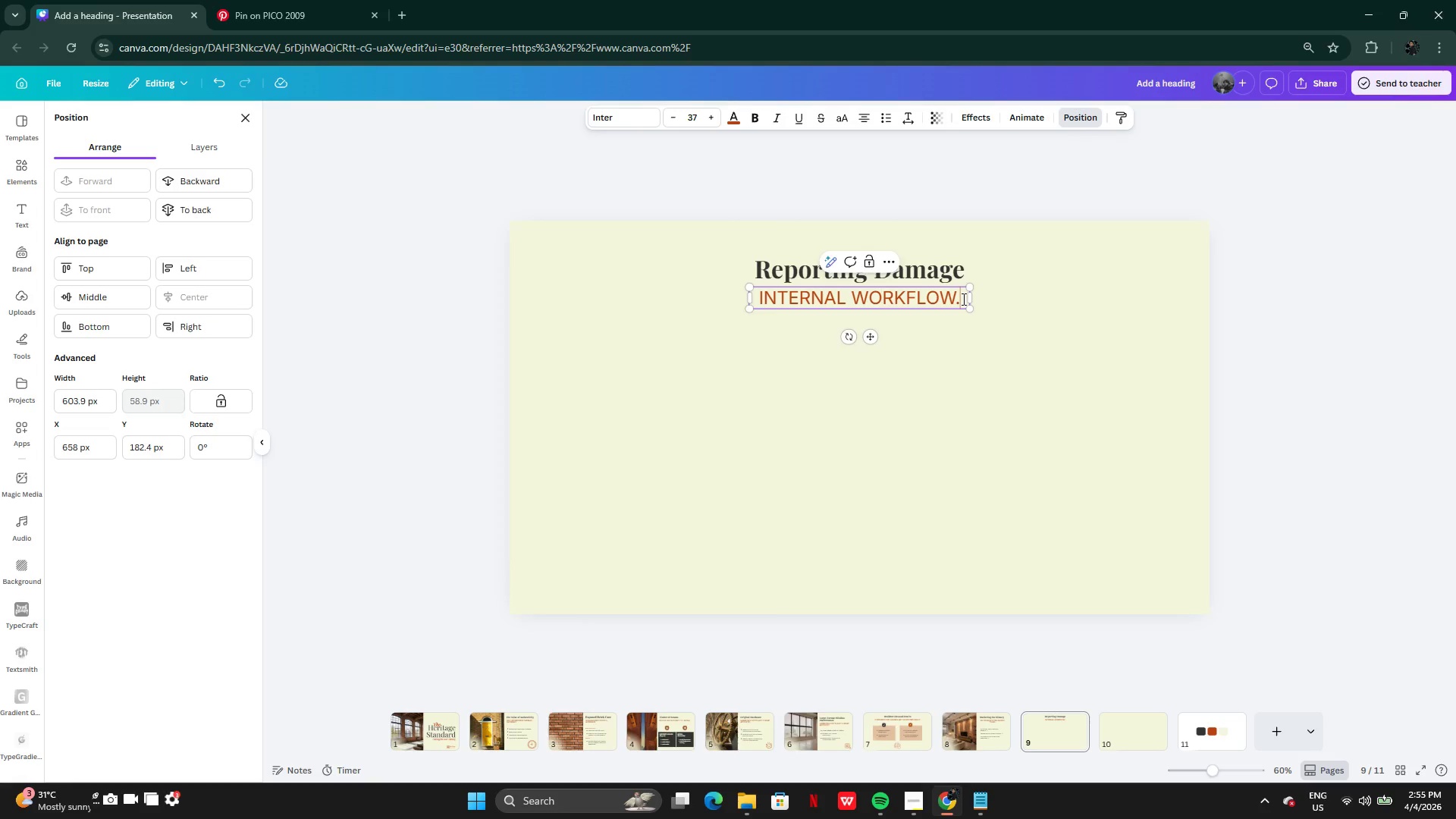 
key(Backspace)
 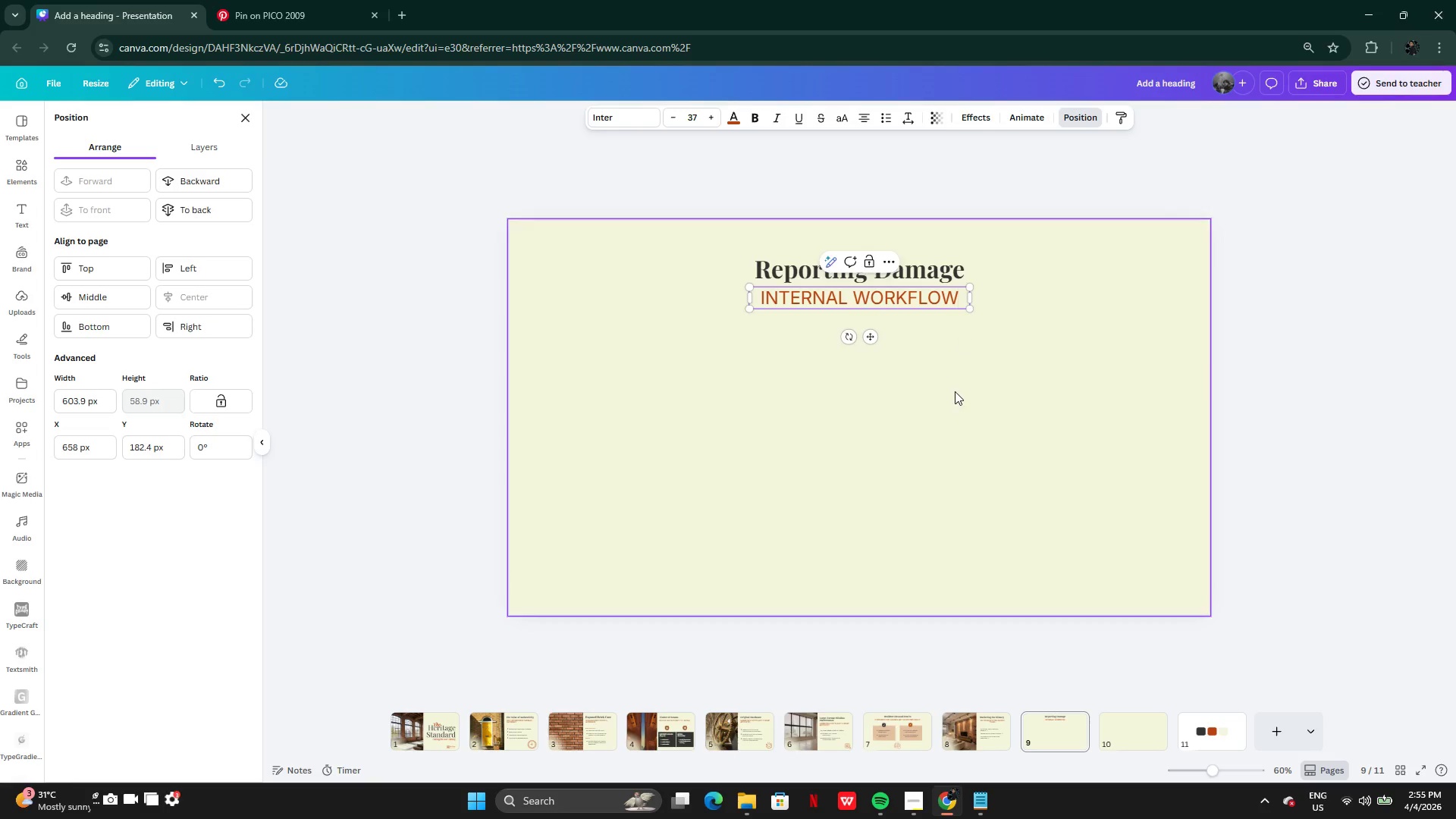 
left_click([955, 392])
 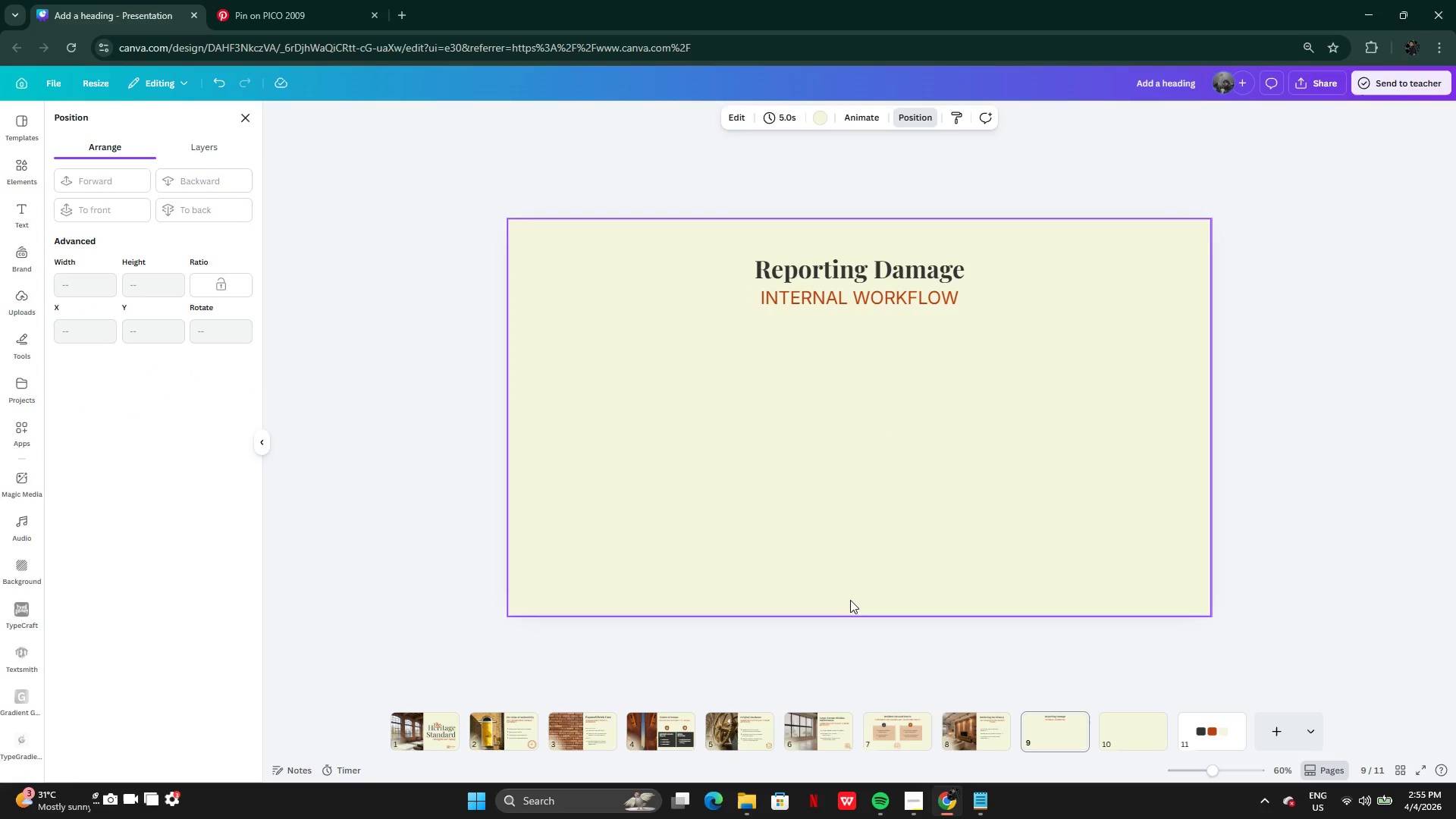 
left_click([695, 729])
 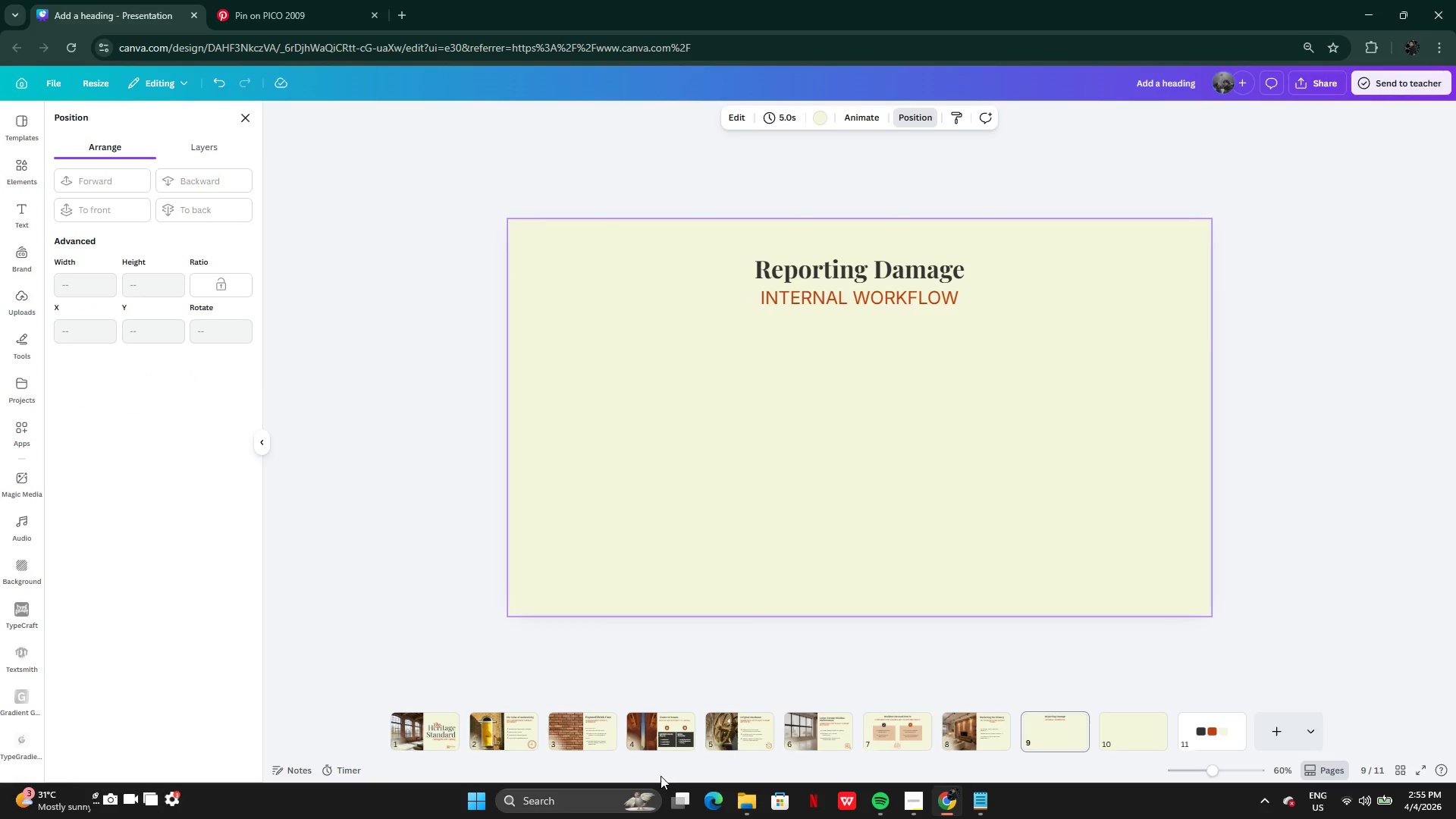 
left_click([657, 725])
 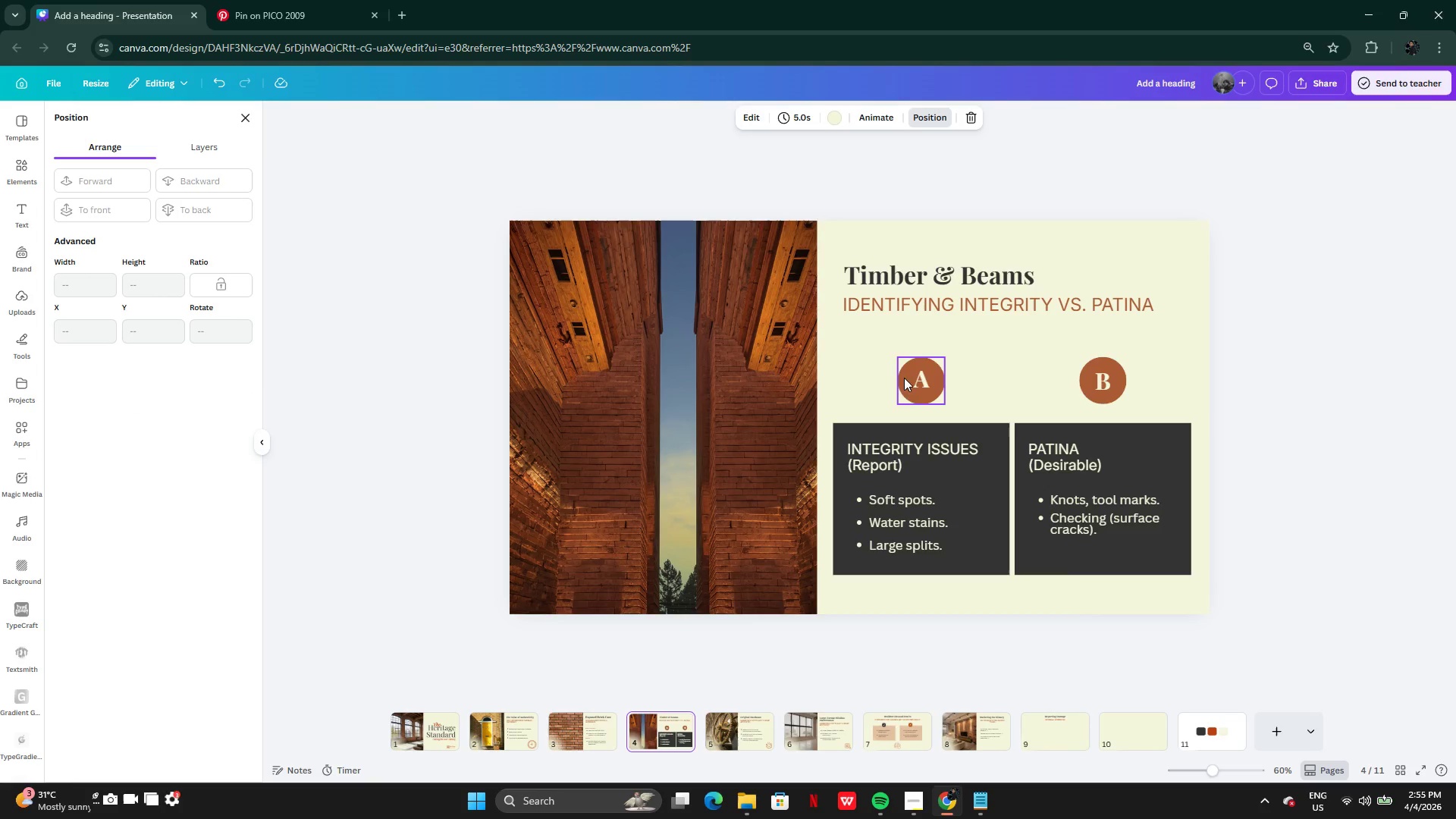 
left_click([909, 378])
 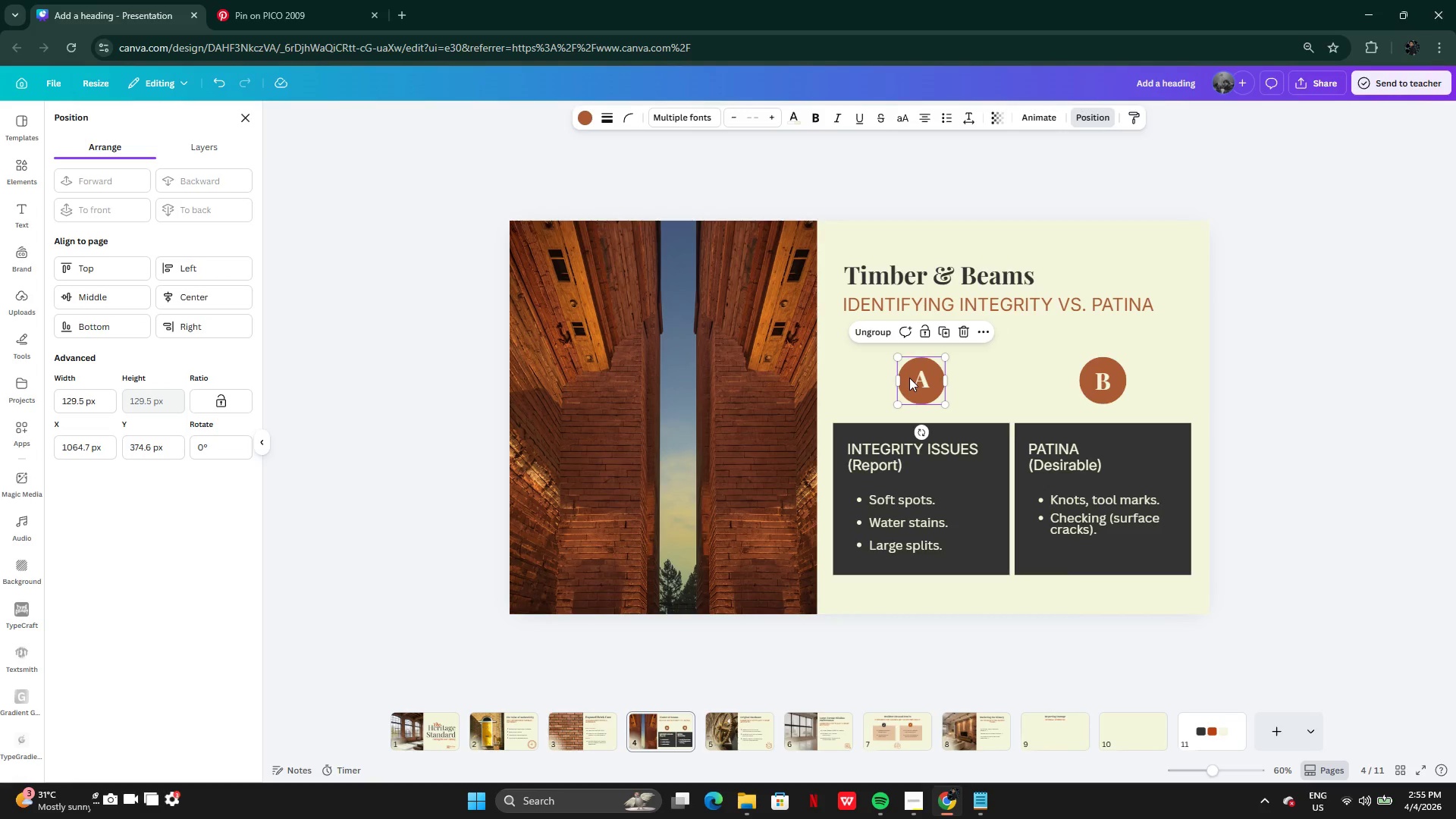 
key(Control+C)
 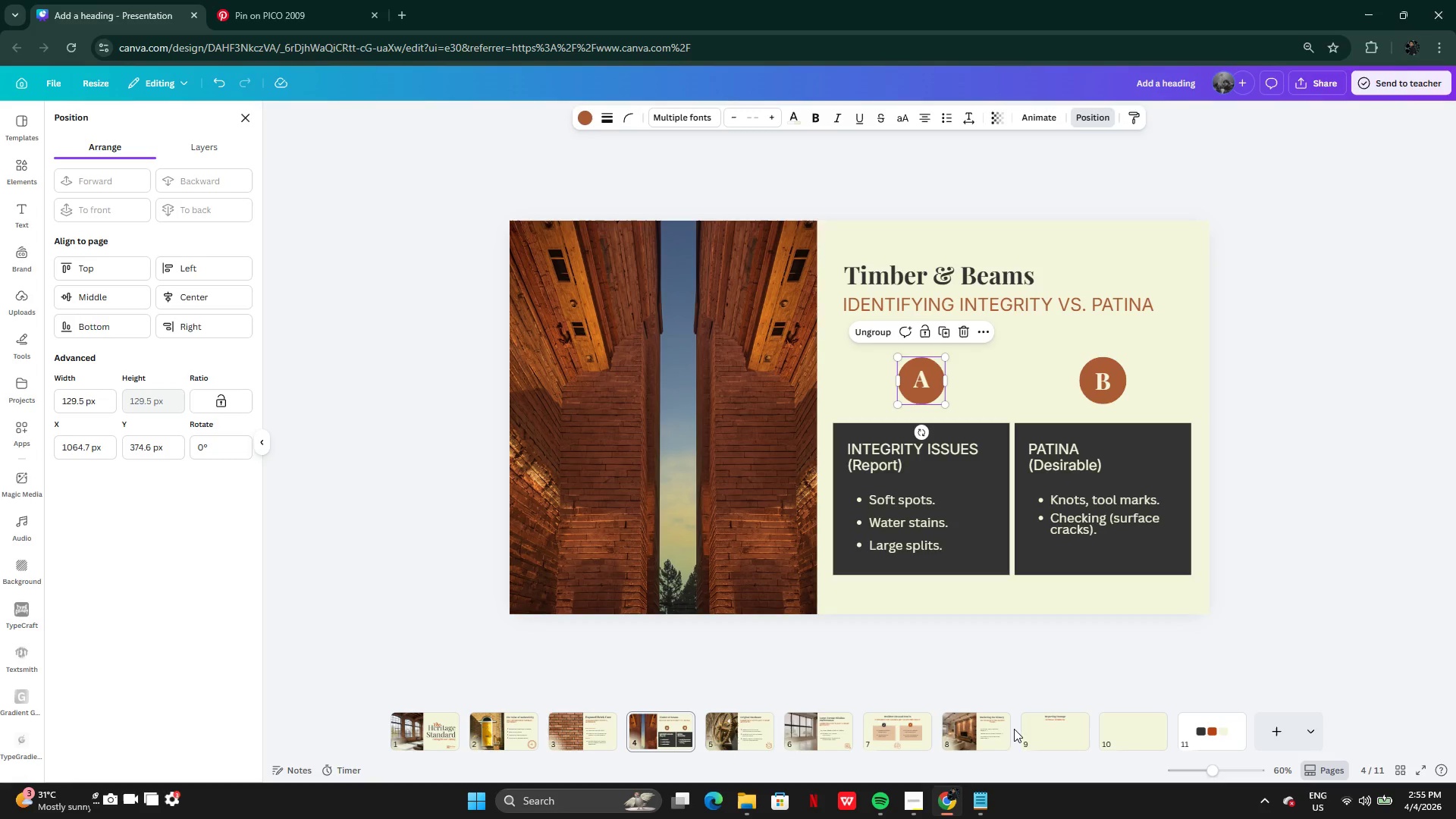 
left_click([1028, 727])
 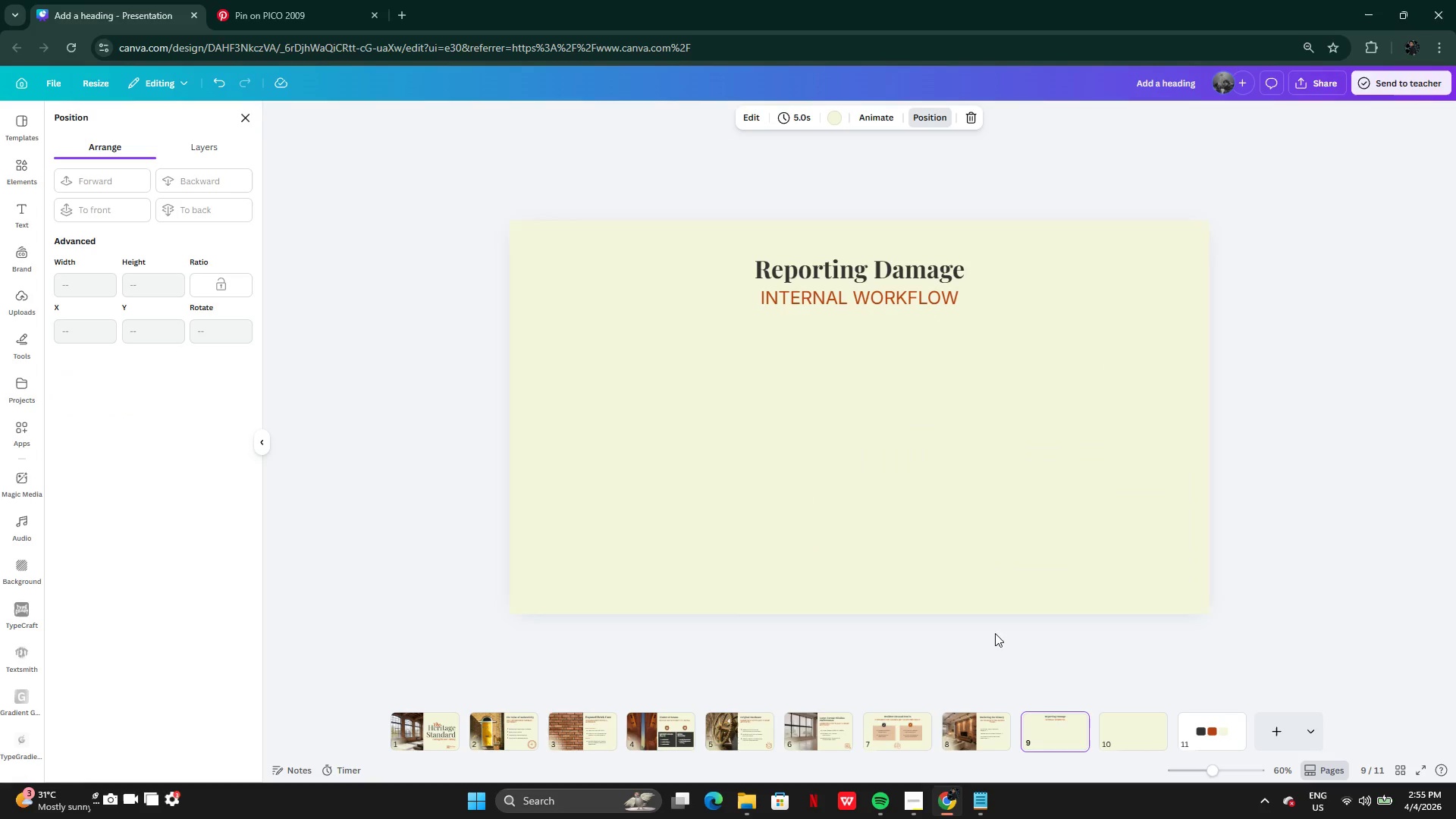 
key(Control+V)
 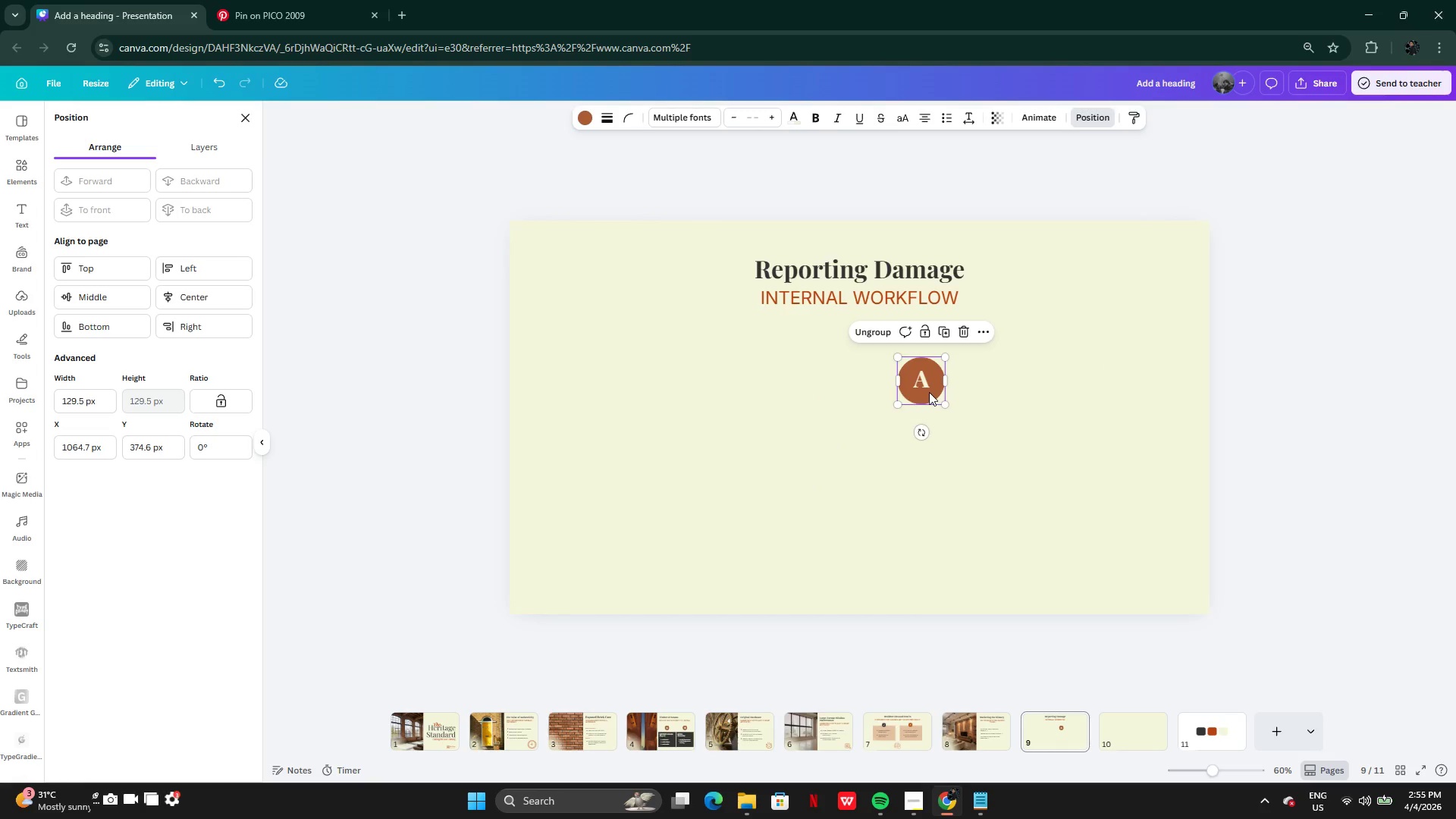 
left_click_drag(start_coordinate=[928, 391], to_coordinate=[739, 380])
 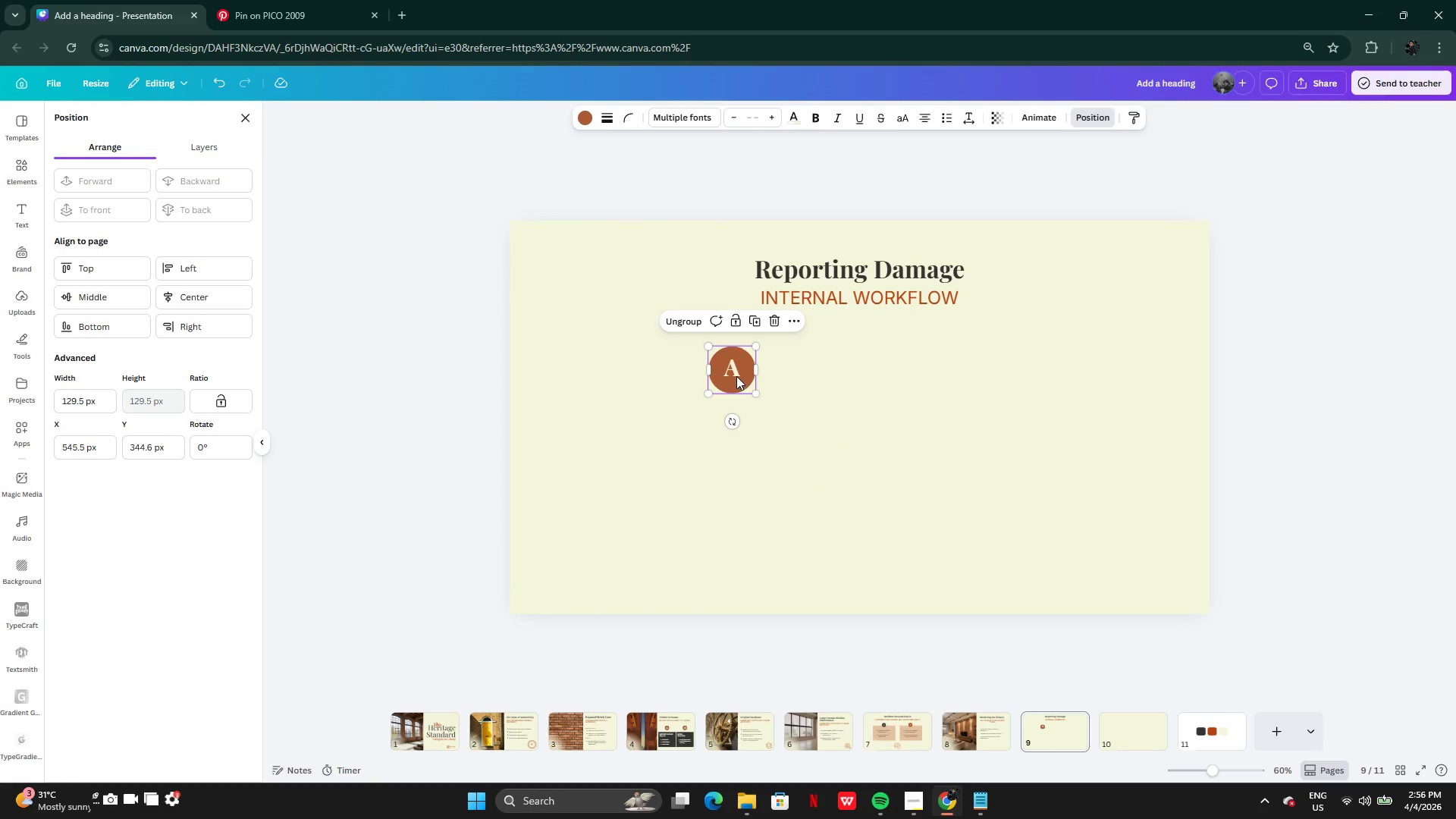 
hold_key(key=AltLeft, duration=0.36)
left_click_drag(start_coordinate=[731, 372], to_coordinate=[731, 400])
 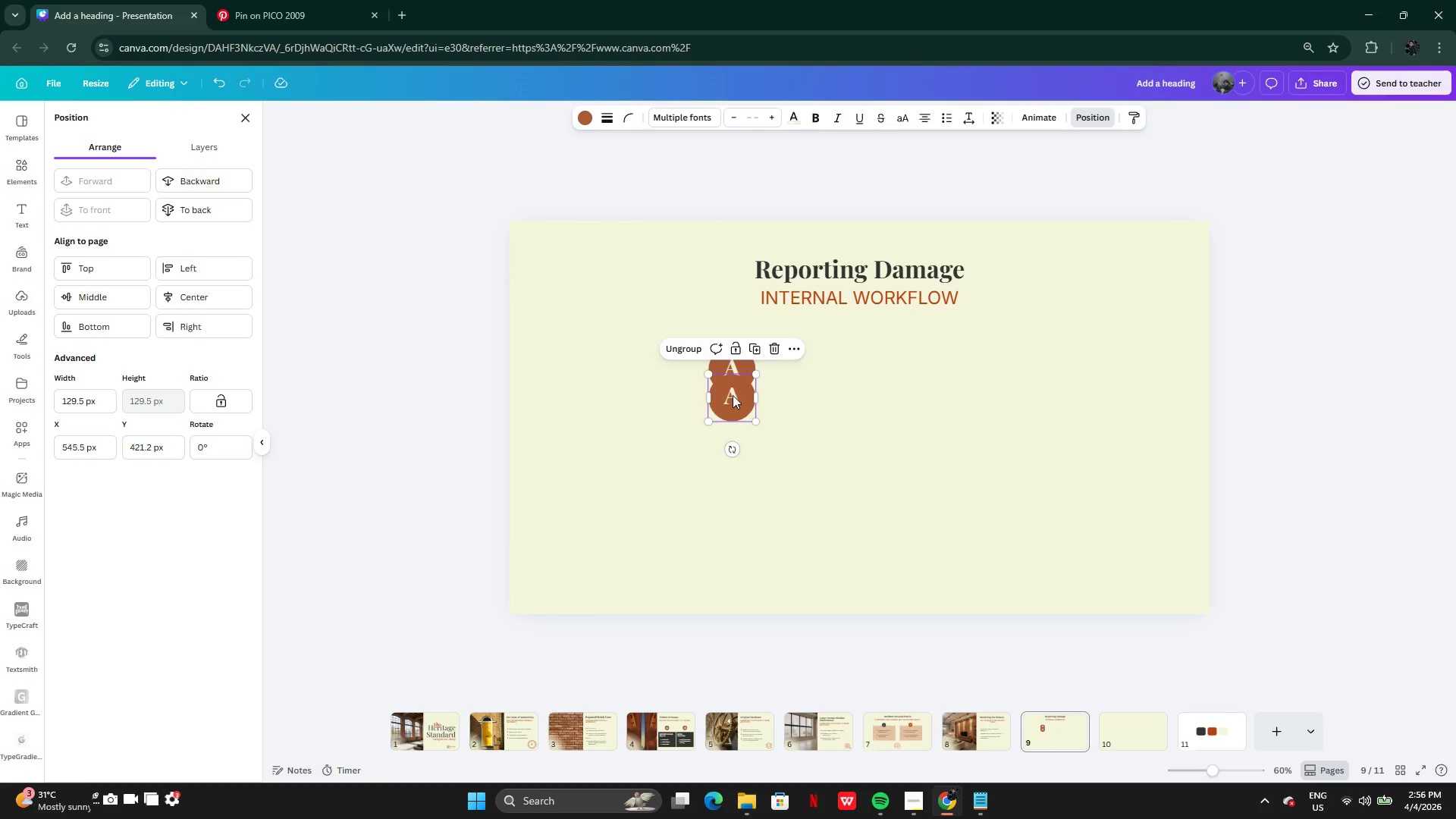 
left_click_drag(start_coordinate=[733, 395], to_coordinate=[734, 438])
 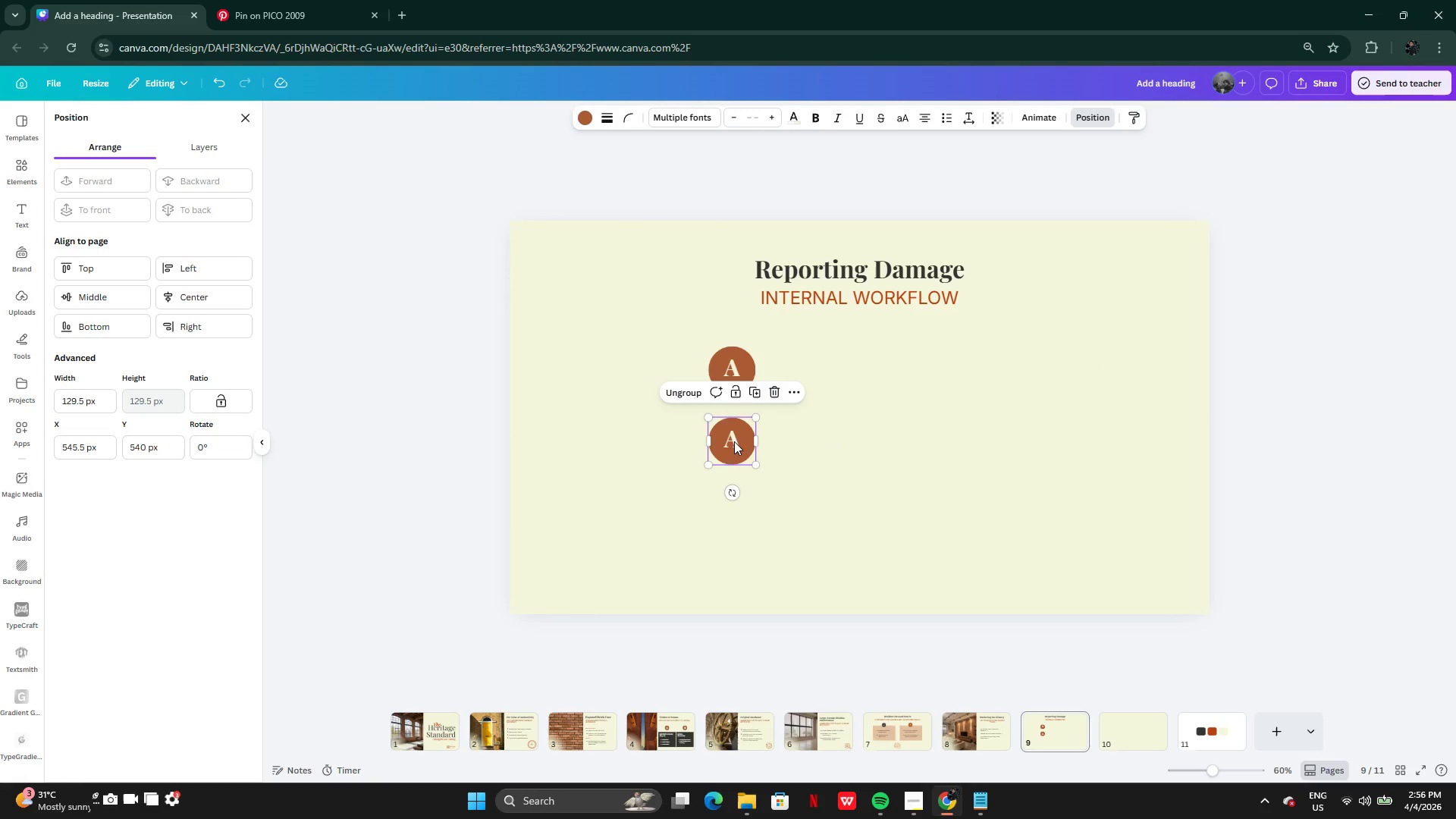 
hold_key(key=AltLeft, duration=0.36)
left_click_drag(start_coordinate=[734, 444], to_coordinate=[736, 513])
 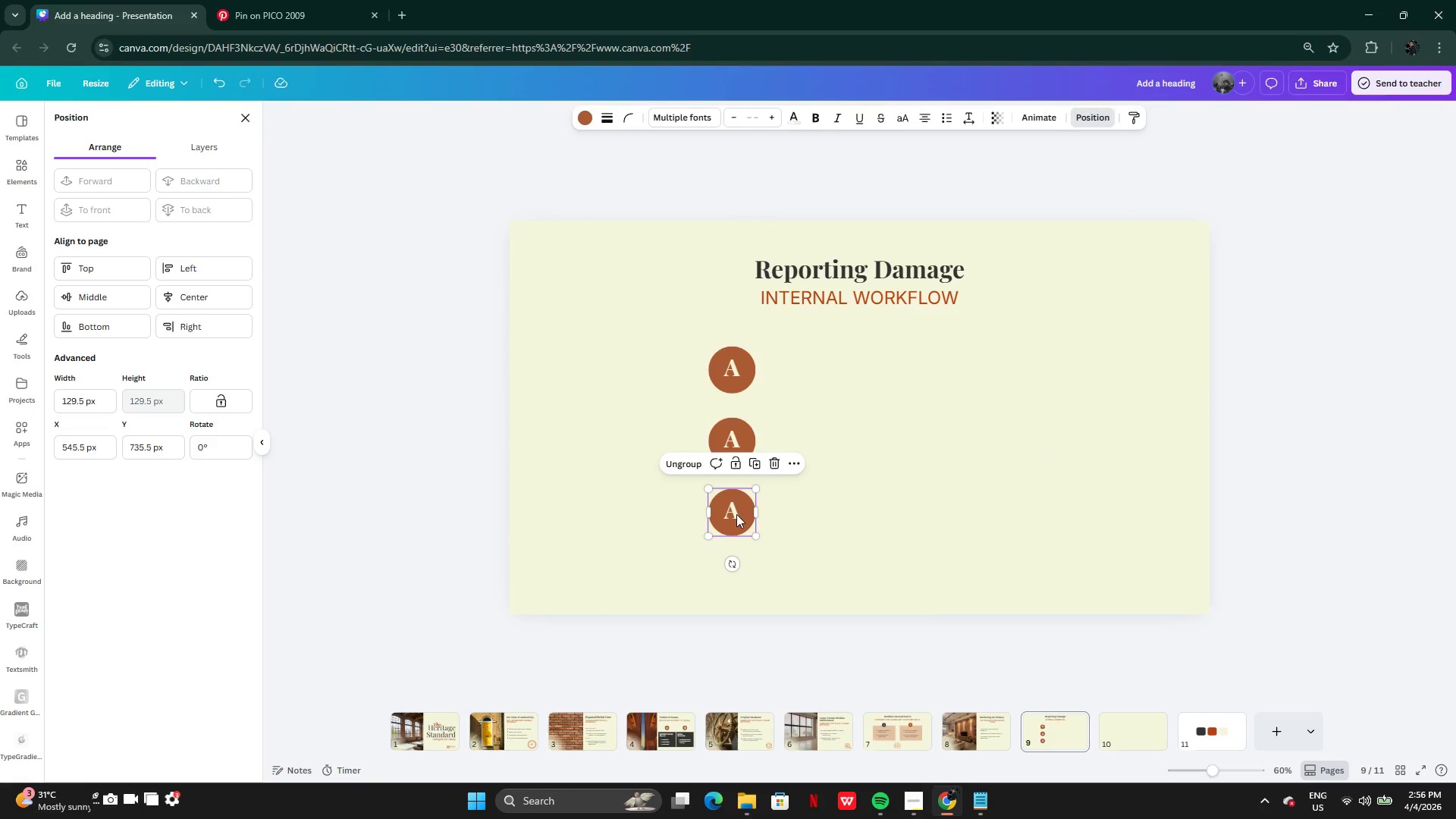 
left_click_drag(start_coordinate=[736, 513], to_coordinate=[738, 528])
 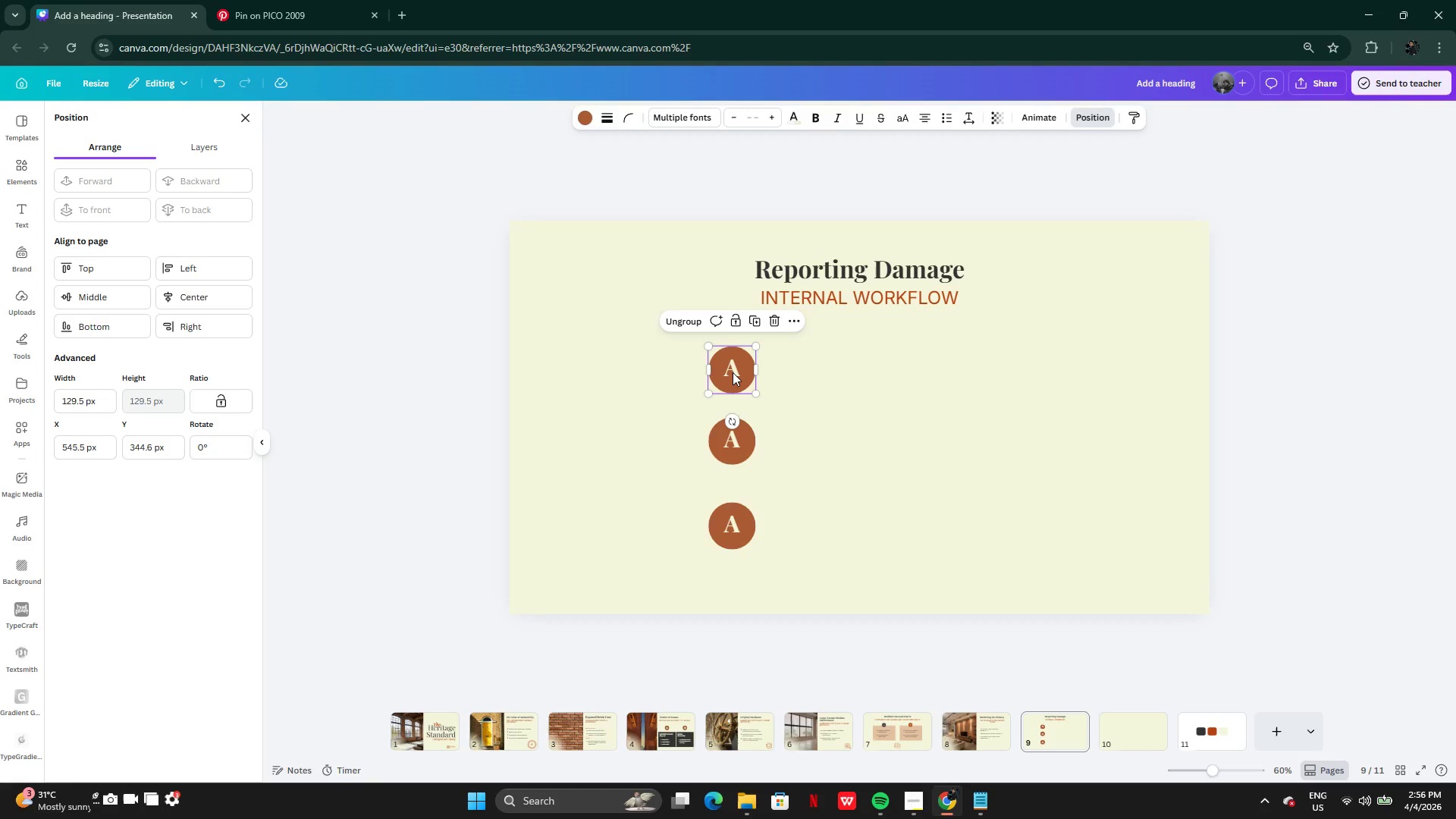 
double_click([733, 372])
 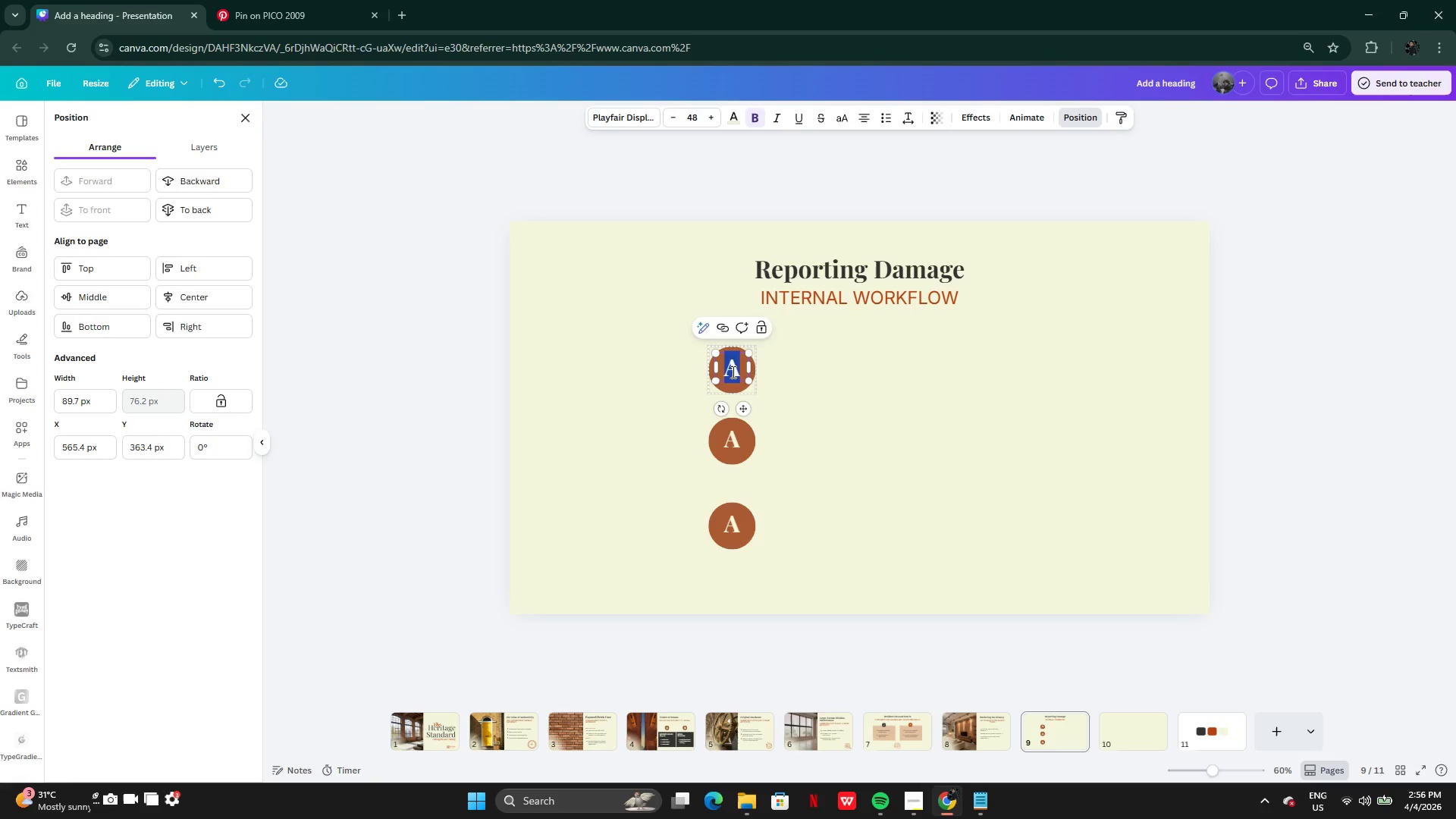 
key(1)
 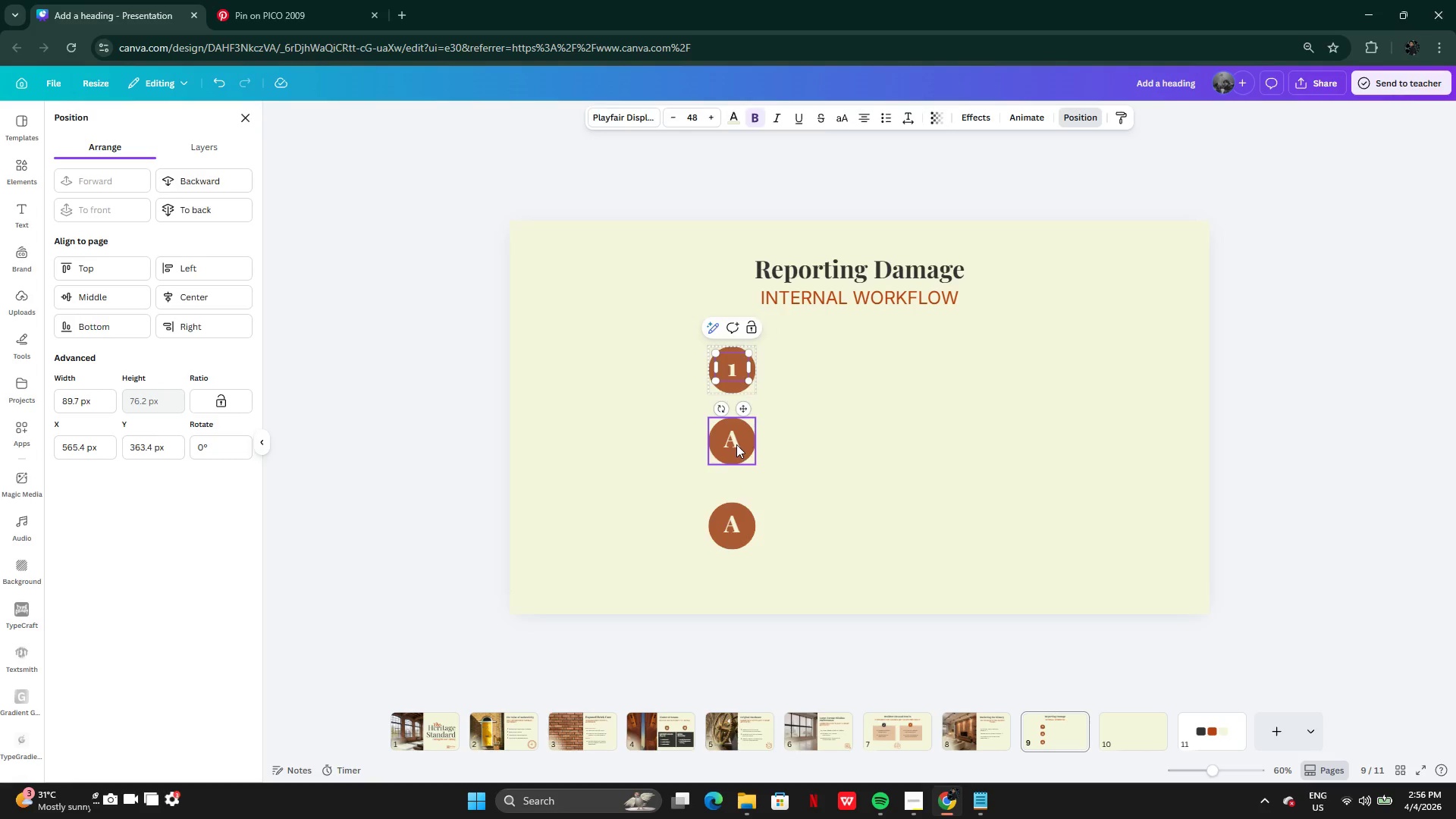 
double_click([736, 444])
 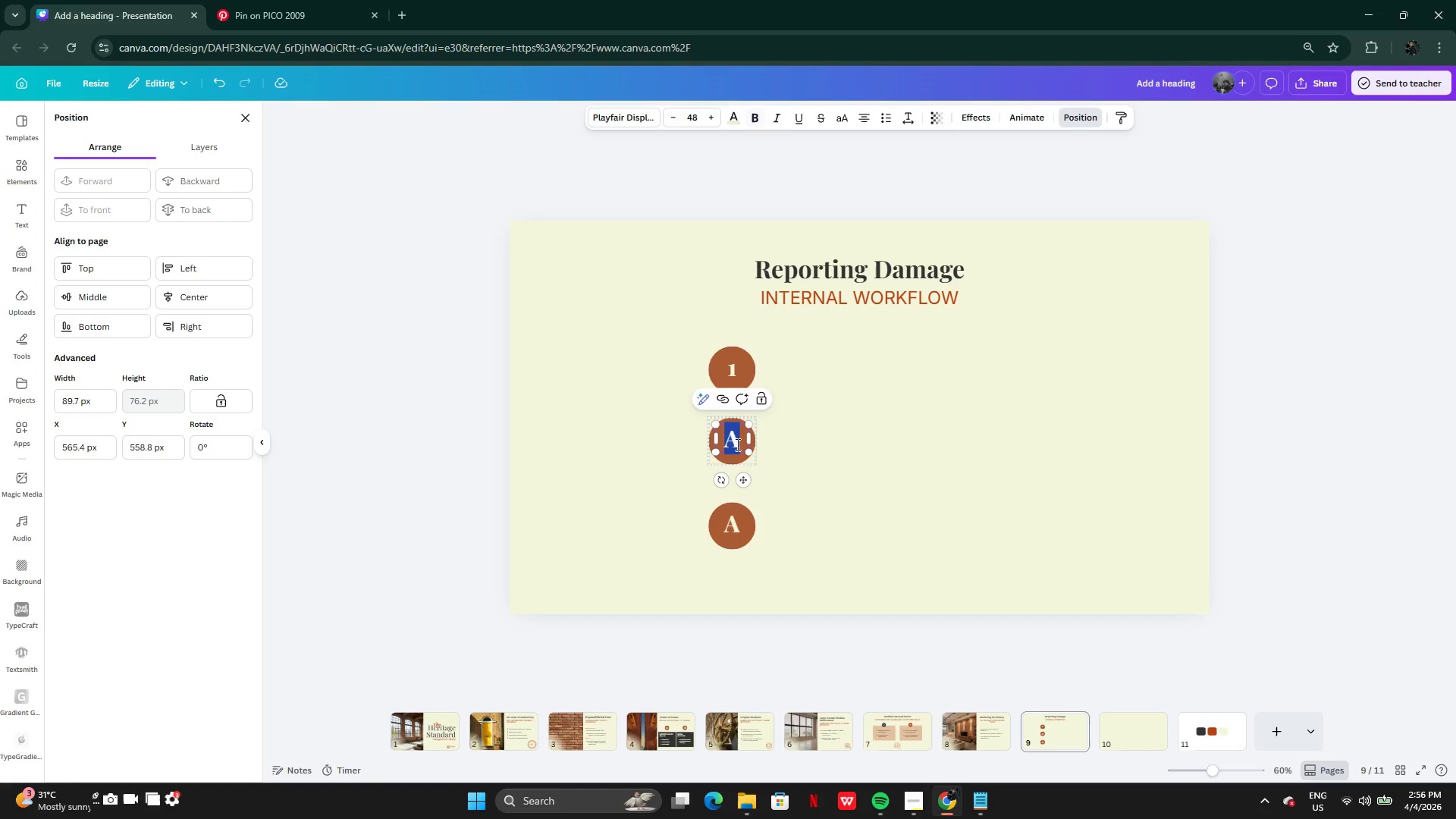 
key(2)
 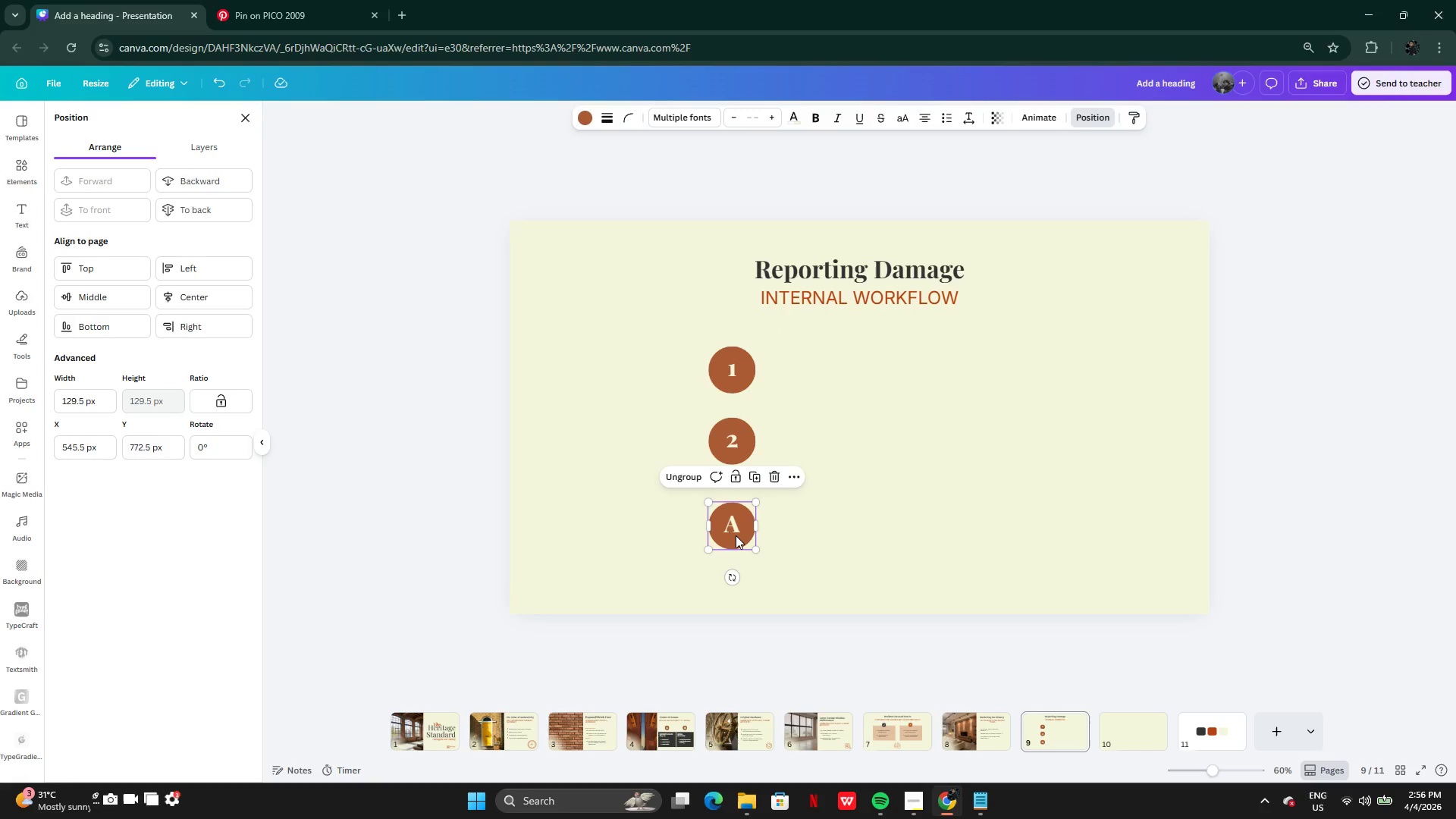 
double_click([736, 535])
 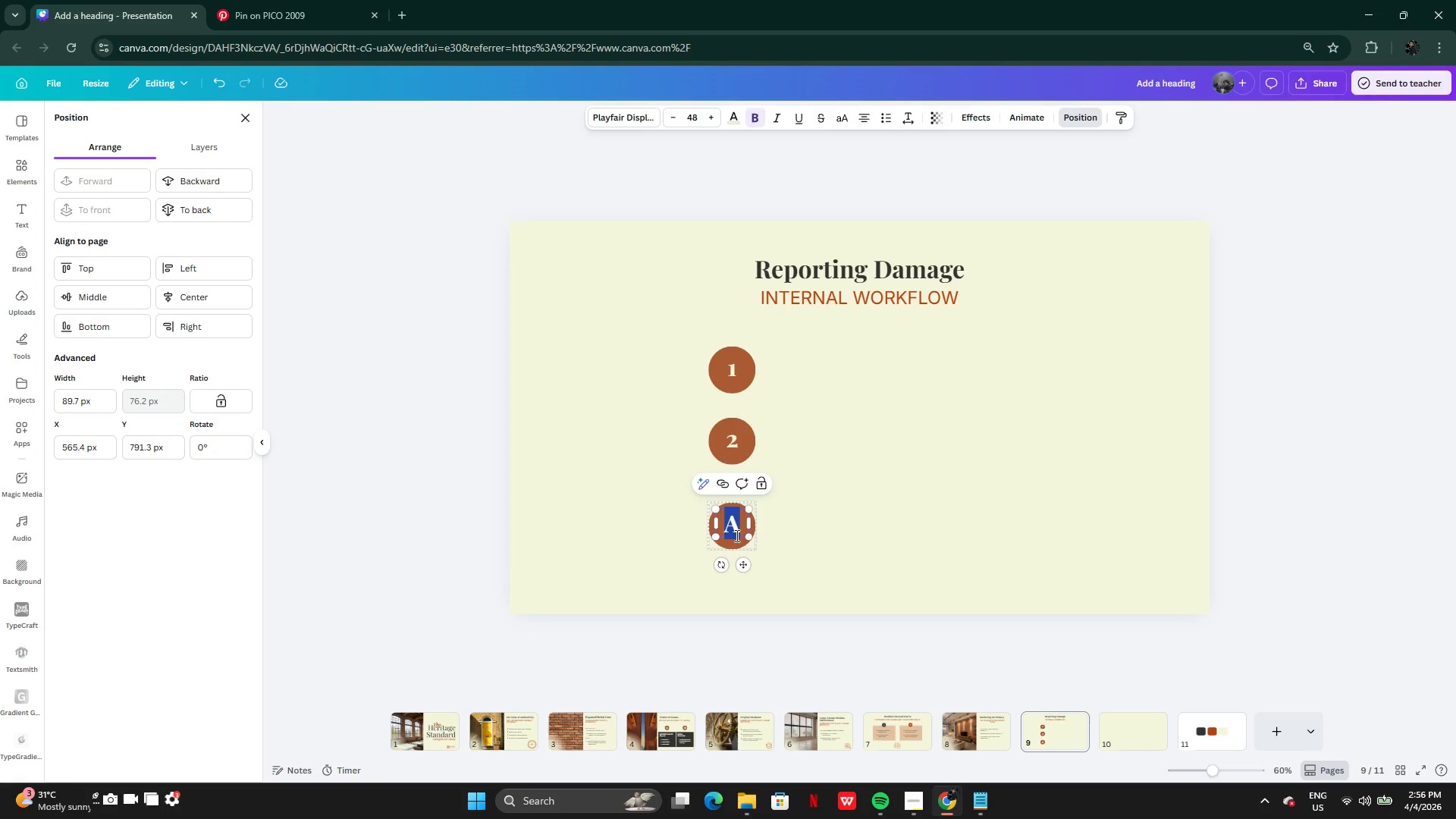 
key(3)
 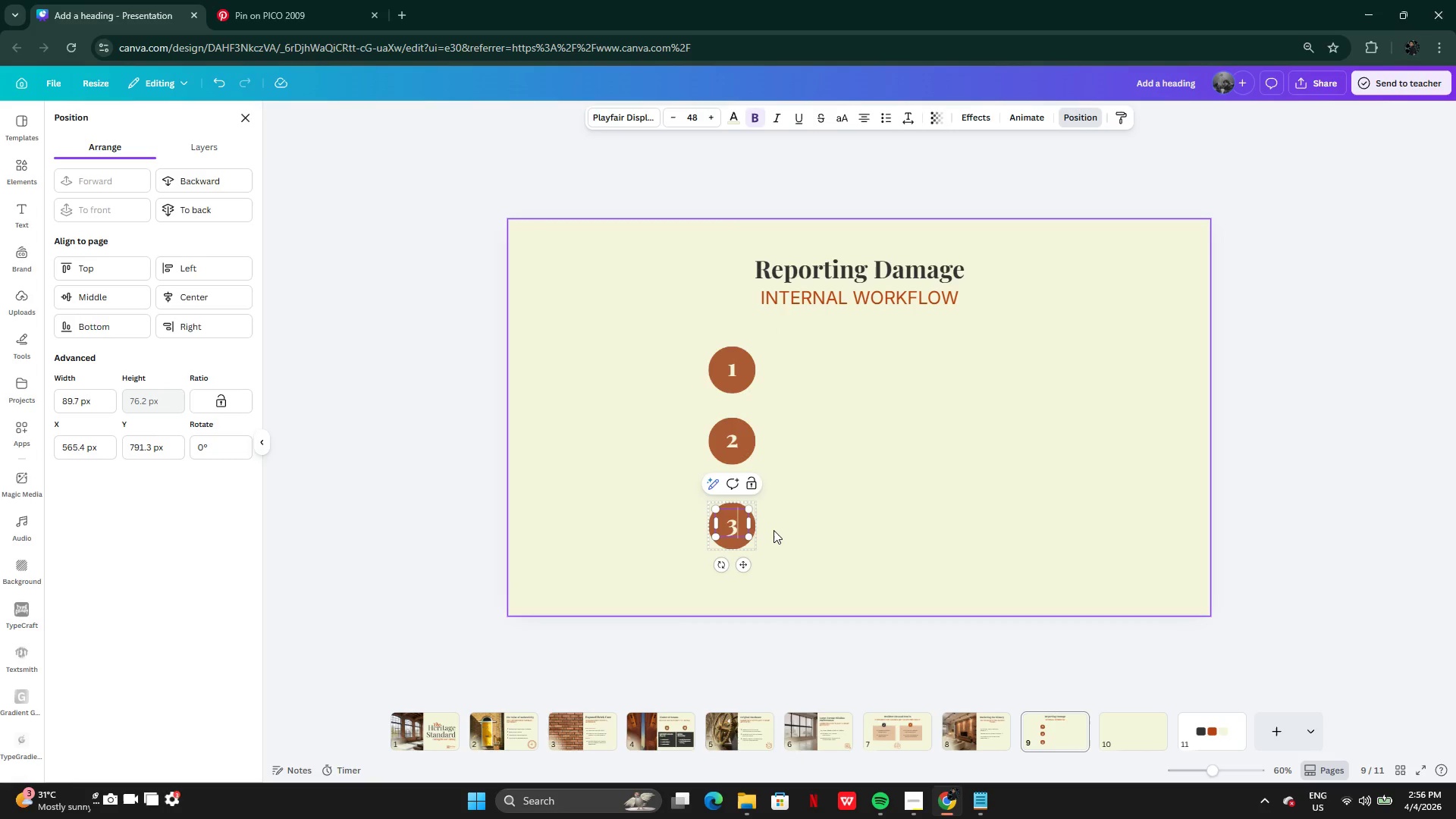 
left_click([774, 530])
 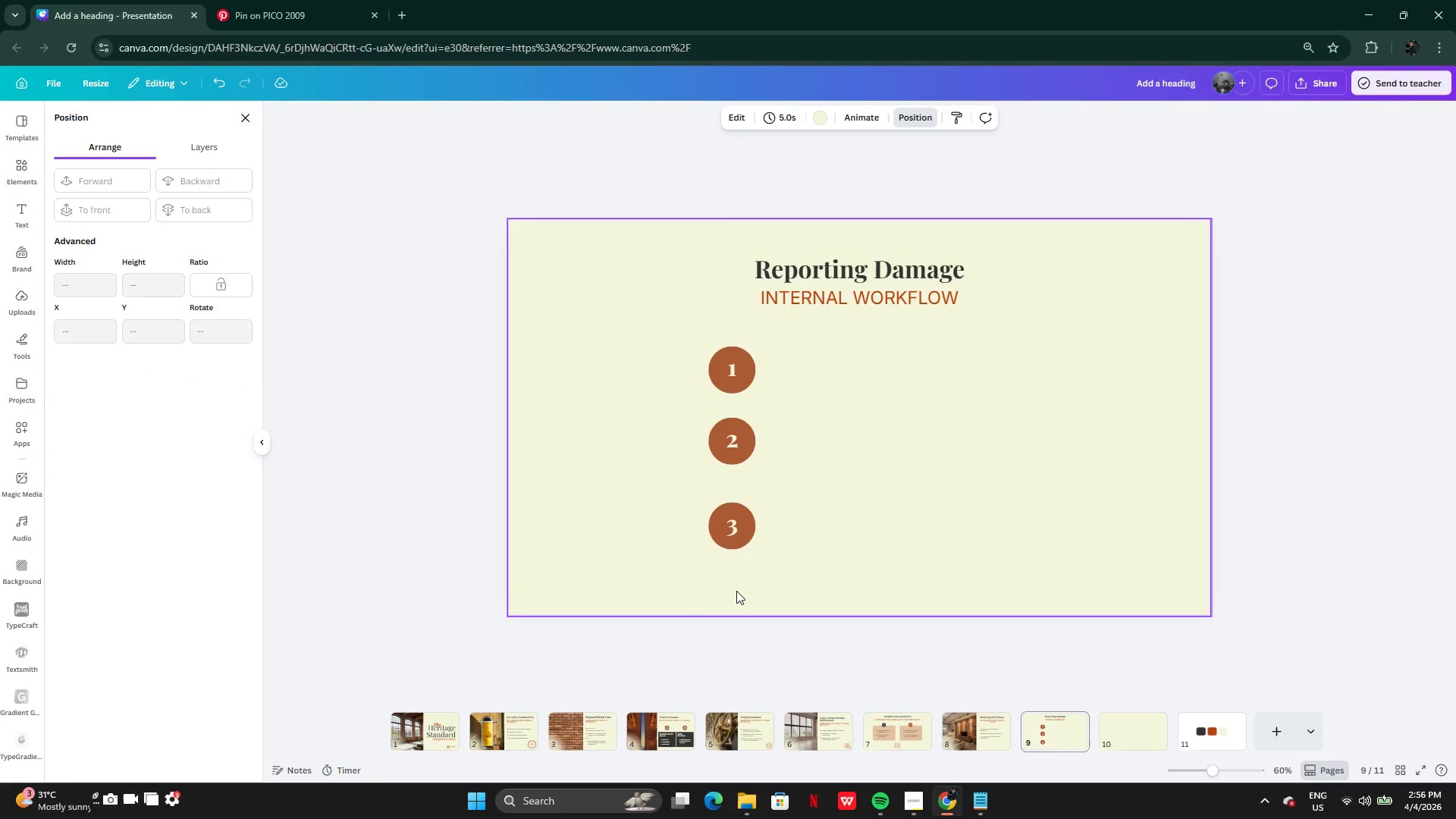 
left_click_drag(start_coordinate=[727, 577], to_coordinate=[735, 361])
 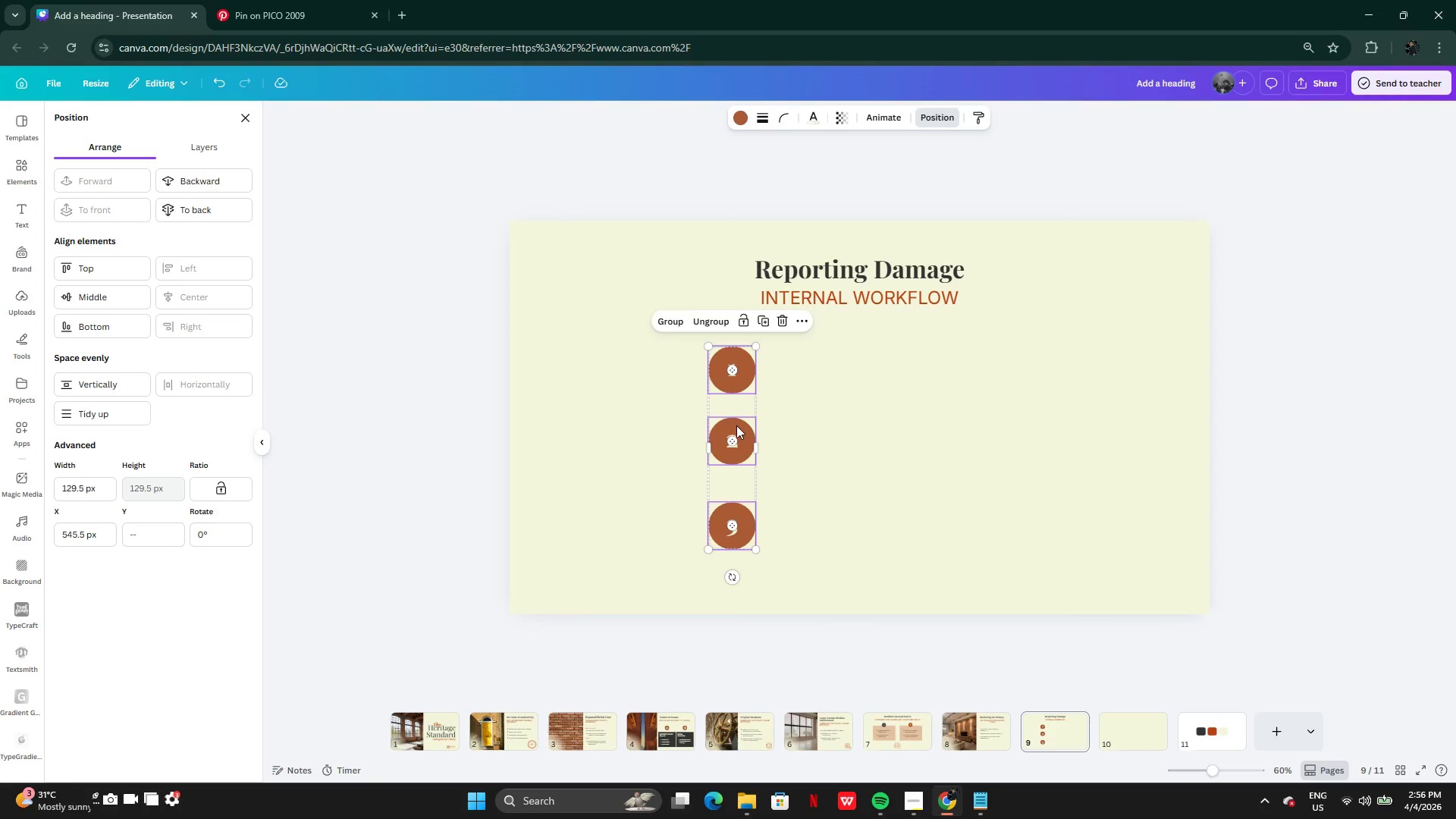 
left_click_drag(start_coordinate=[736, 425], to_coordinate=[689, 424])
 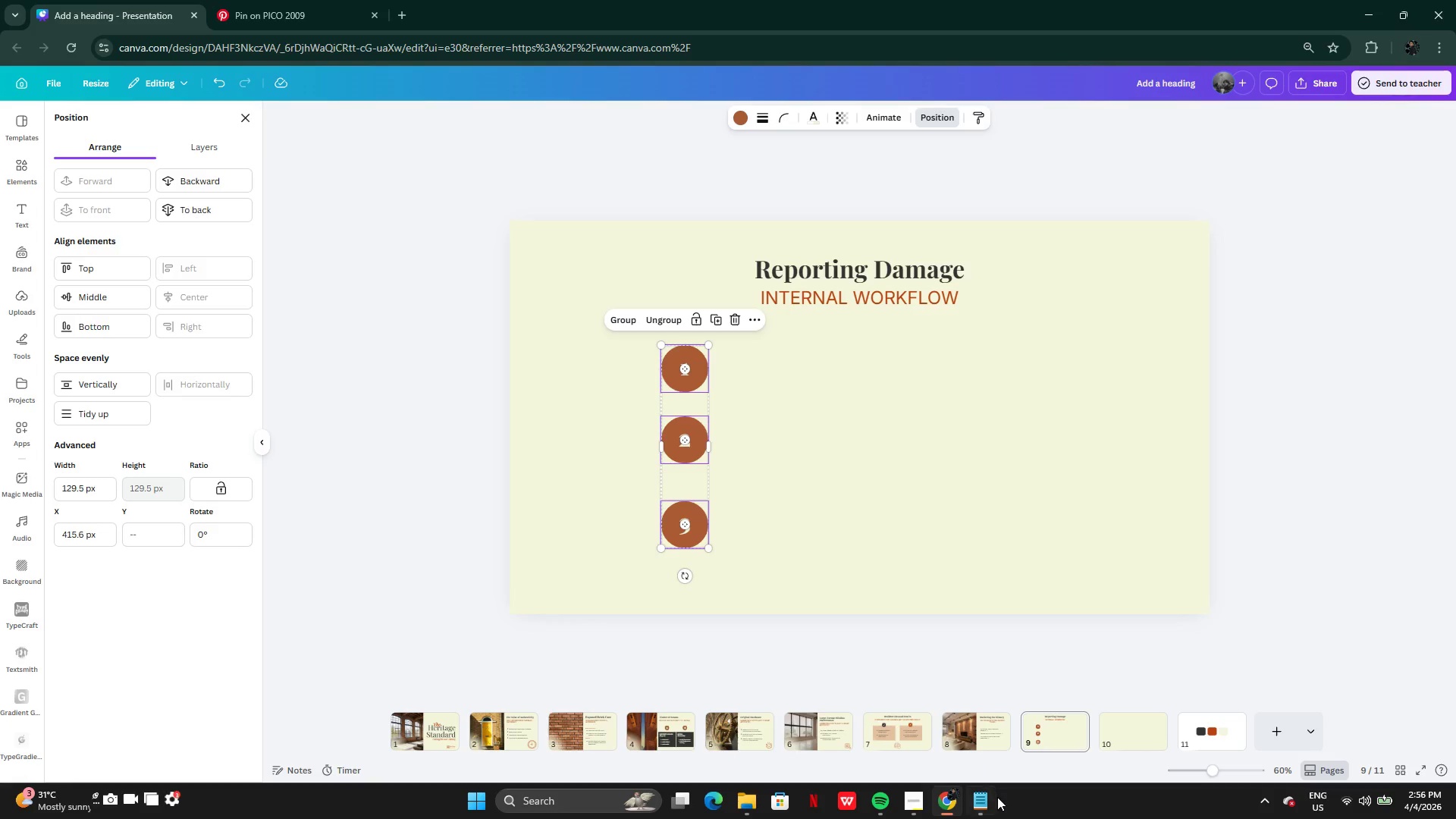 
left_click([988, 812])
 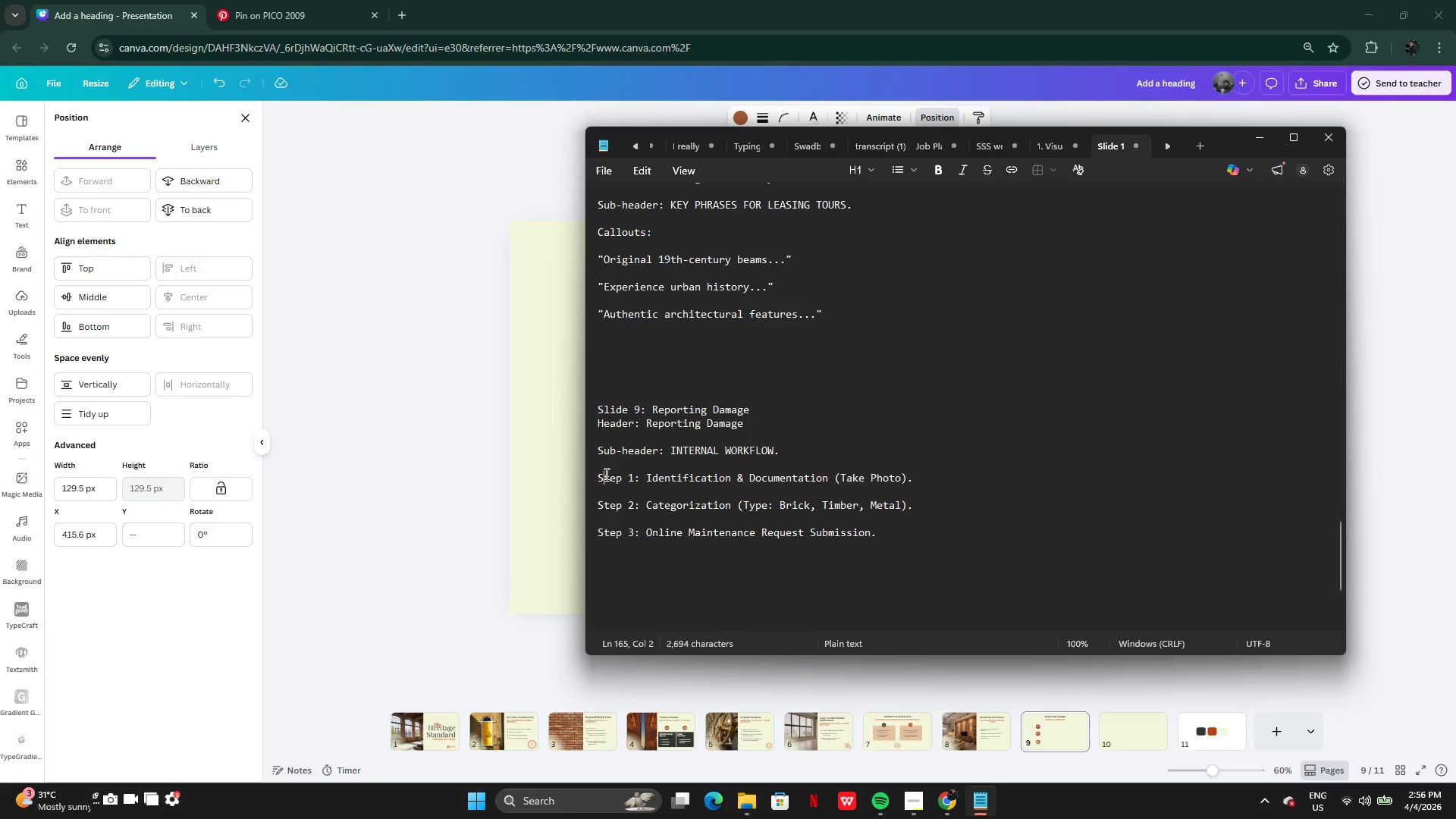 
double_click([605, 504])
 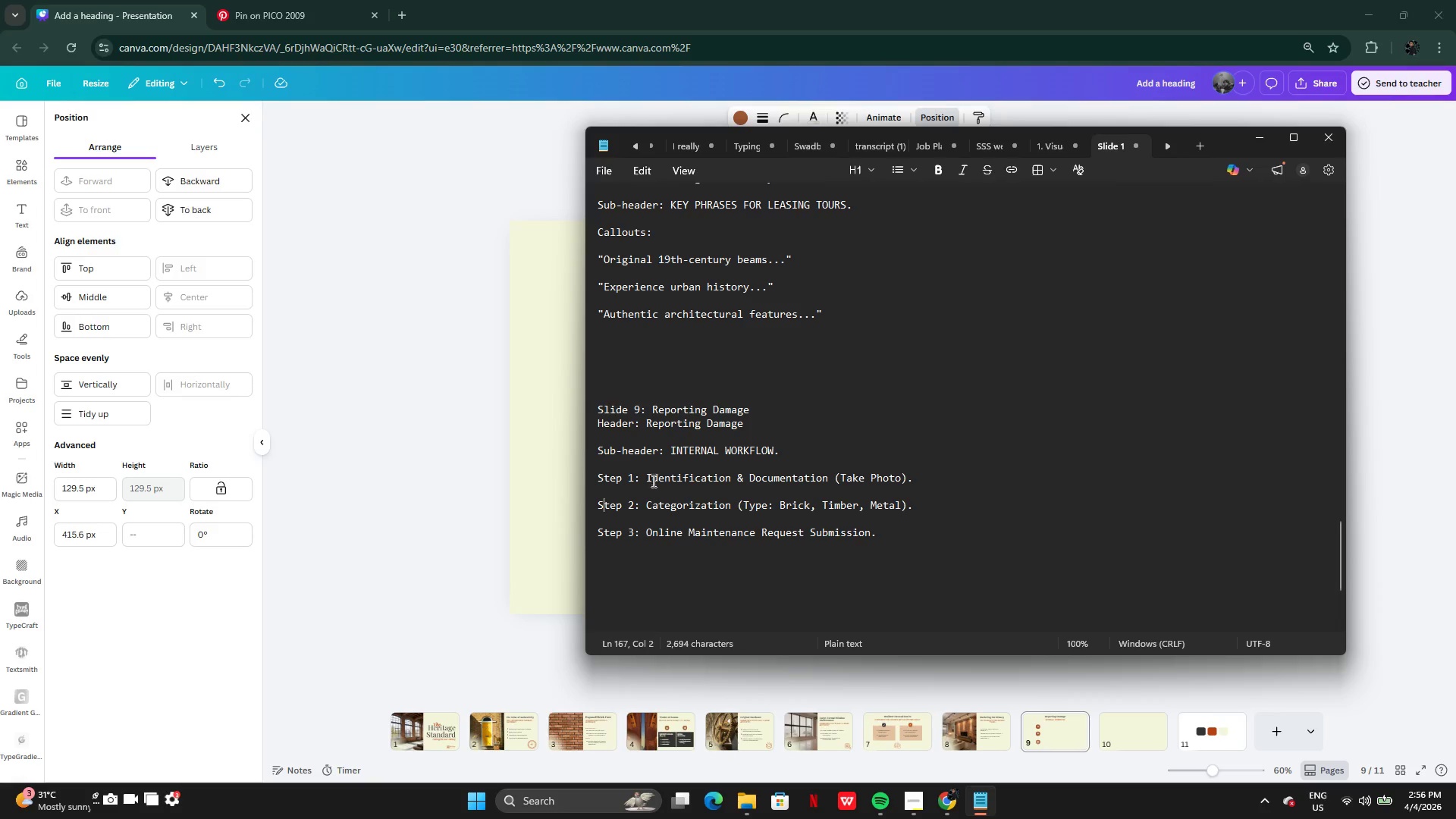 
left_click_drag(start_coordinate=[648, 475], to_coordinate=[908, 479])
 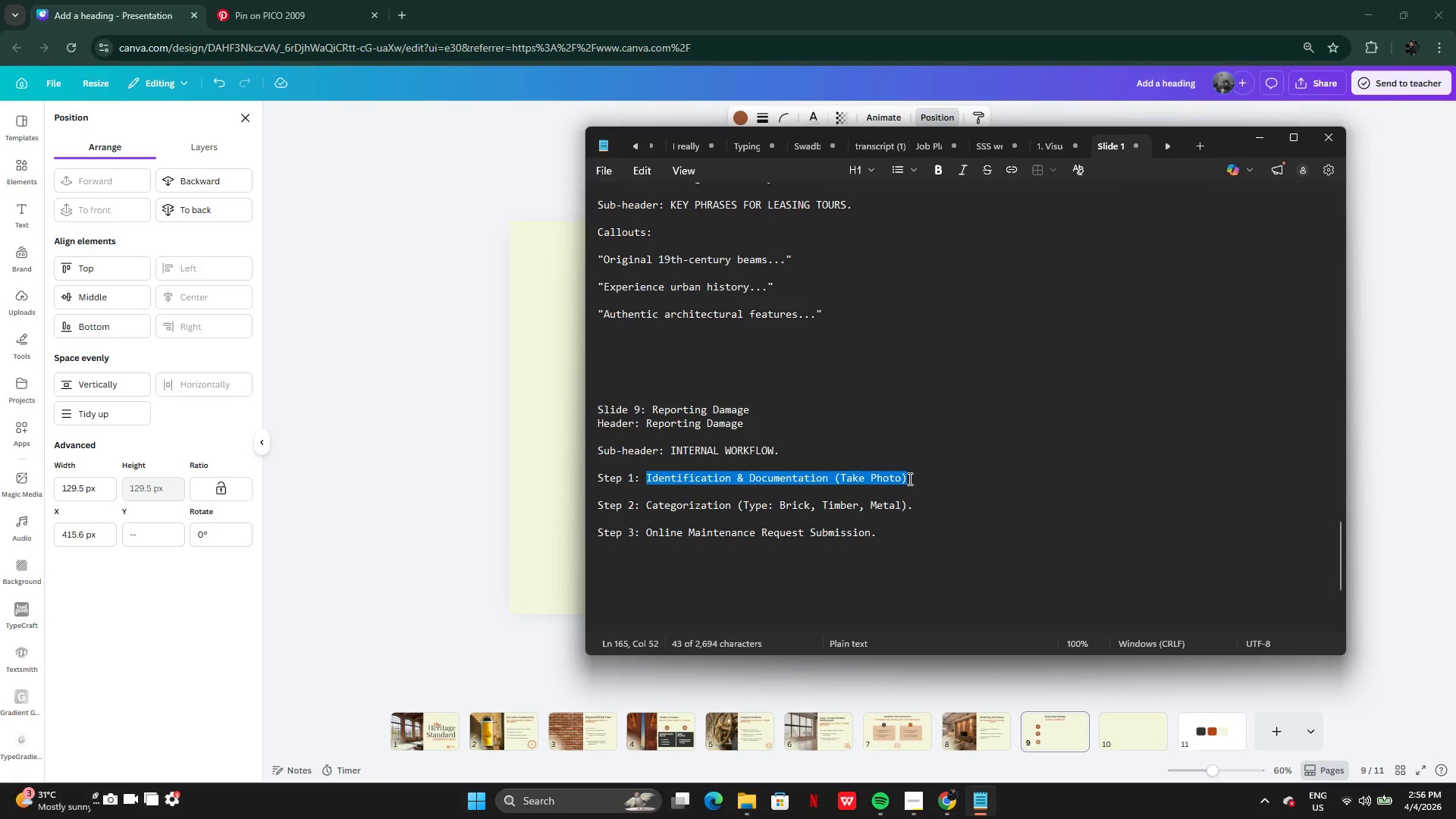 
key(Control+C)
 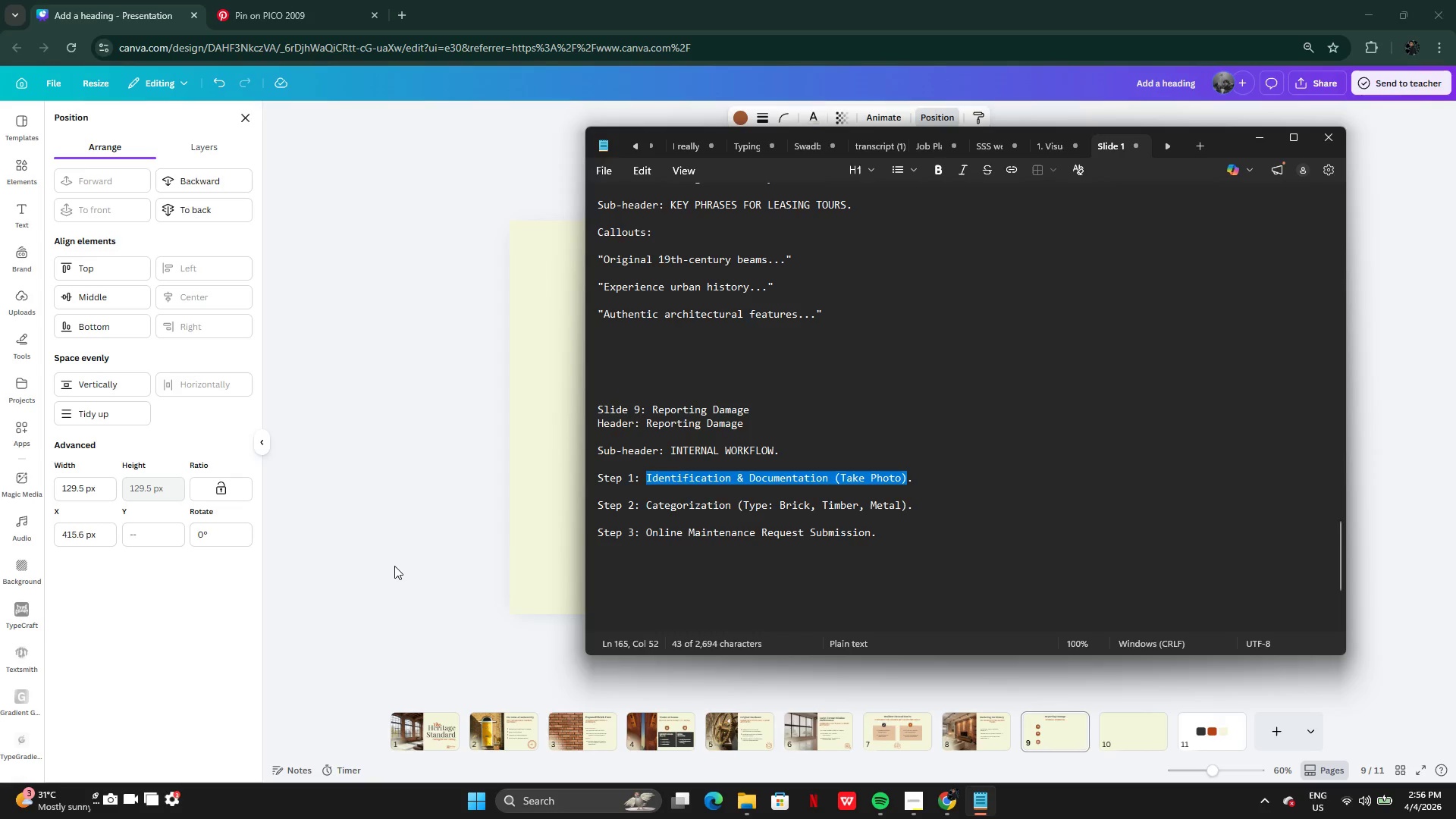 
left_click([394, 565])
 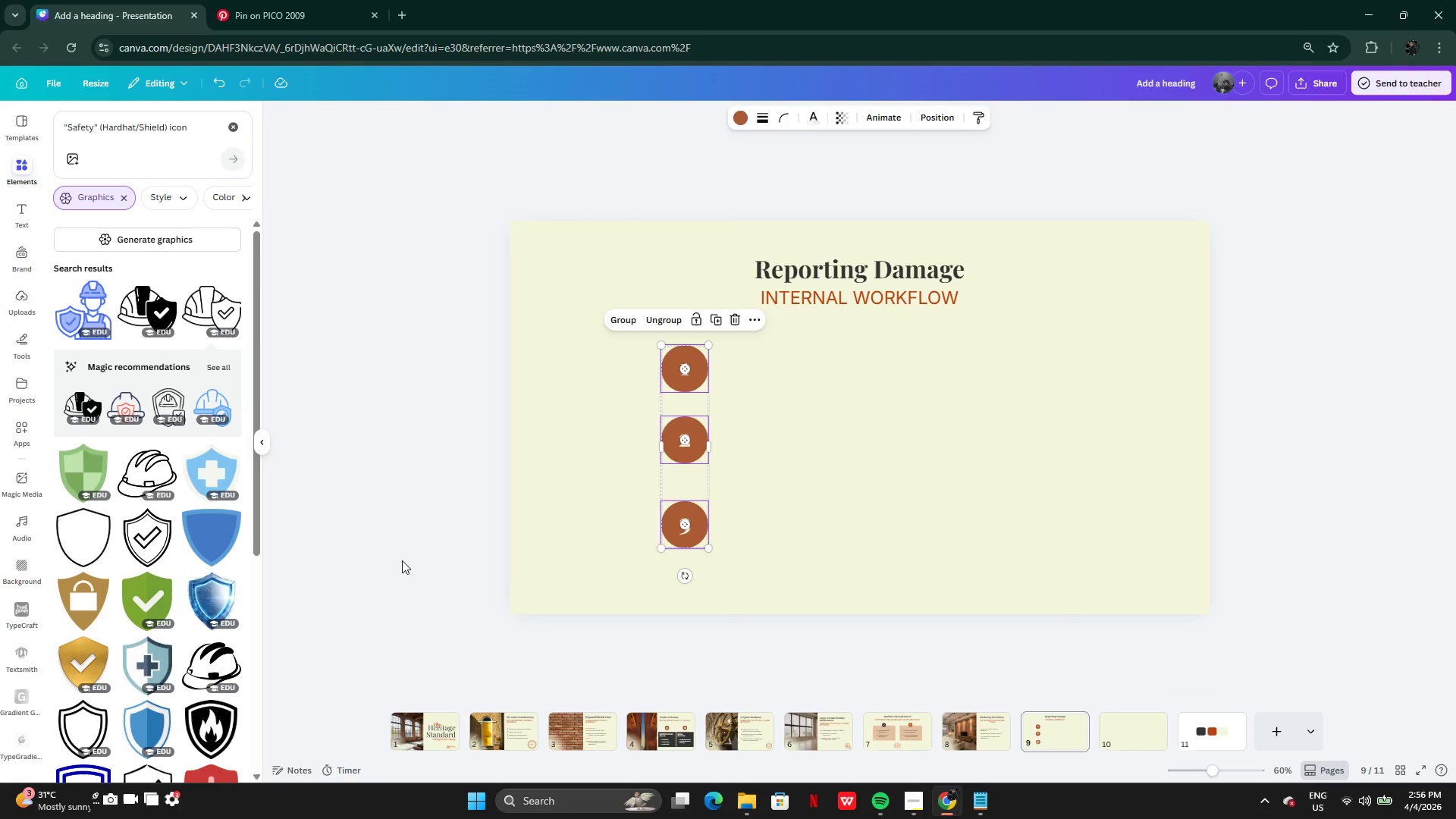 
left_click([791, 460])
 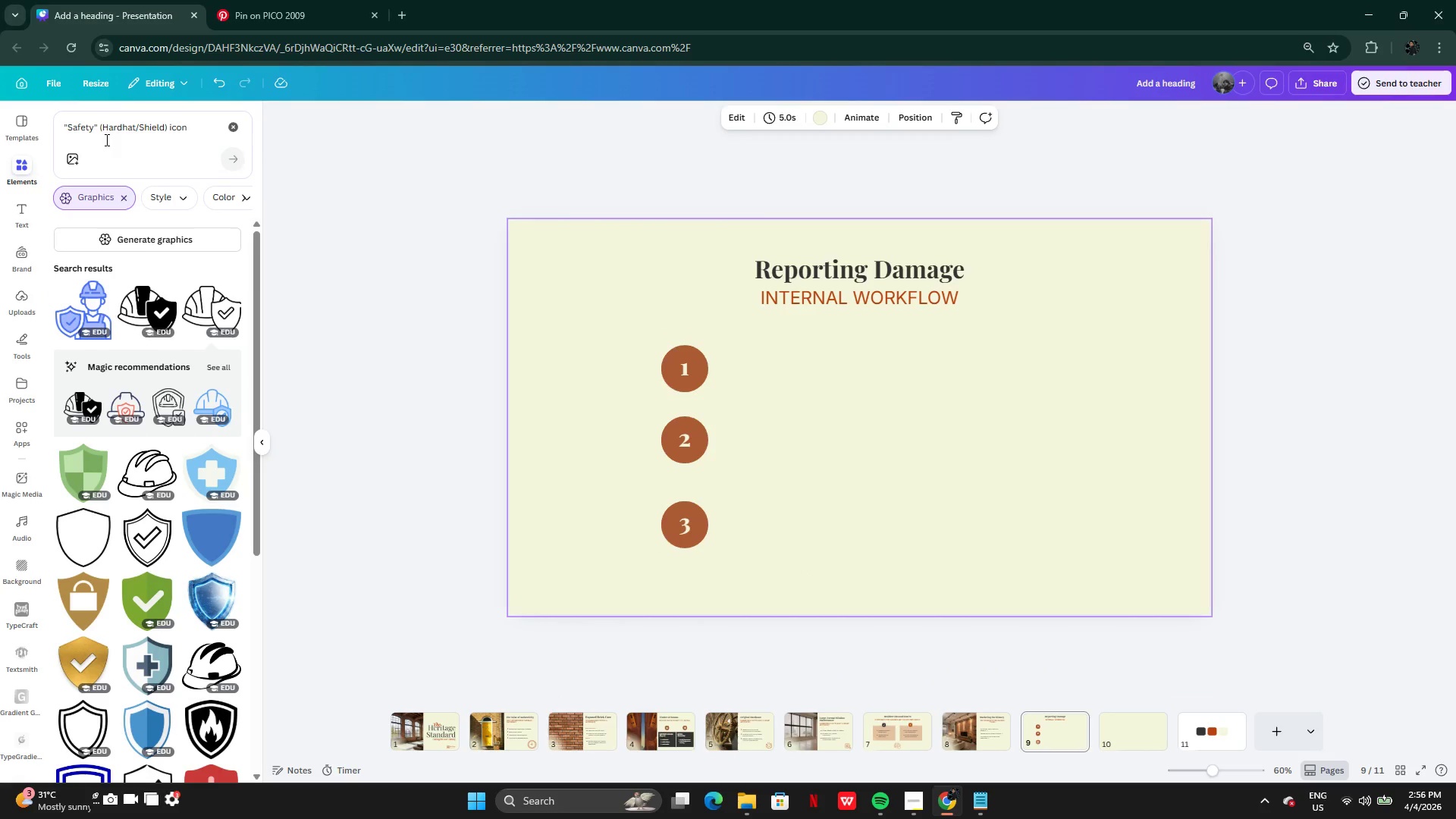 
left_click([234, 127])
 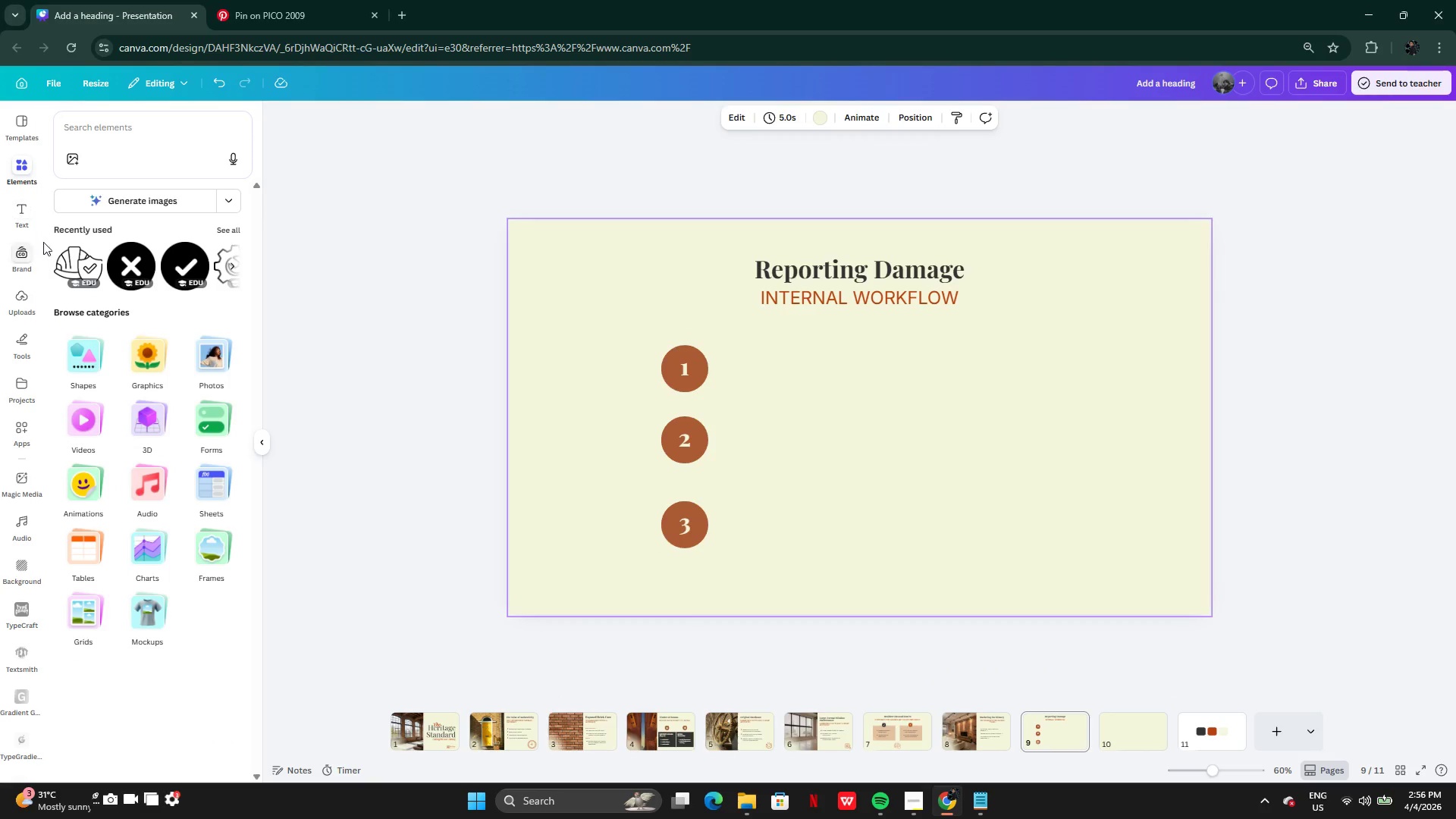 
left_click([86, 341])
 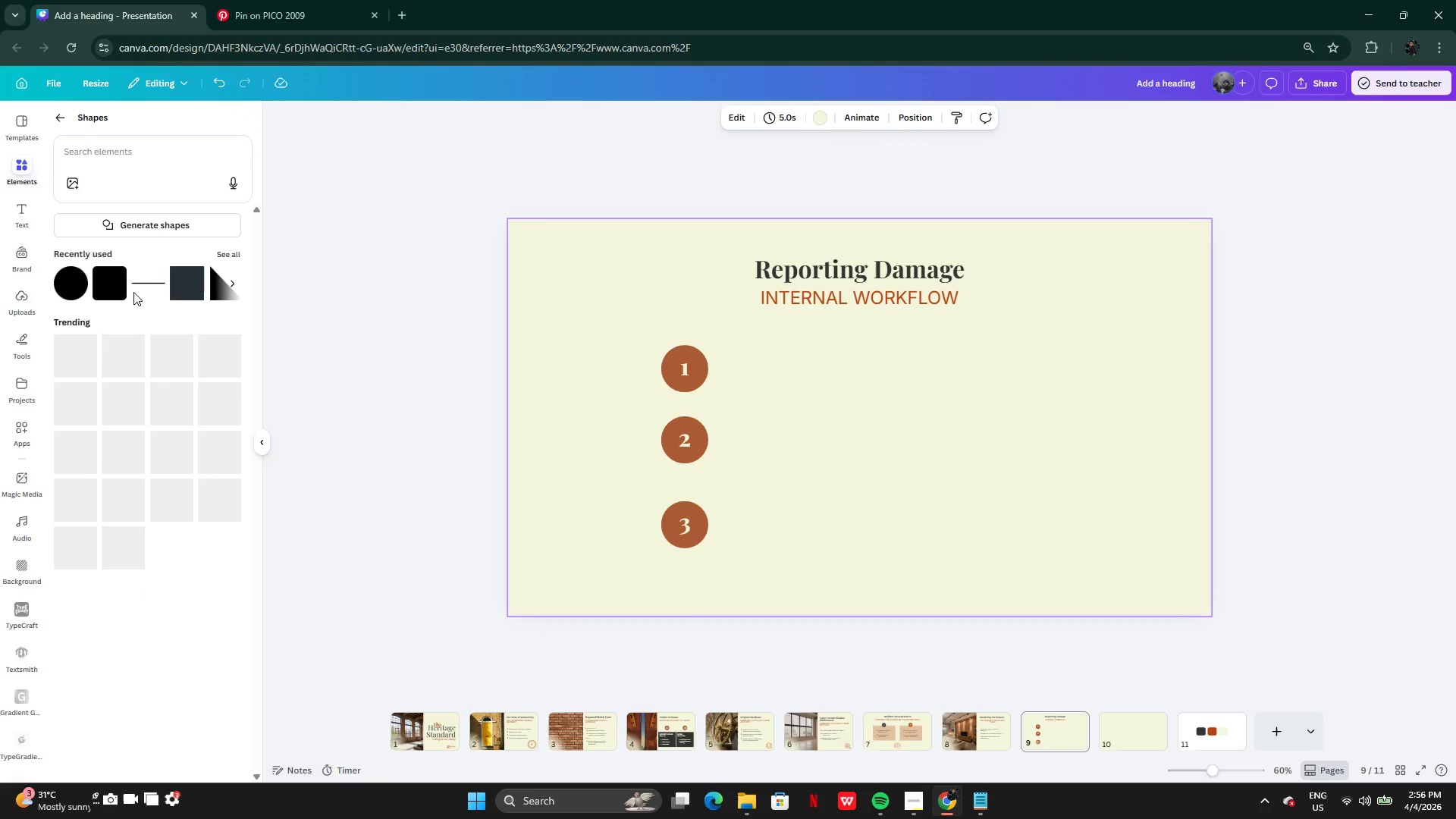 
left_click([187, 290])
 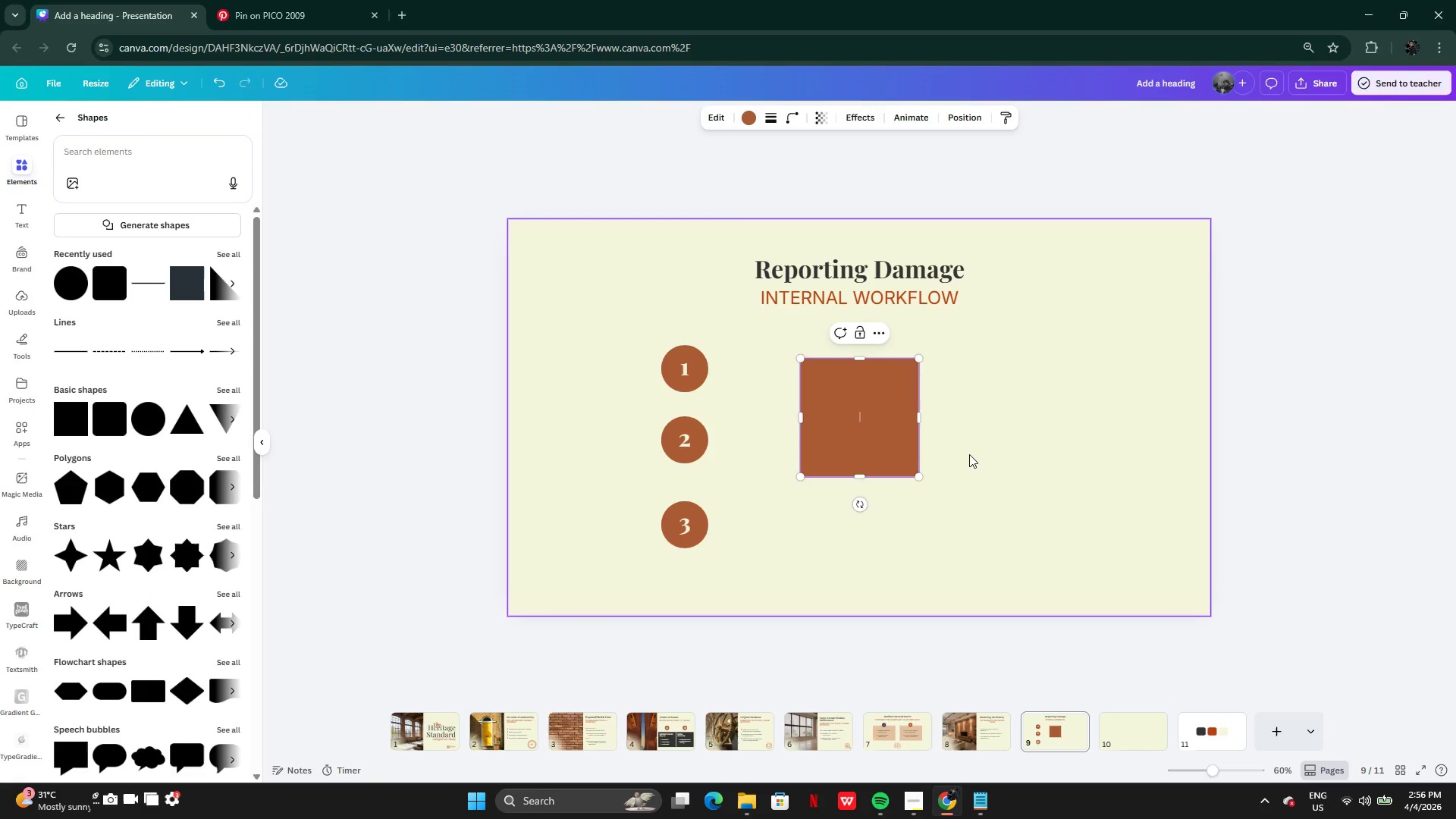 
left_click([969, 454])
 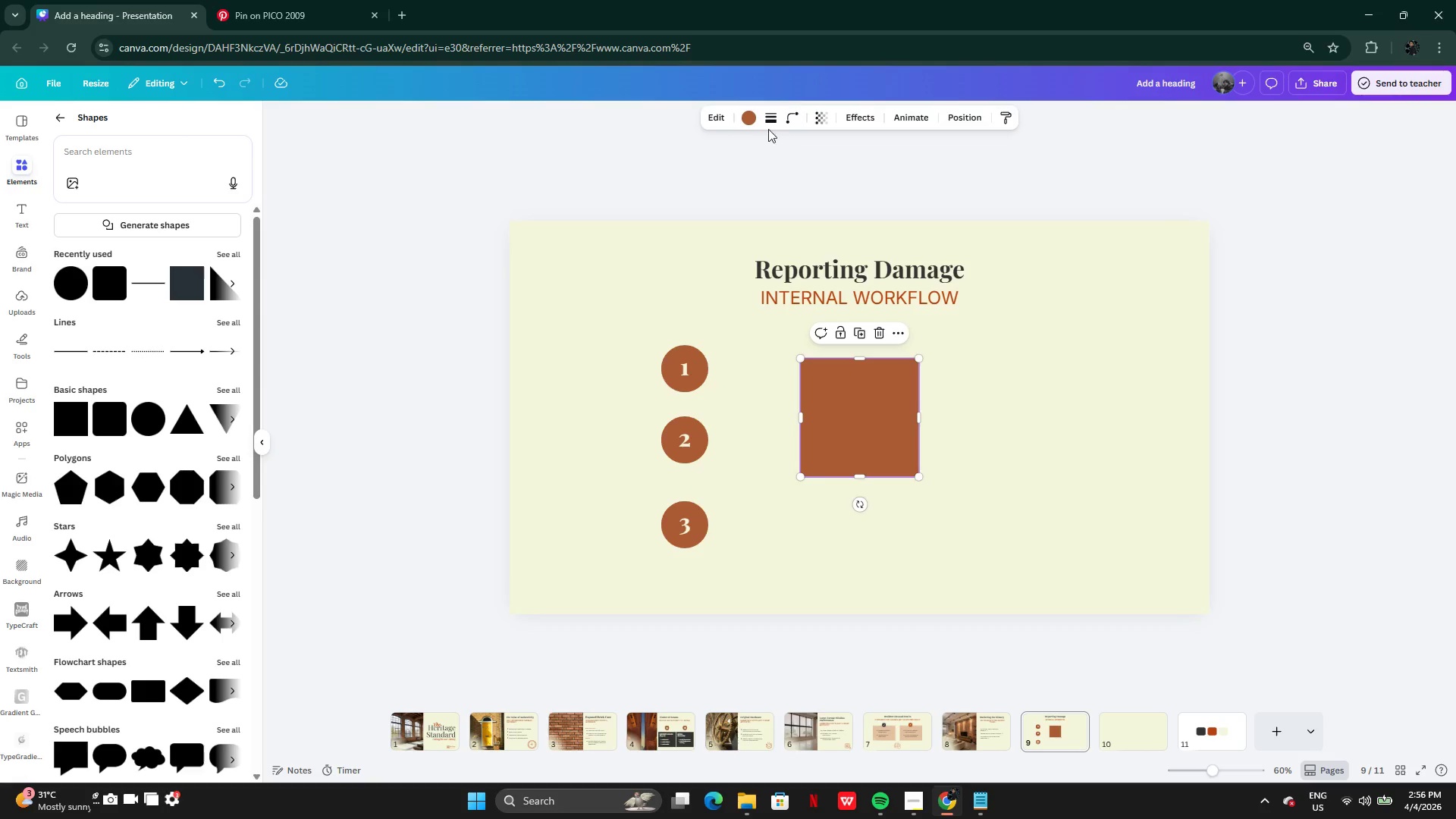 
left_click([752, 115])
 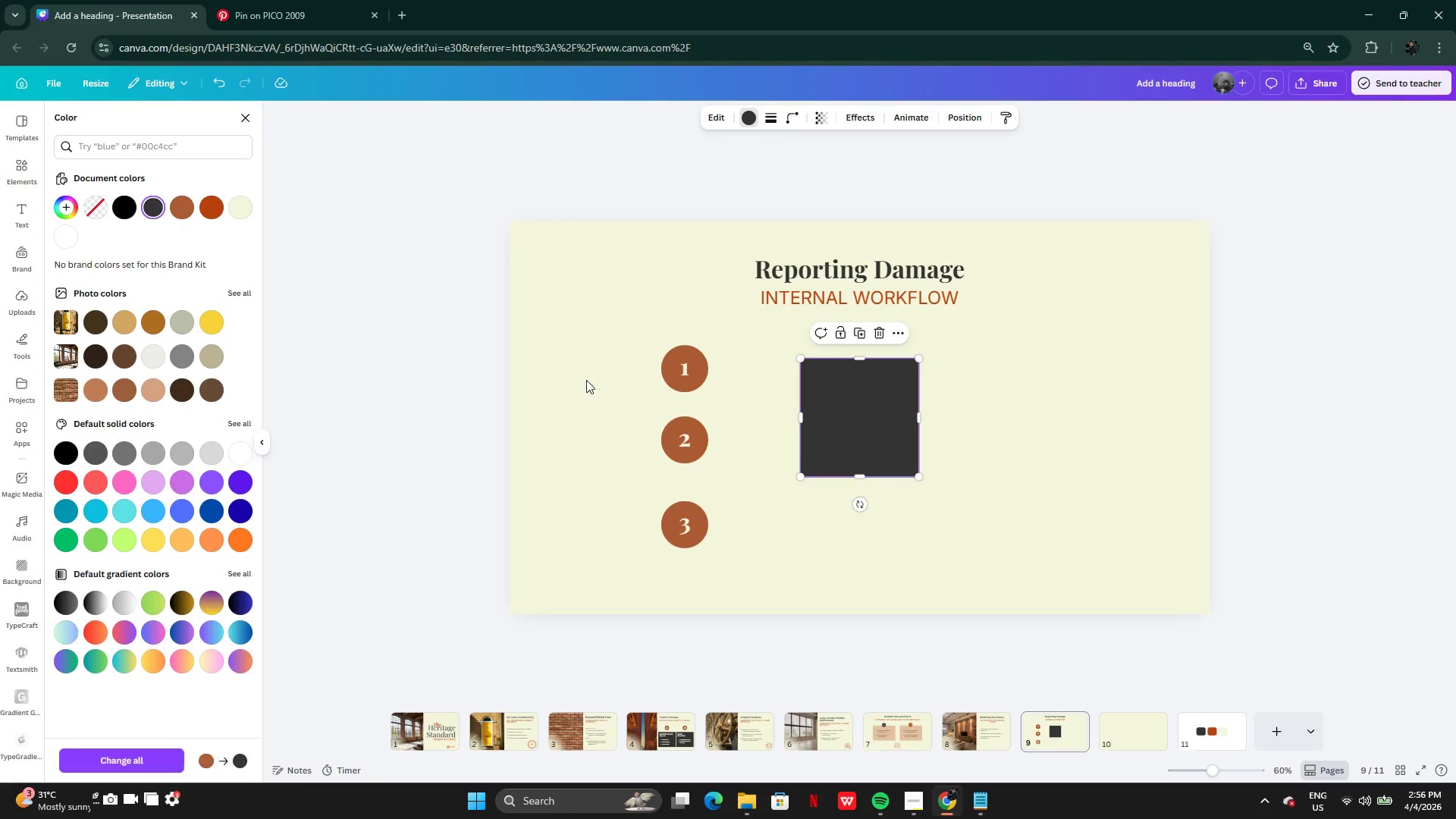 
left_click_drag(start_coordinate=[826, 445], to_coordinate=[758, 431])
 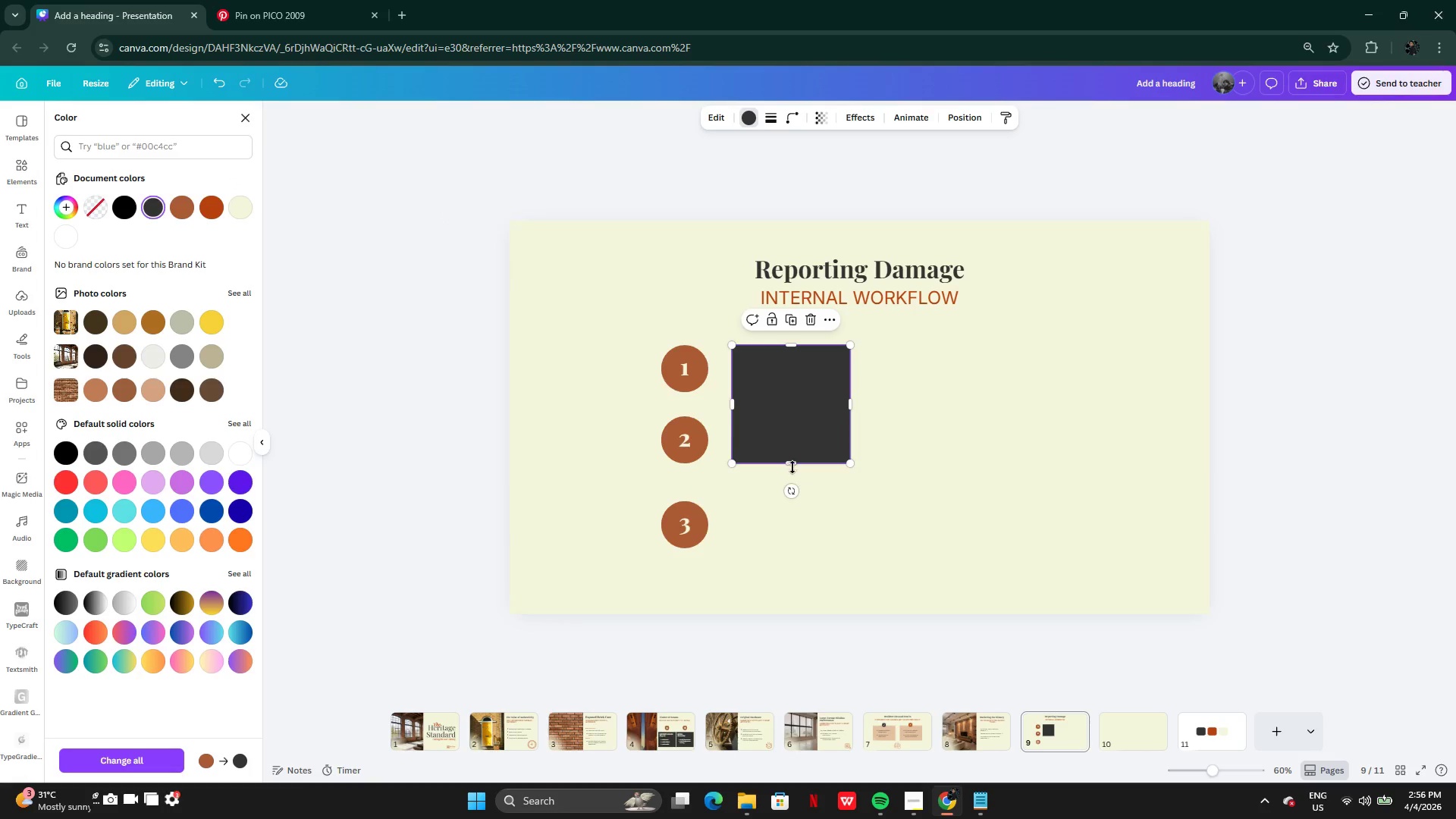 
left_click_drag(start_coordinate=[792, 466], to_coordinate=[776, 394])
 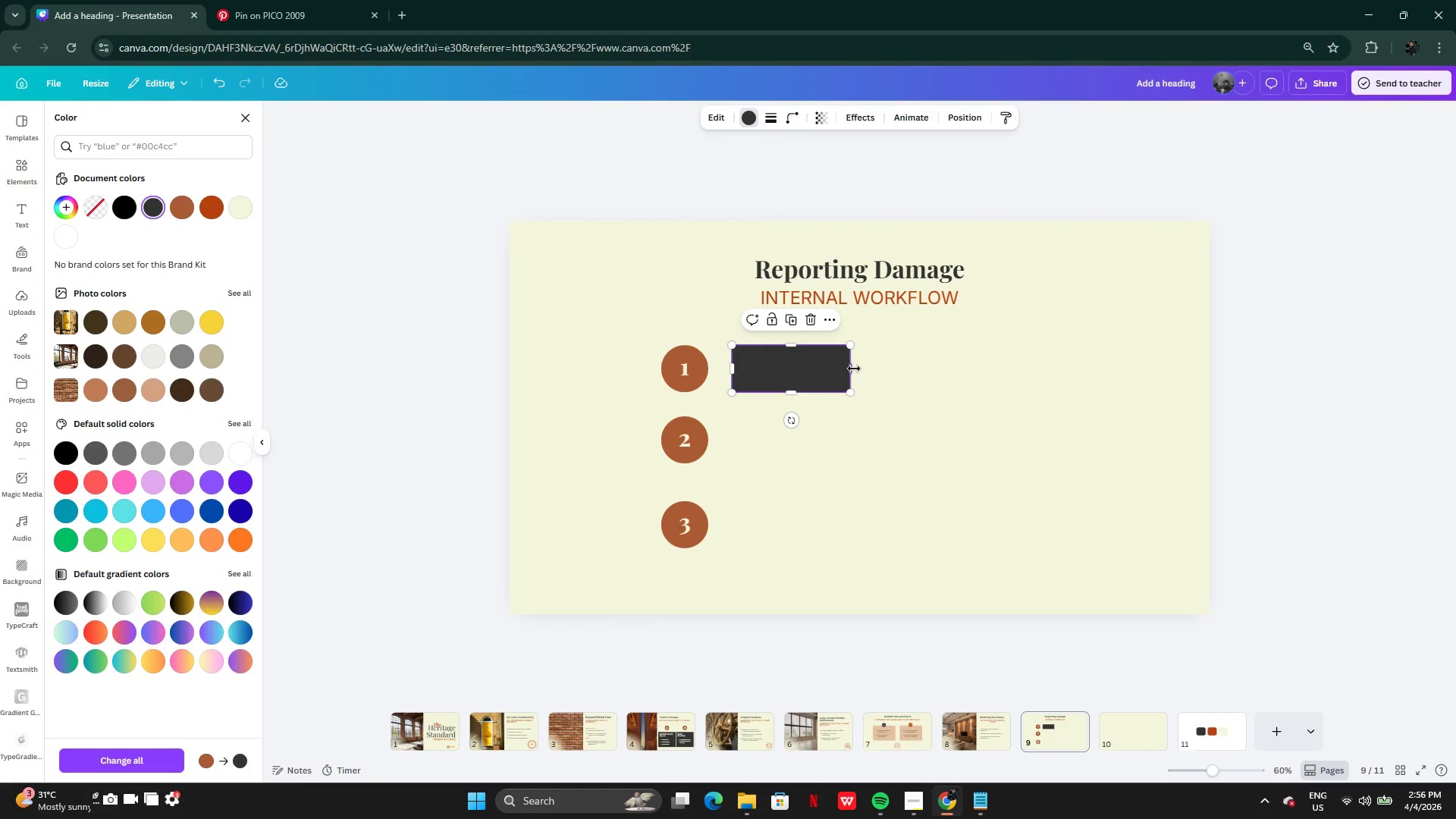 
left_click_drag(start_coordinate=[854, 369], to_coordinate=[1009, 366])
 